 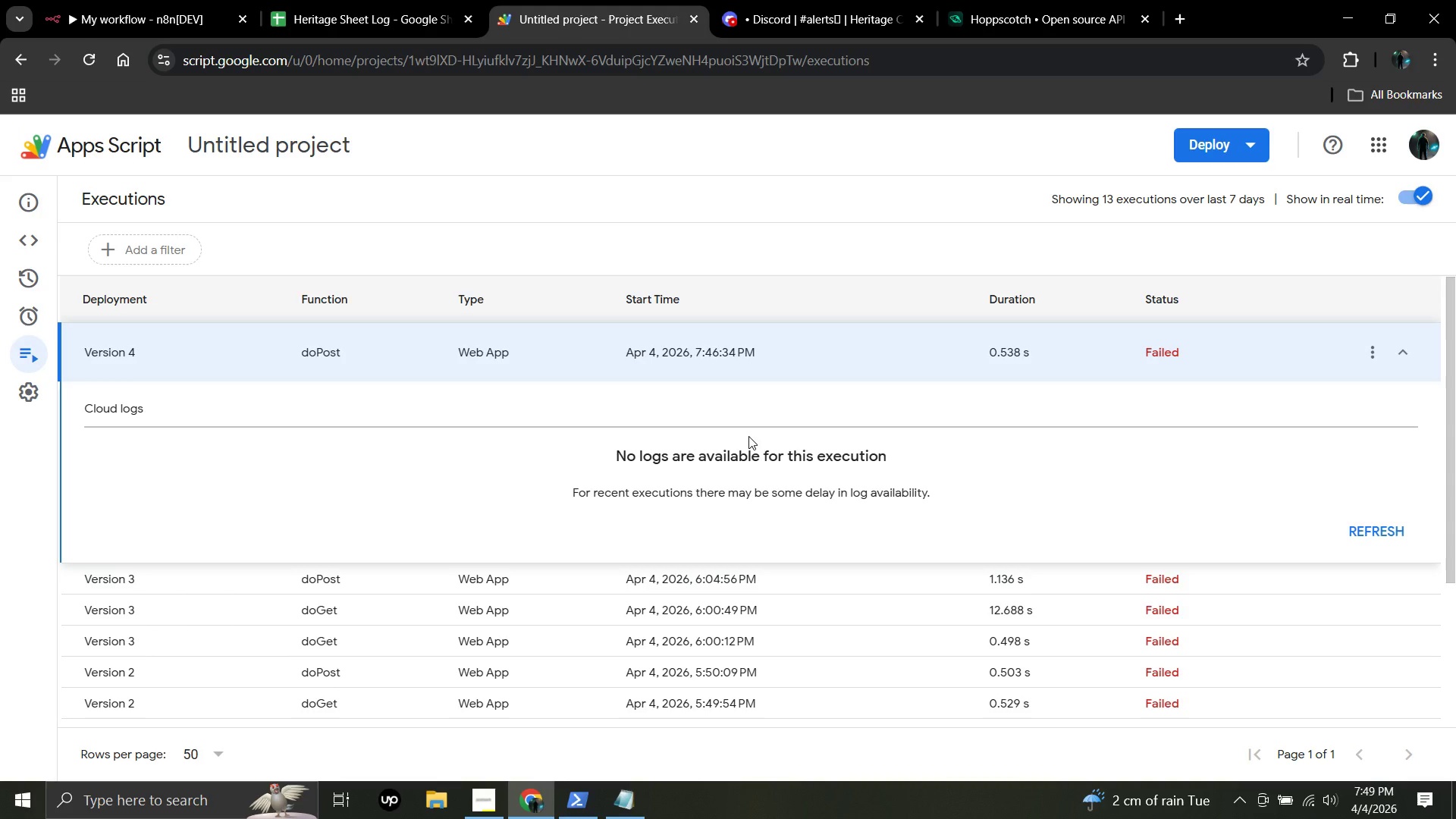 
scroll: coordinate [761, 565], scroll_direction: down, amount: 5.0
 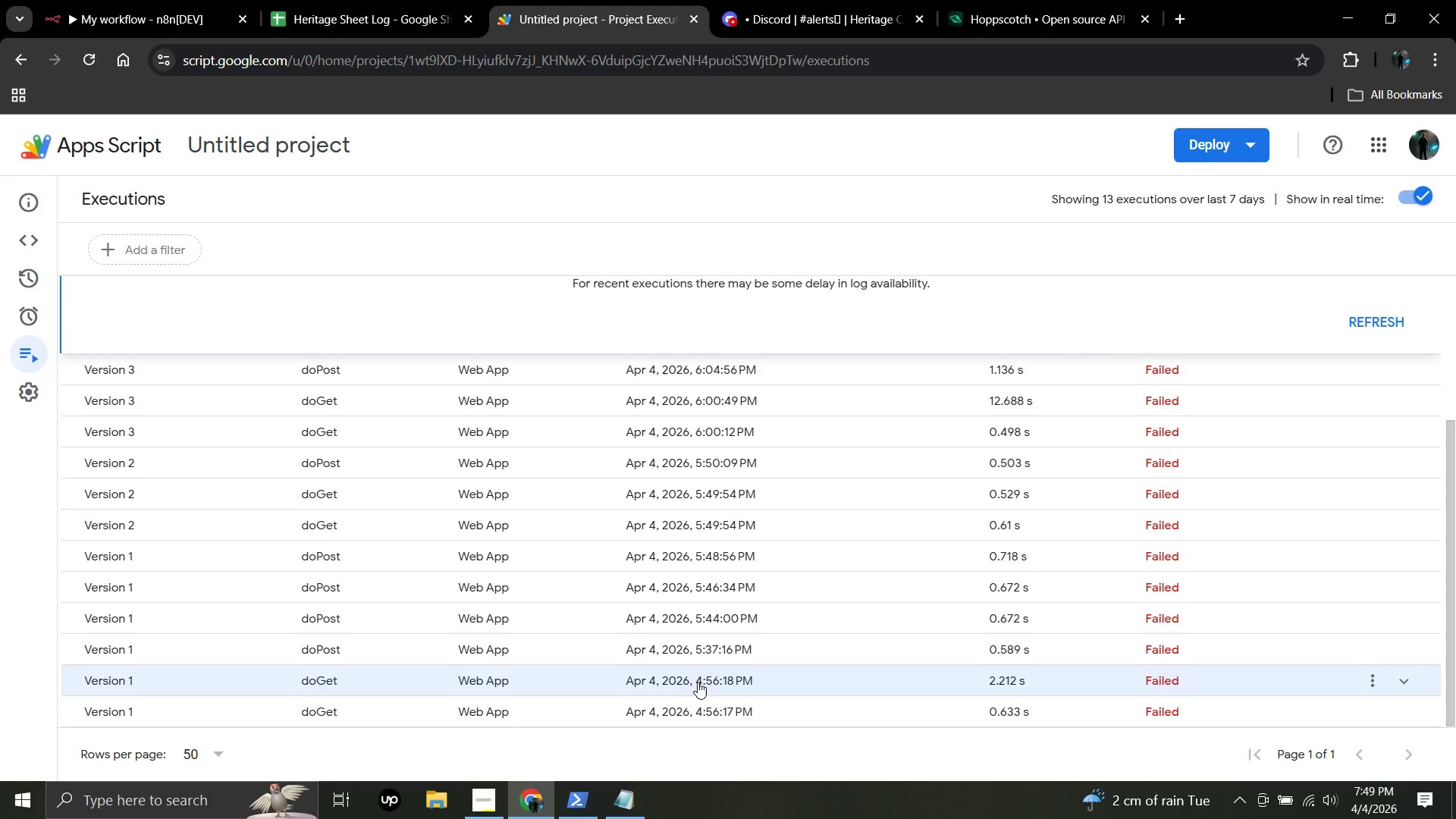 
left_click([698, 682])
 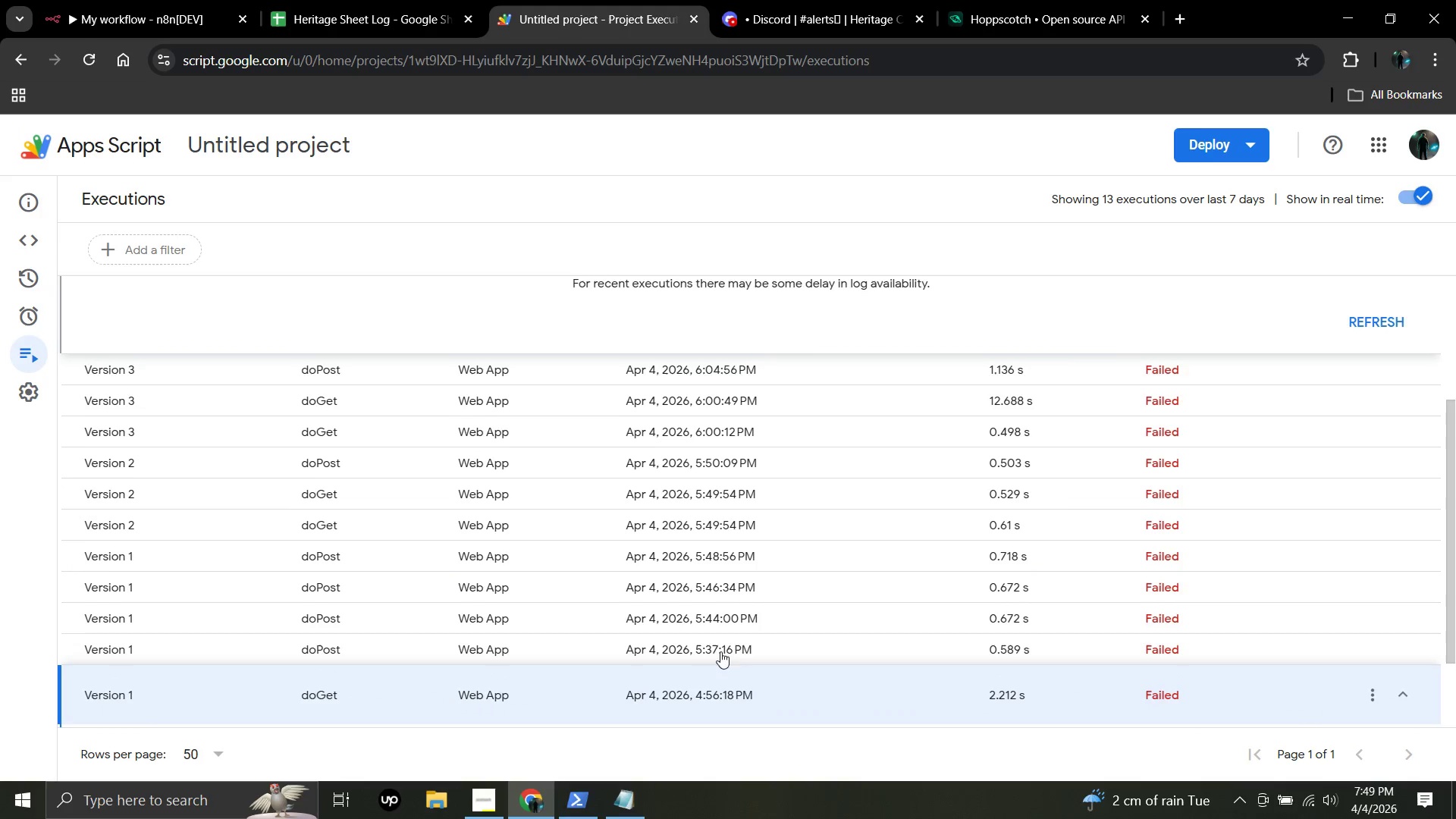 
scroll: coordinate [727, 642], scroll_direction: down, amount: 4.0
 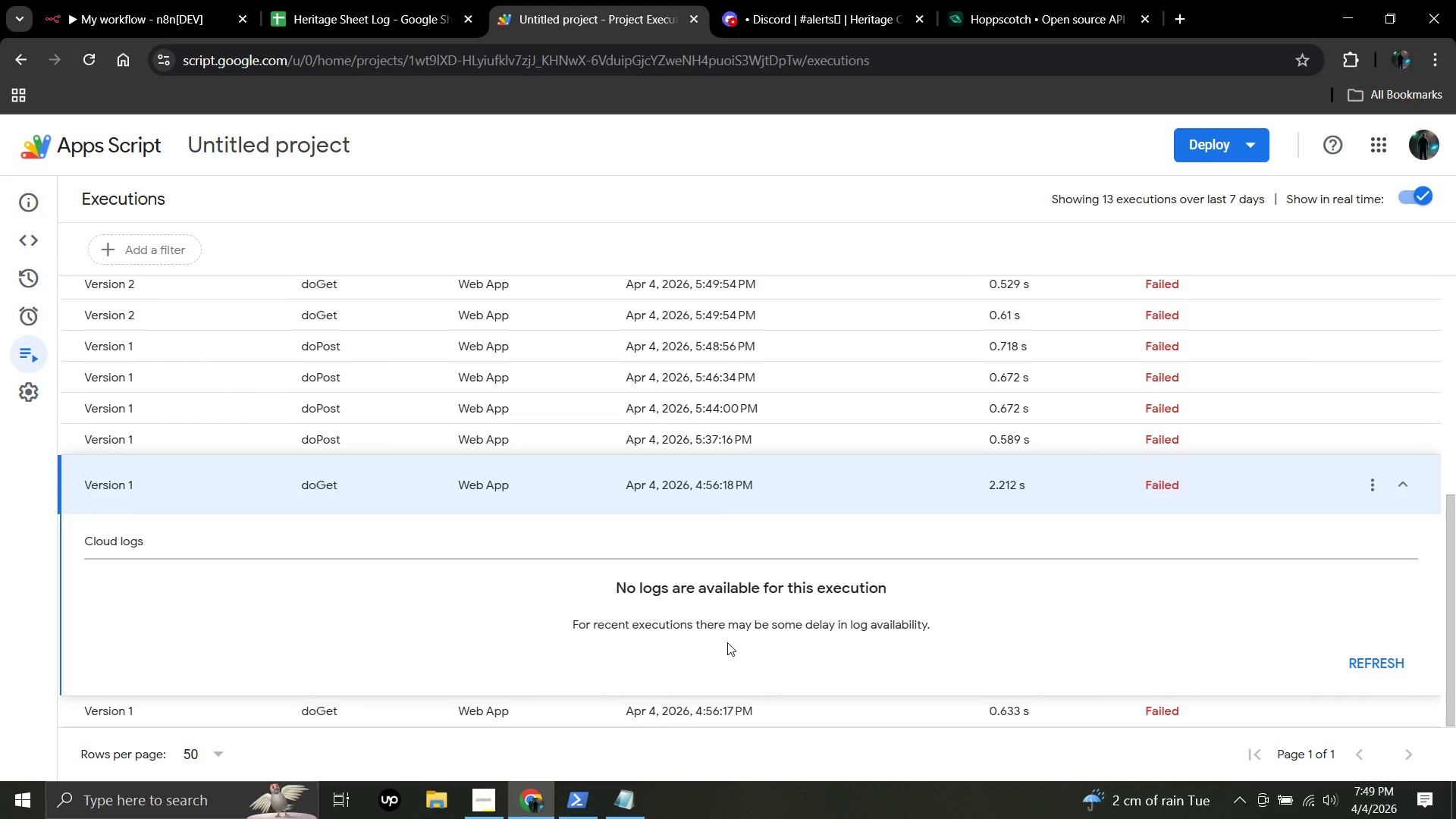 
scroll: coordinate [727, 642], scroll_direction: up, amount: 11.0
 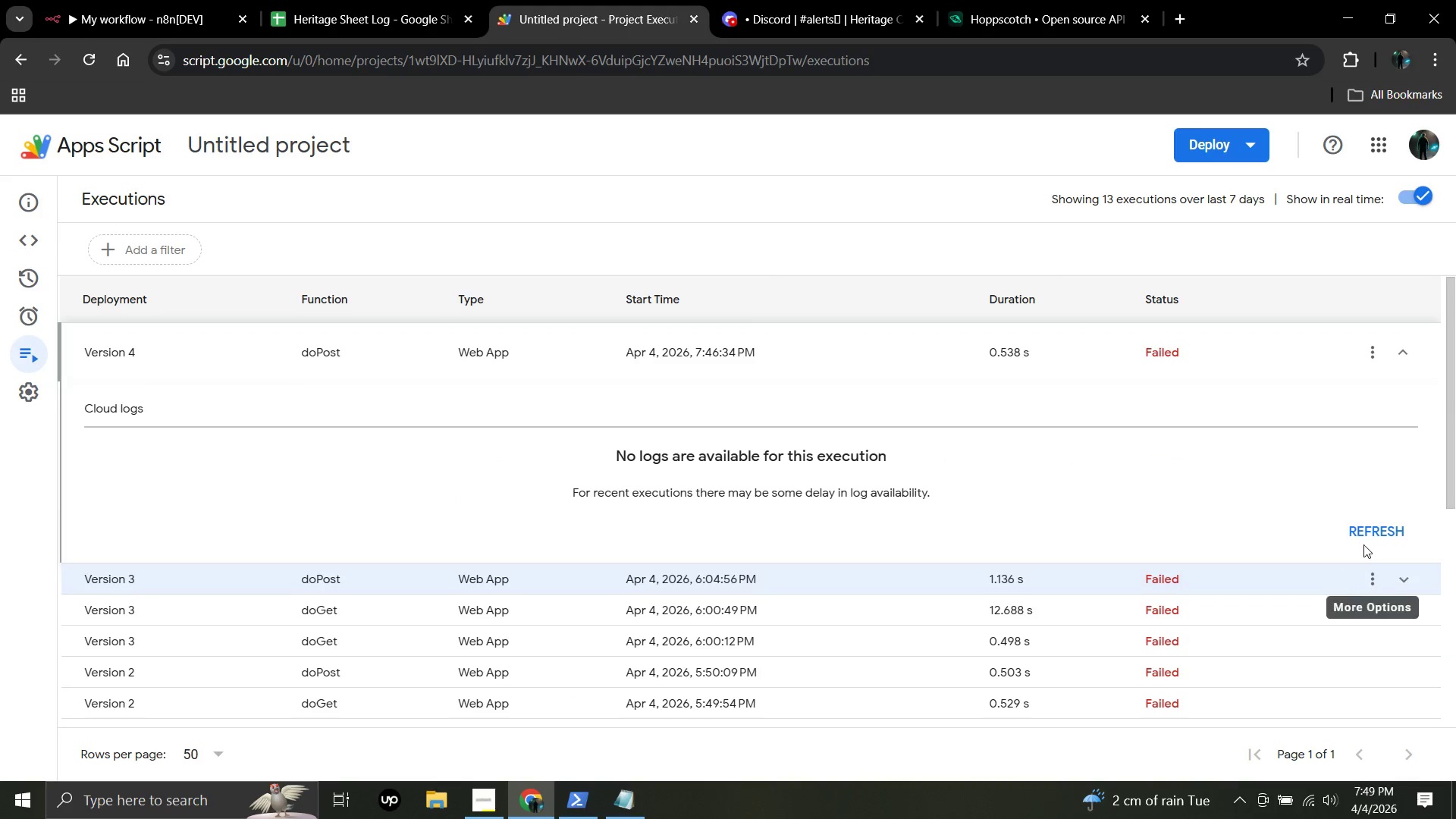 
left_click([1372, 539])
 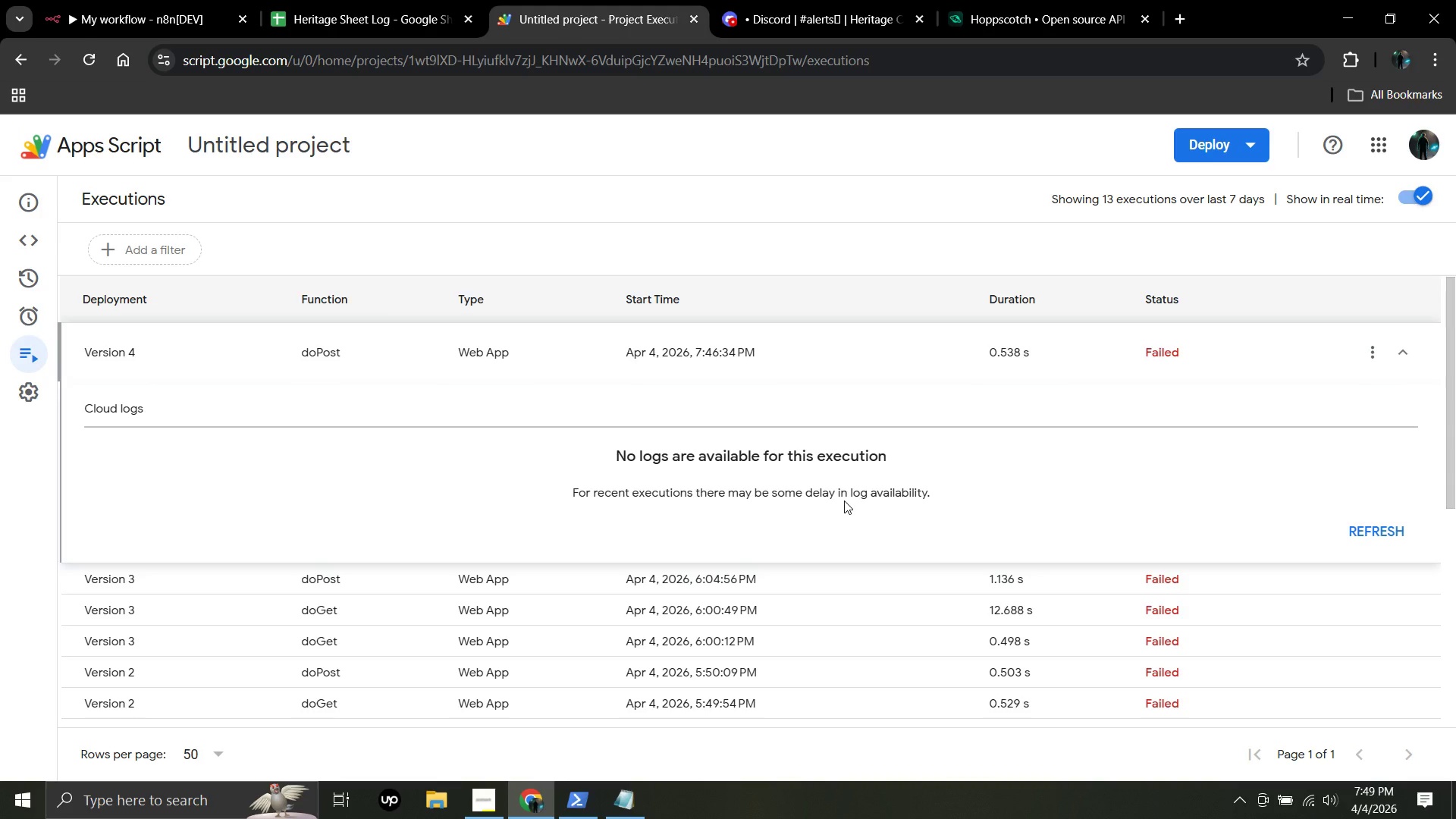 
wait(23.88)
 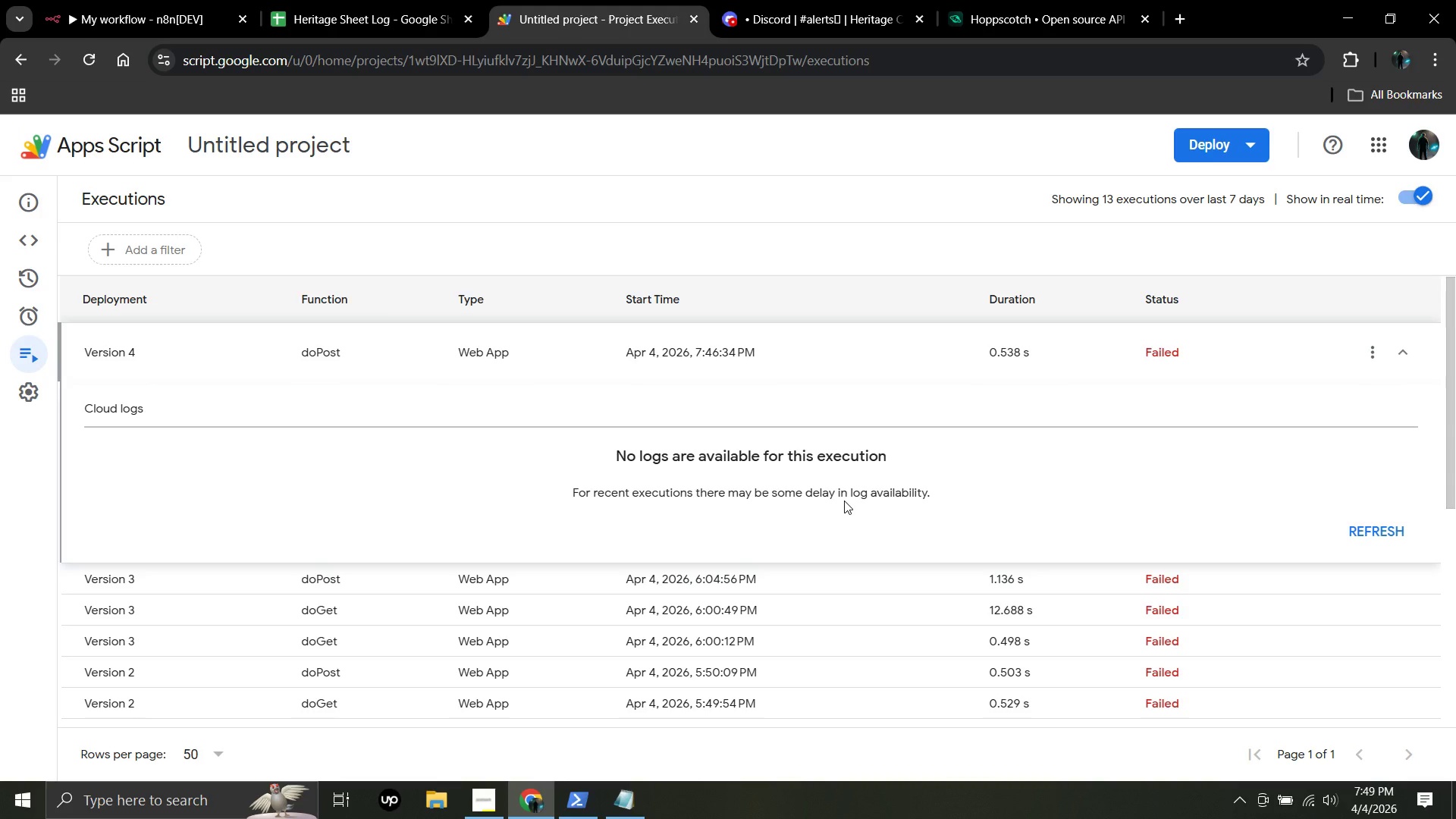 
left_click([32, 231])
 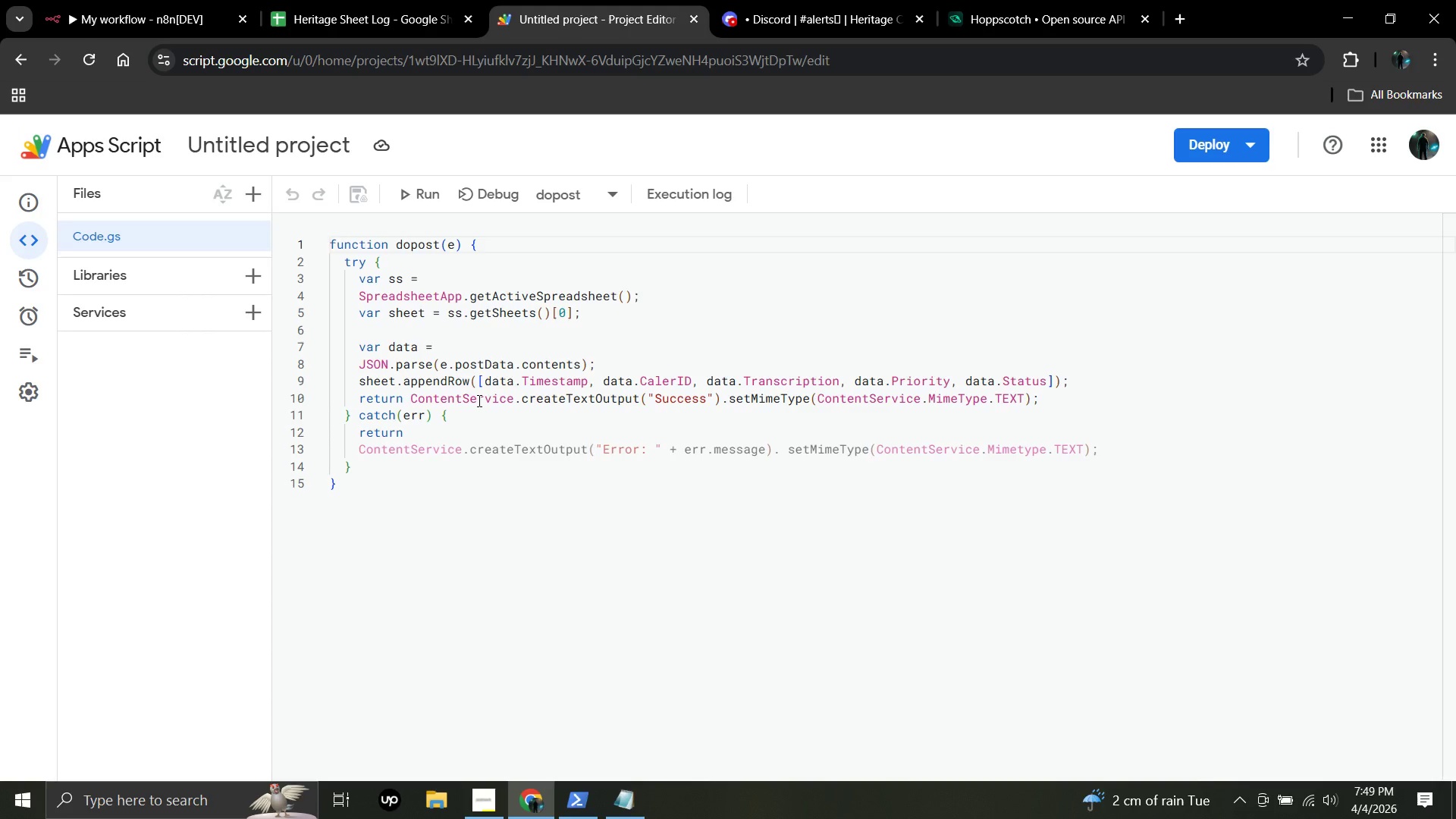 
wait(12.55)
 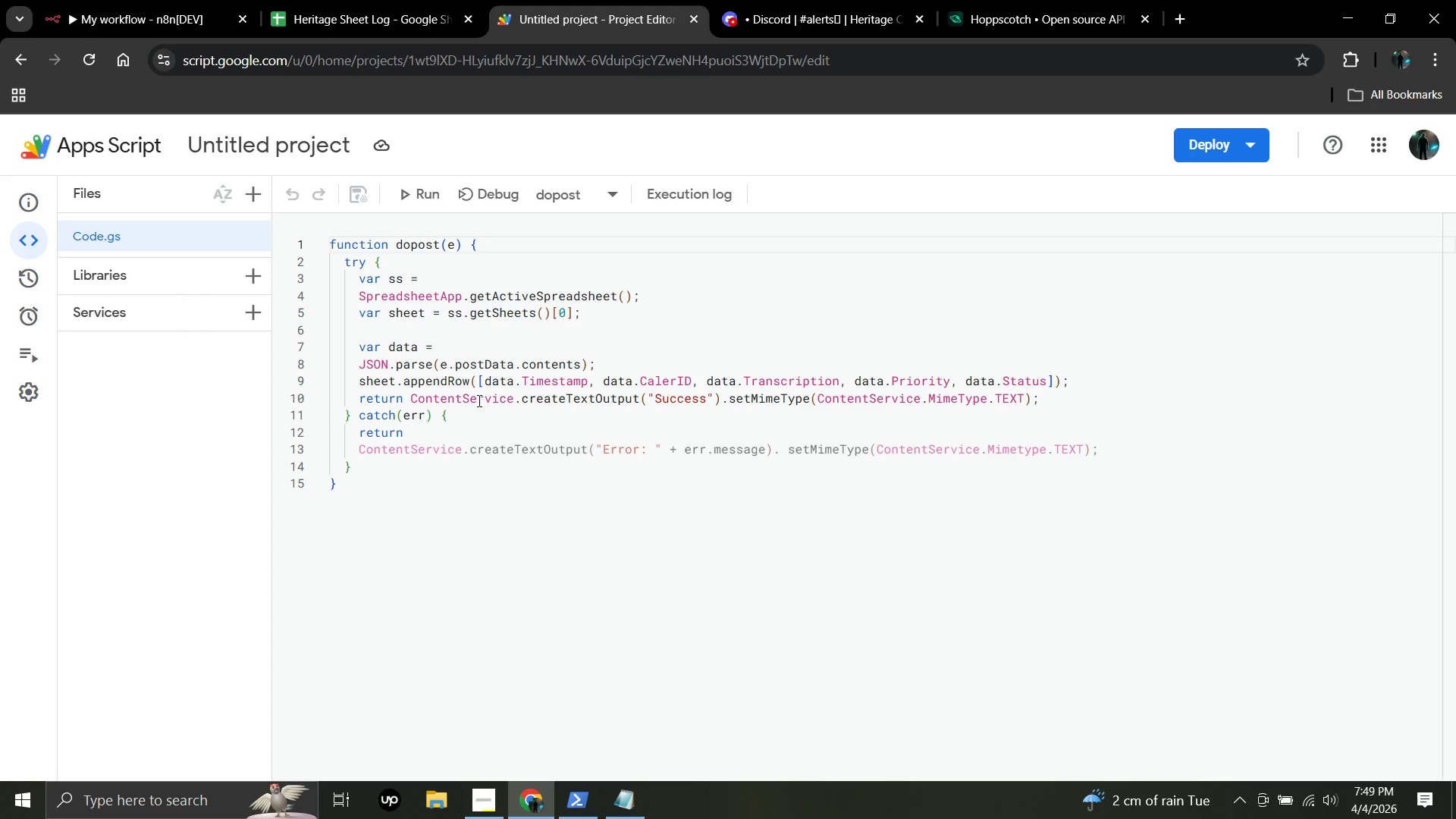 
left_click([613, 196])
 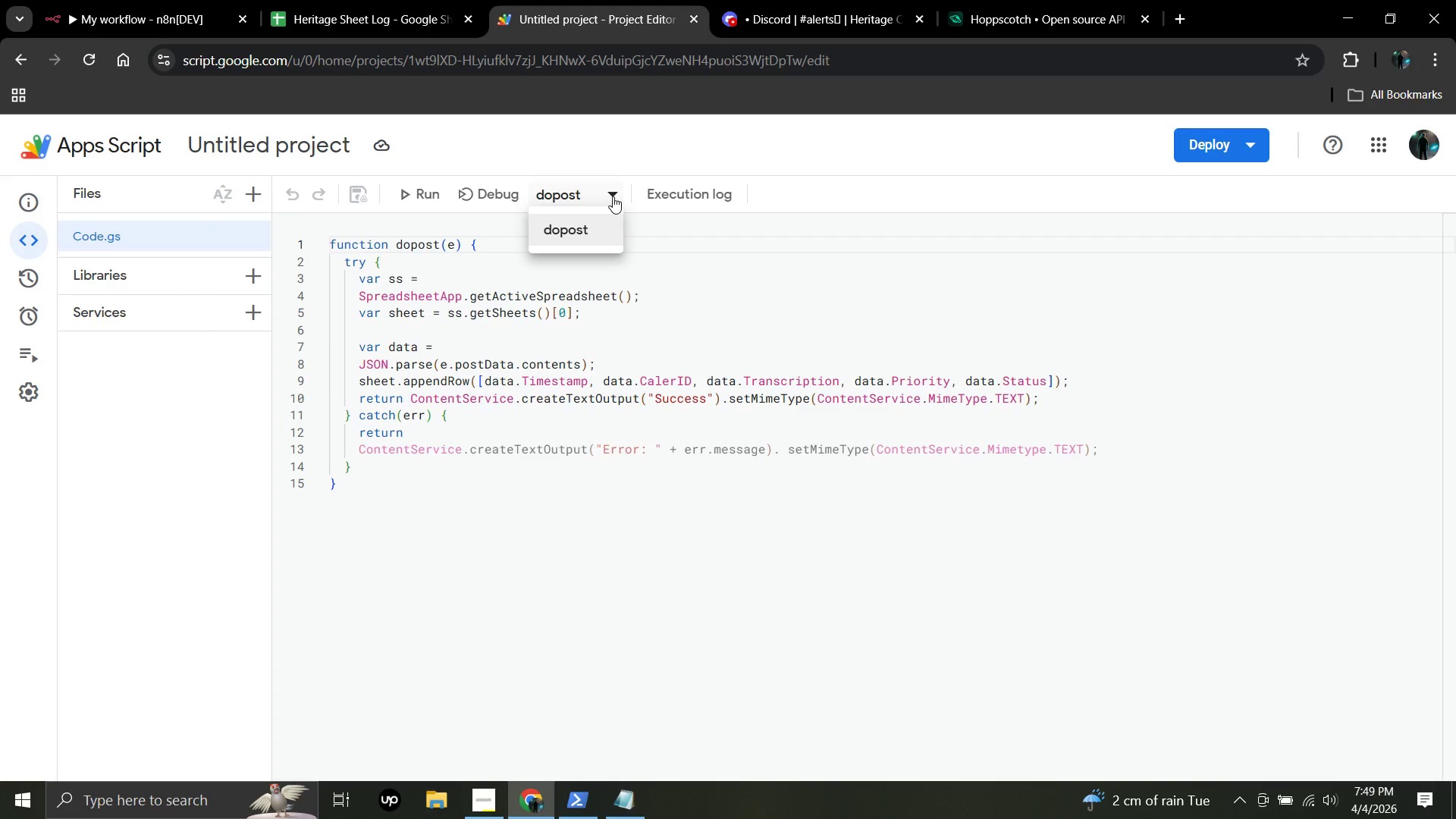 
left_click([613, 196])
 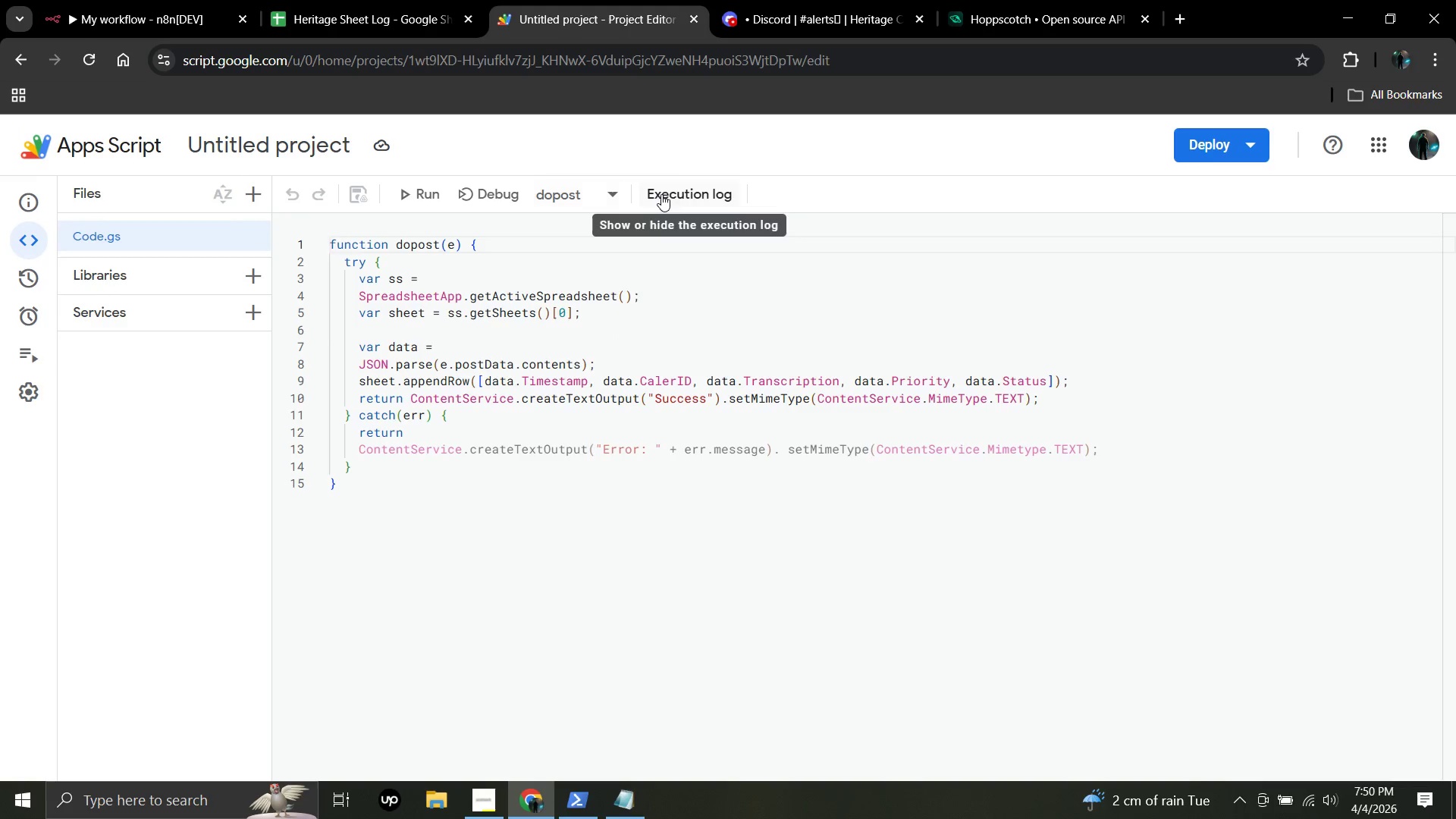 
wait(17.05)
 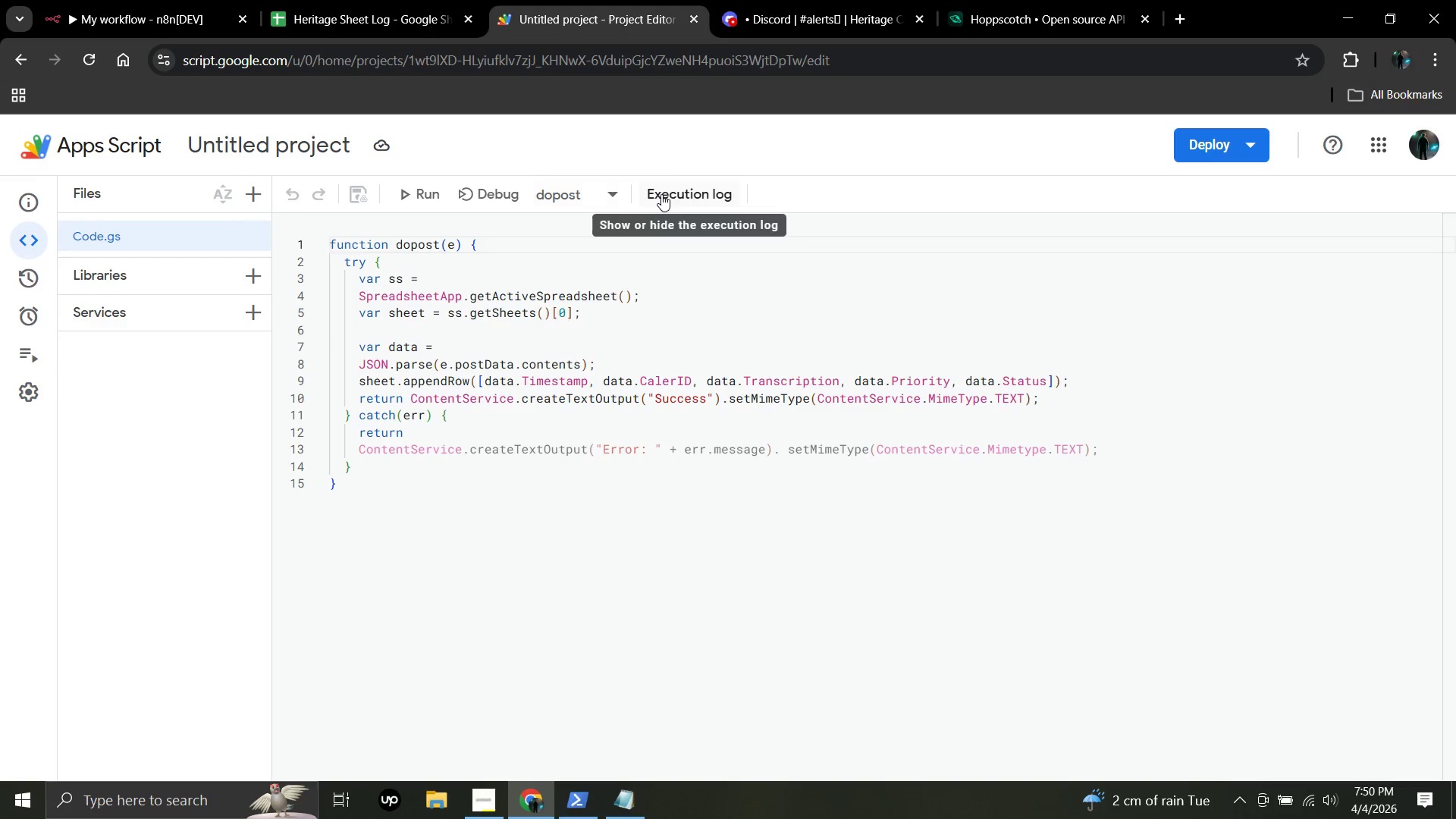 
left_click([413, 195])
 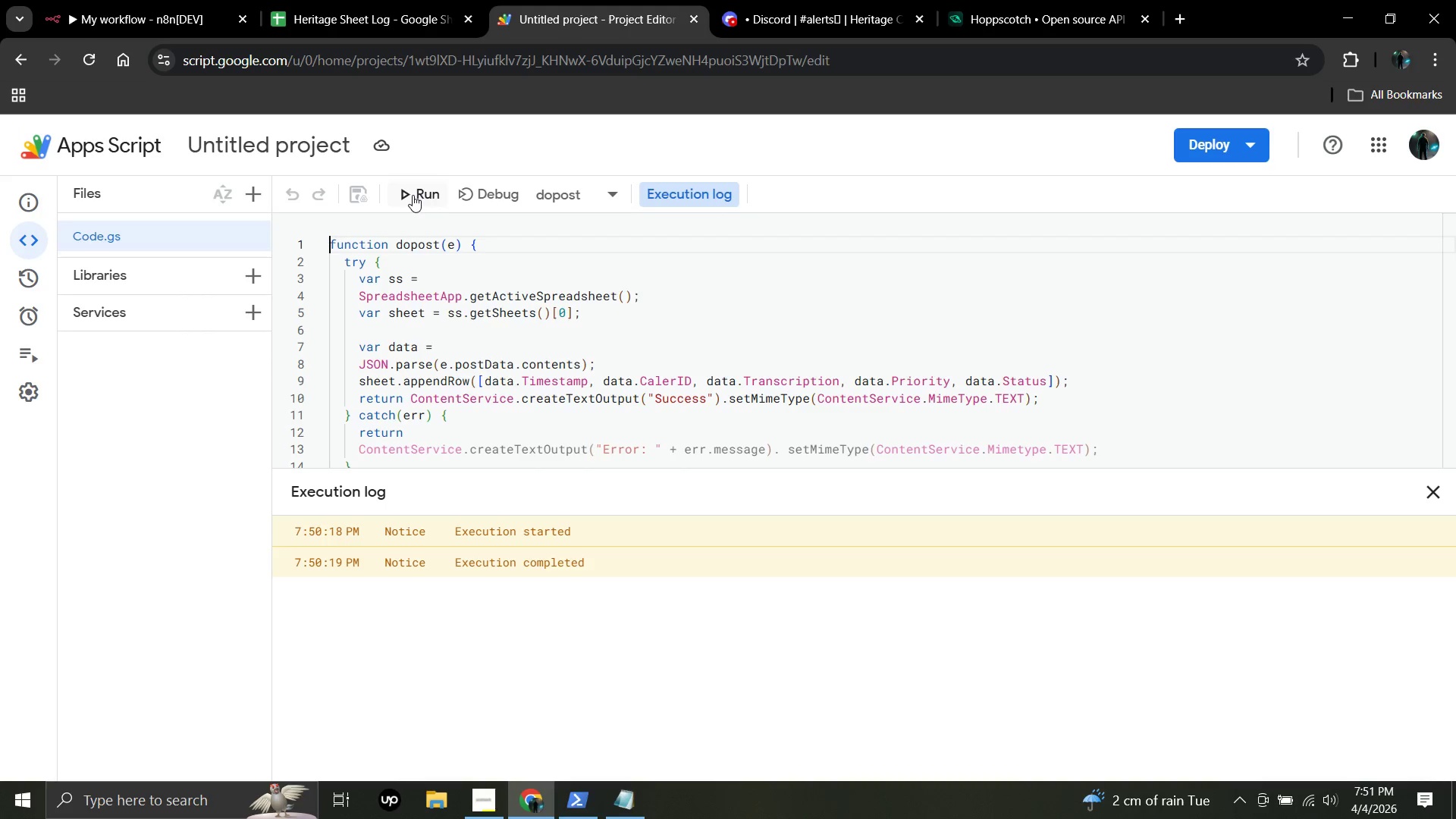 
wait(86.61)
 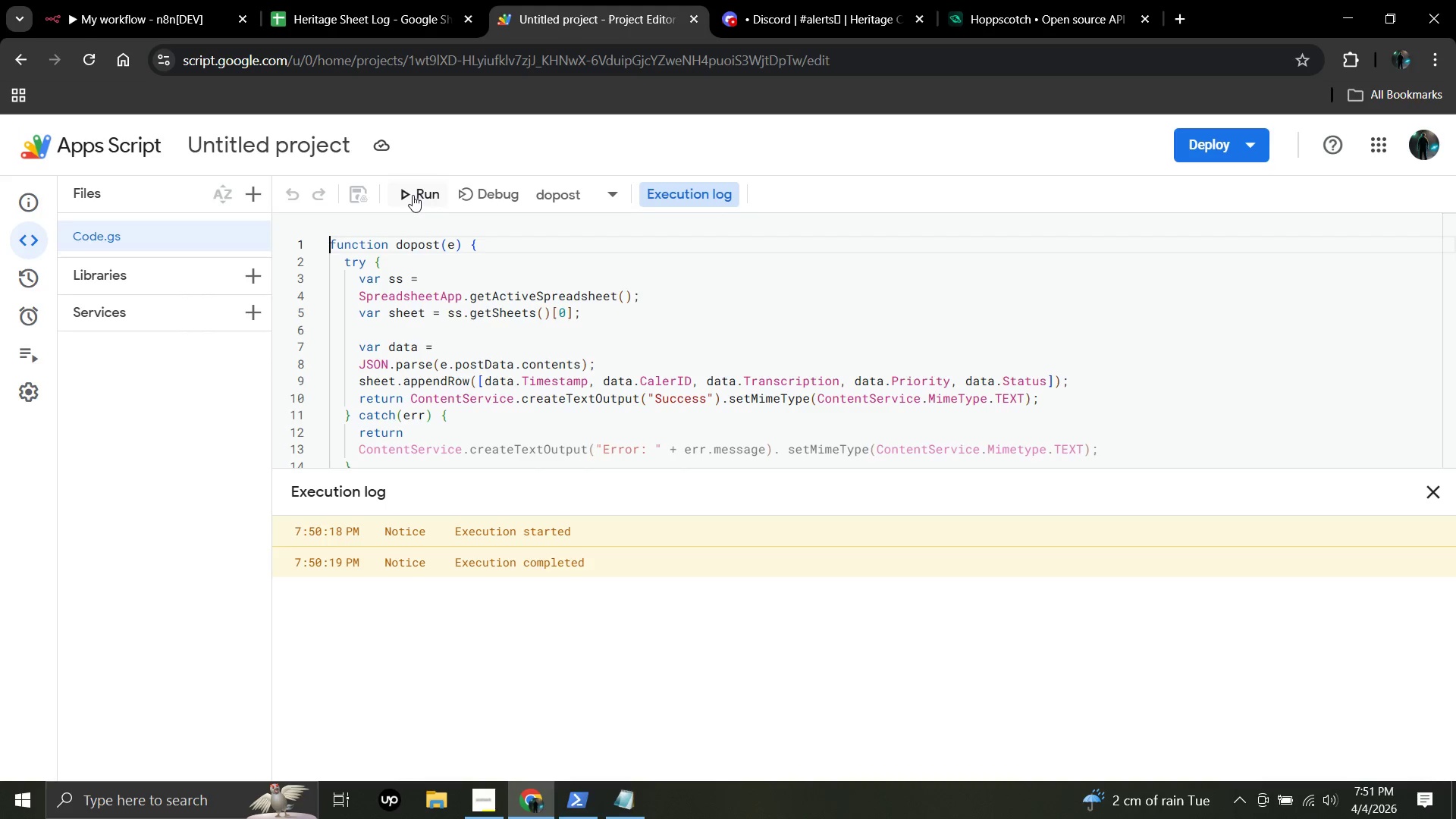 
left_click([419, 242])
 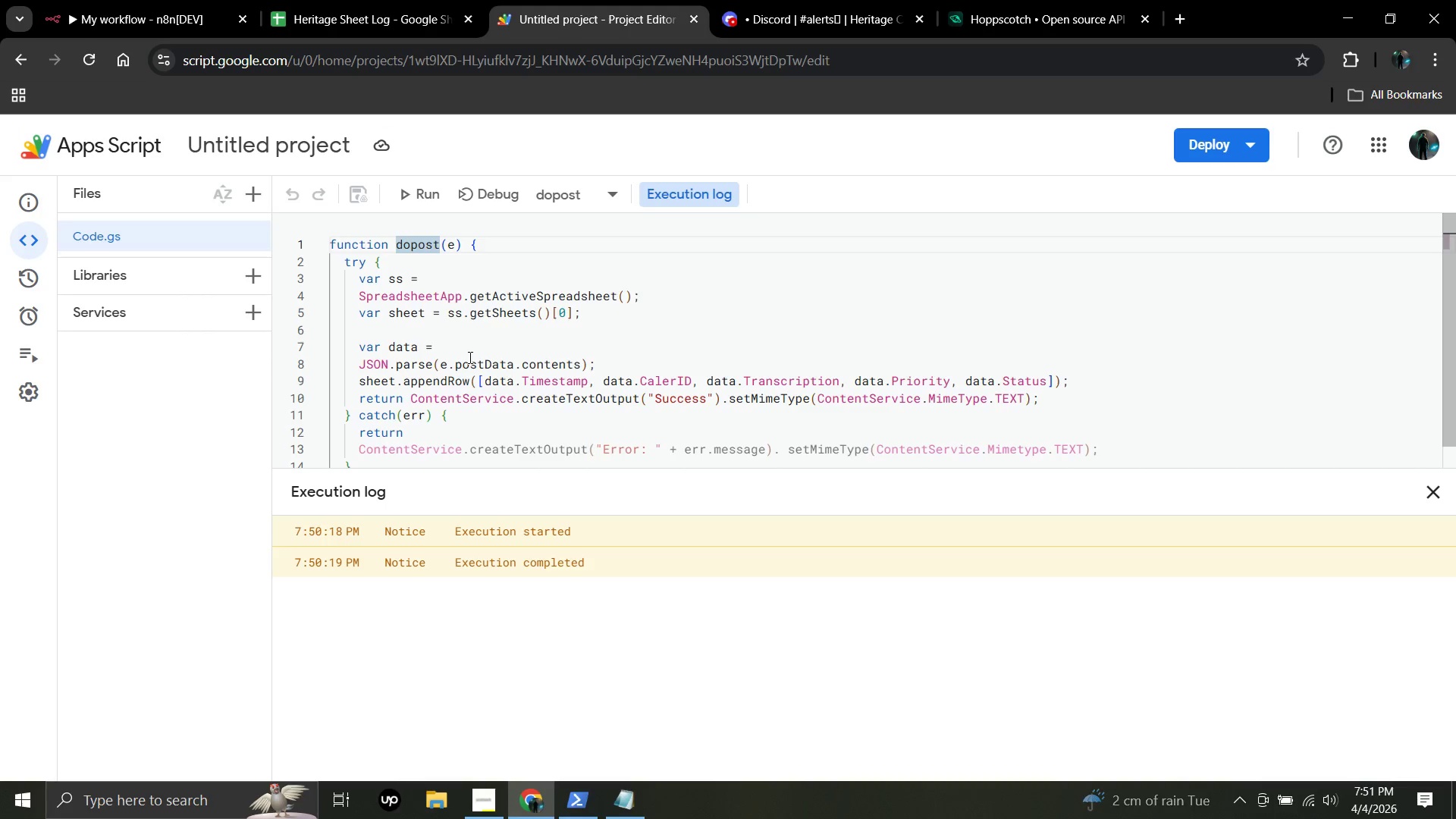 
key(Backspace)
 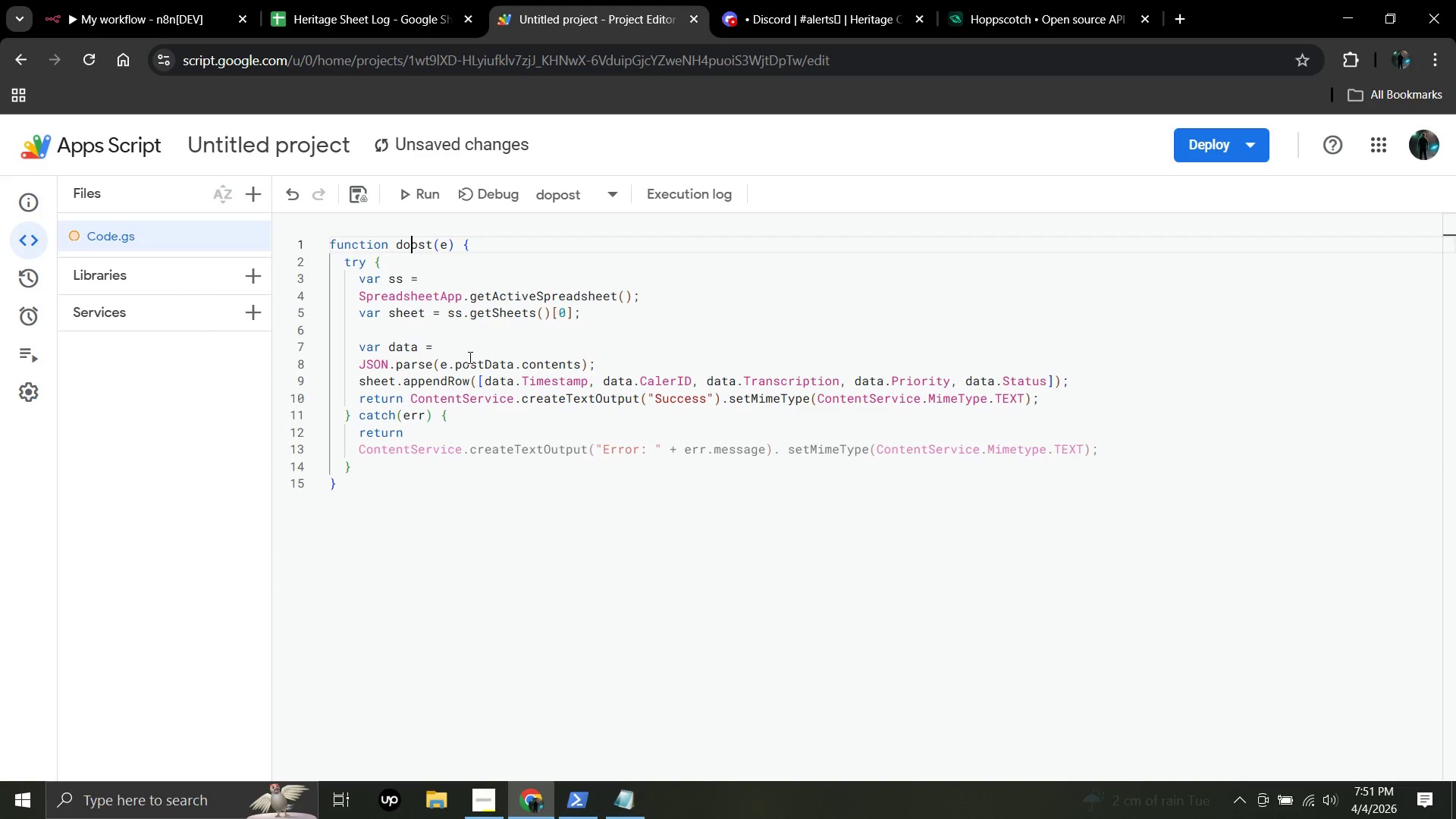 
key(Shift+P)
 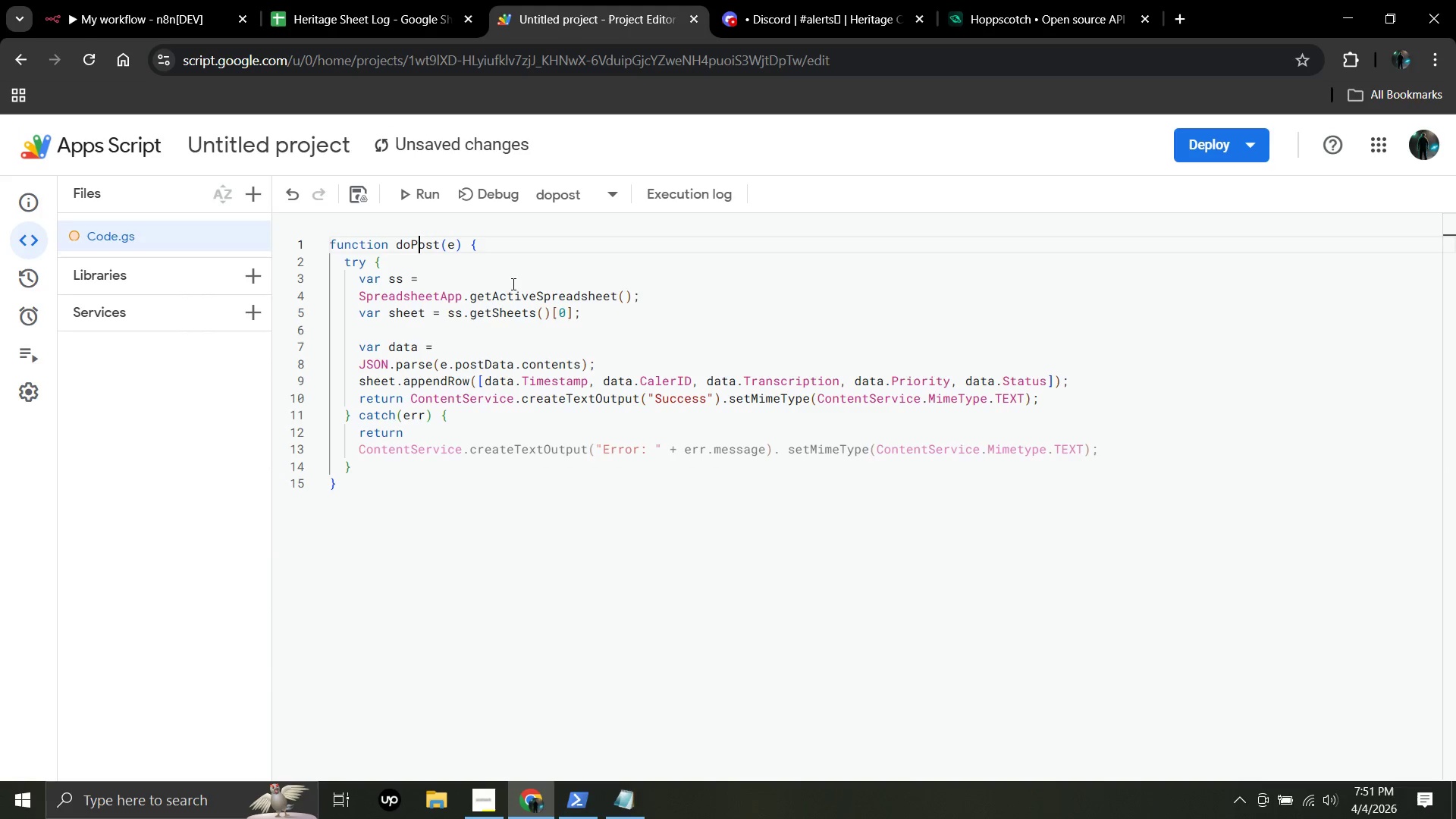 
left_click([524, 262])
 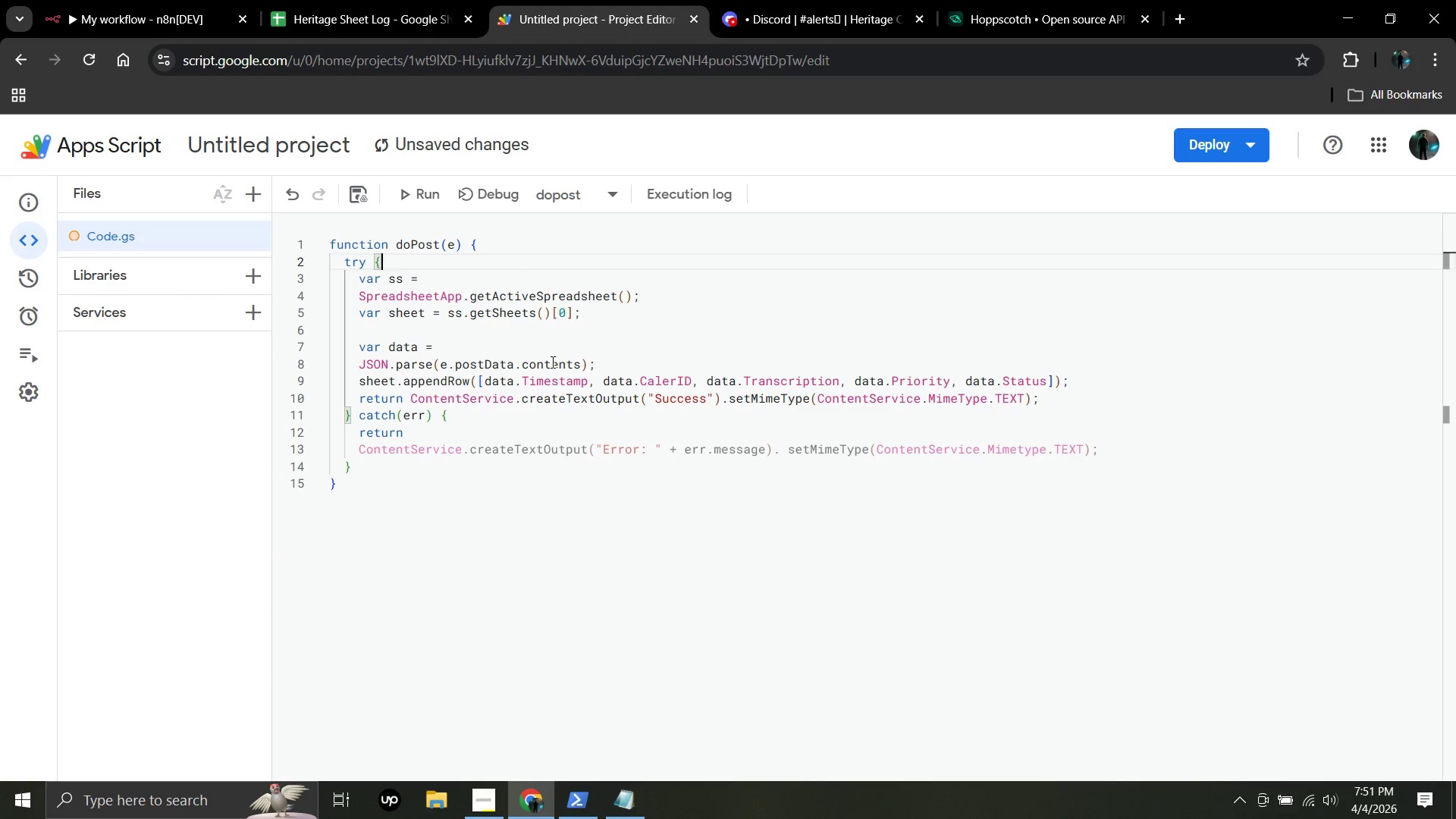 
key(Control+S)
 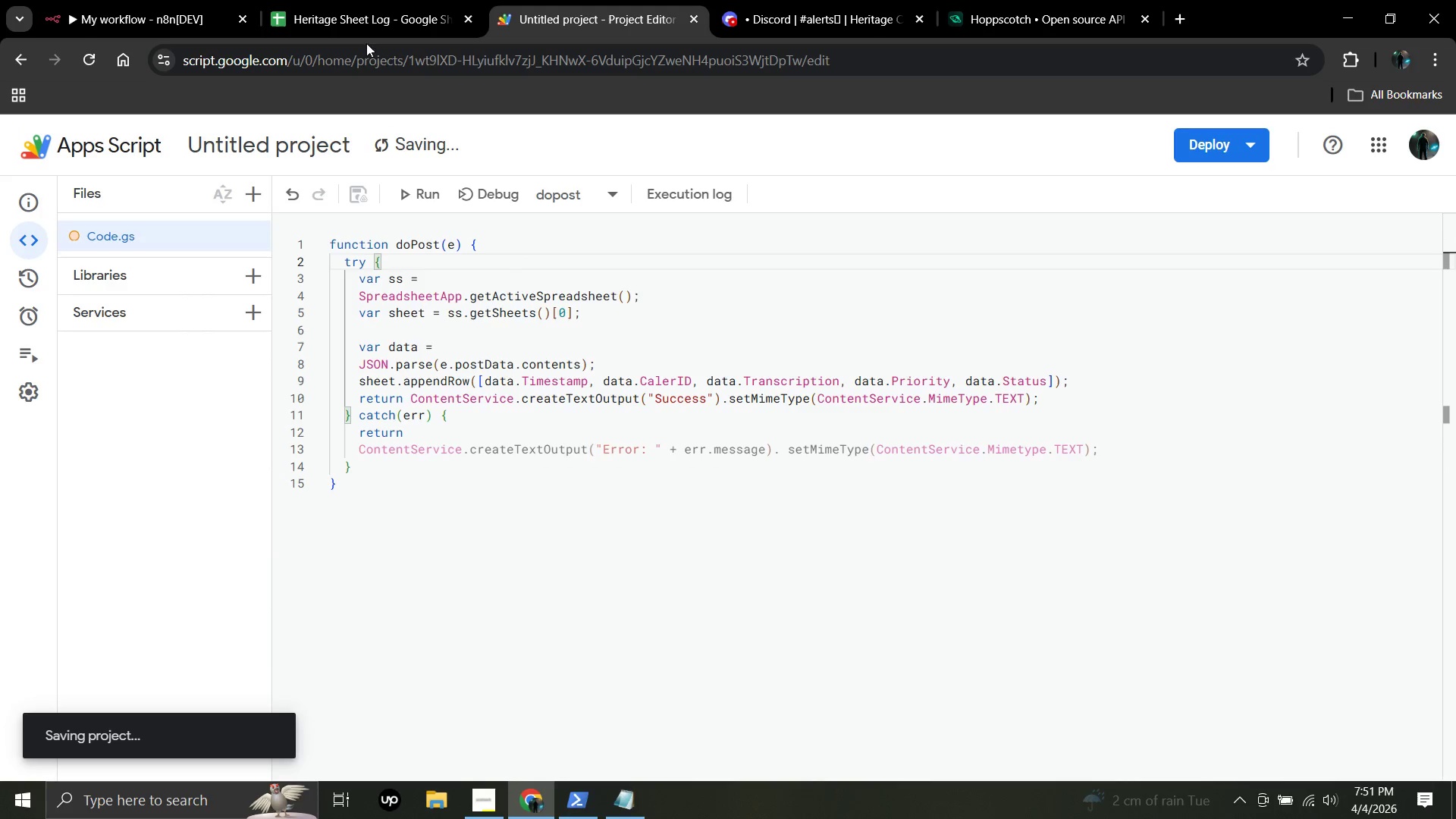 
left_click([367, 0])
 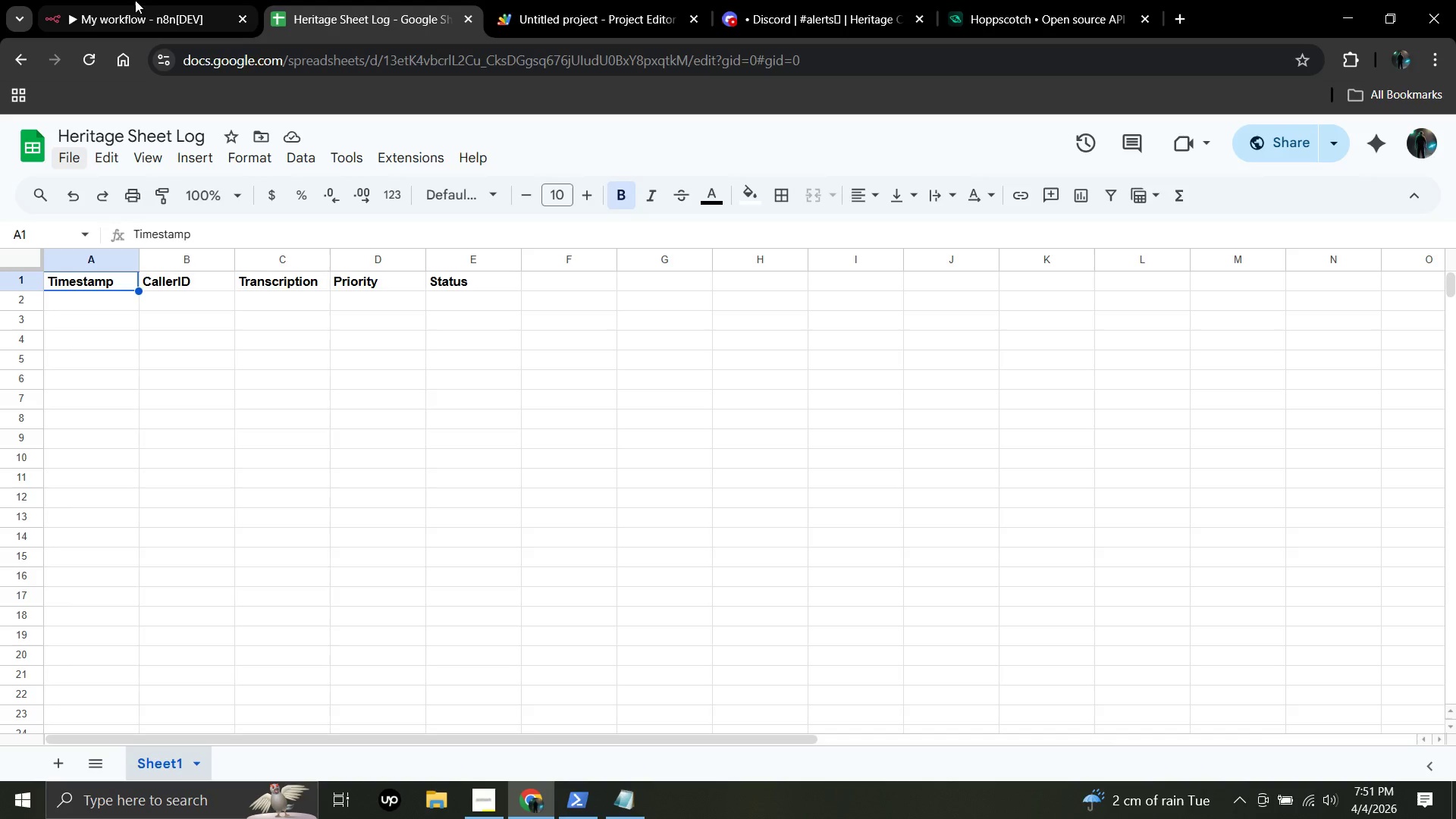 
left_click([135, 0])
 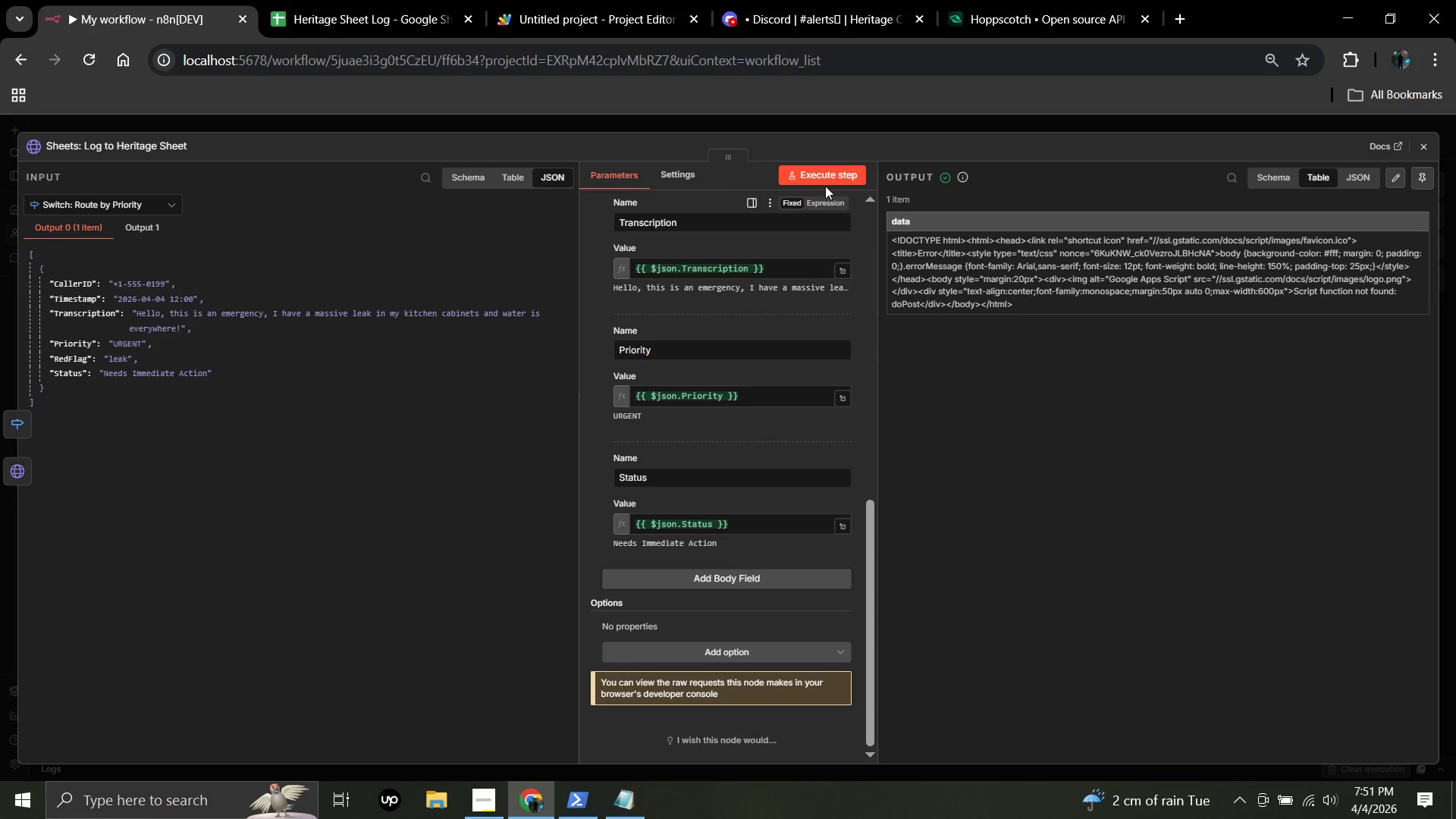 
left_click([830, 174])
 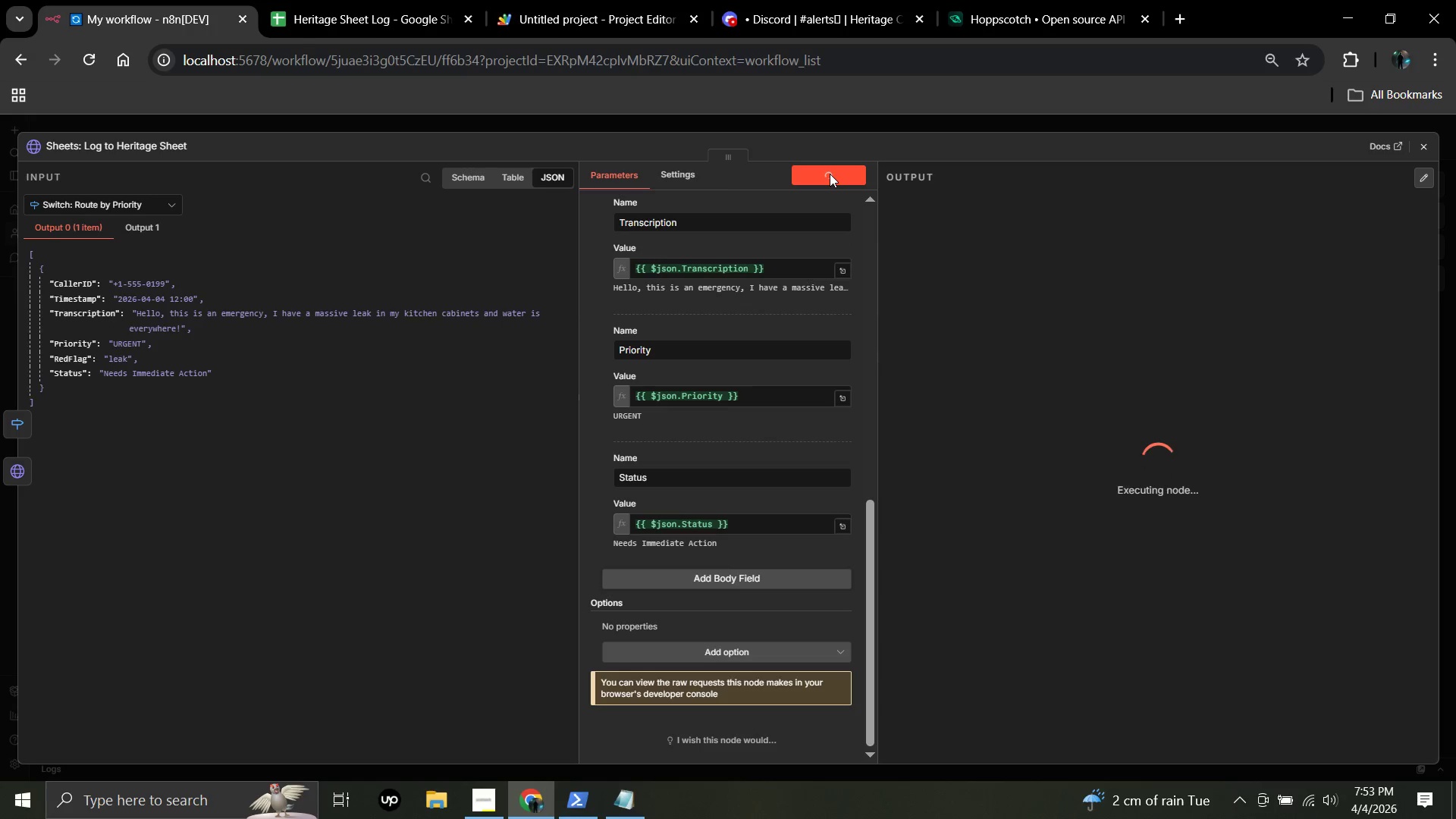 
wait(115.7)
 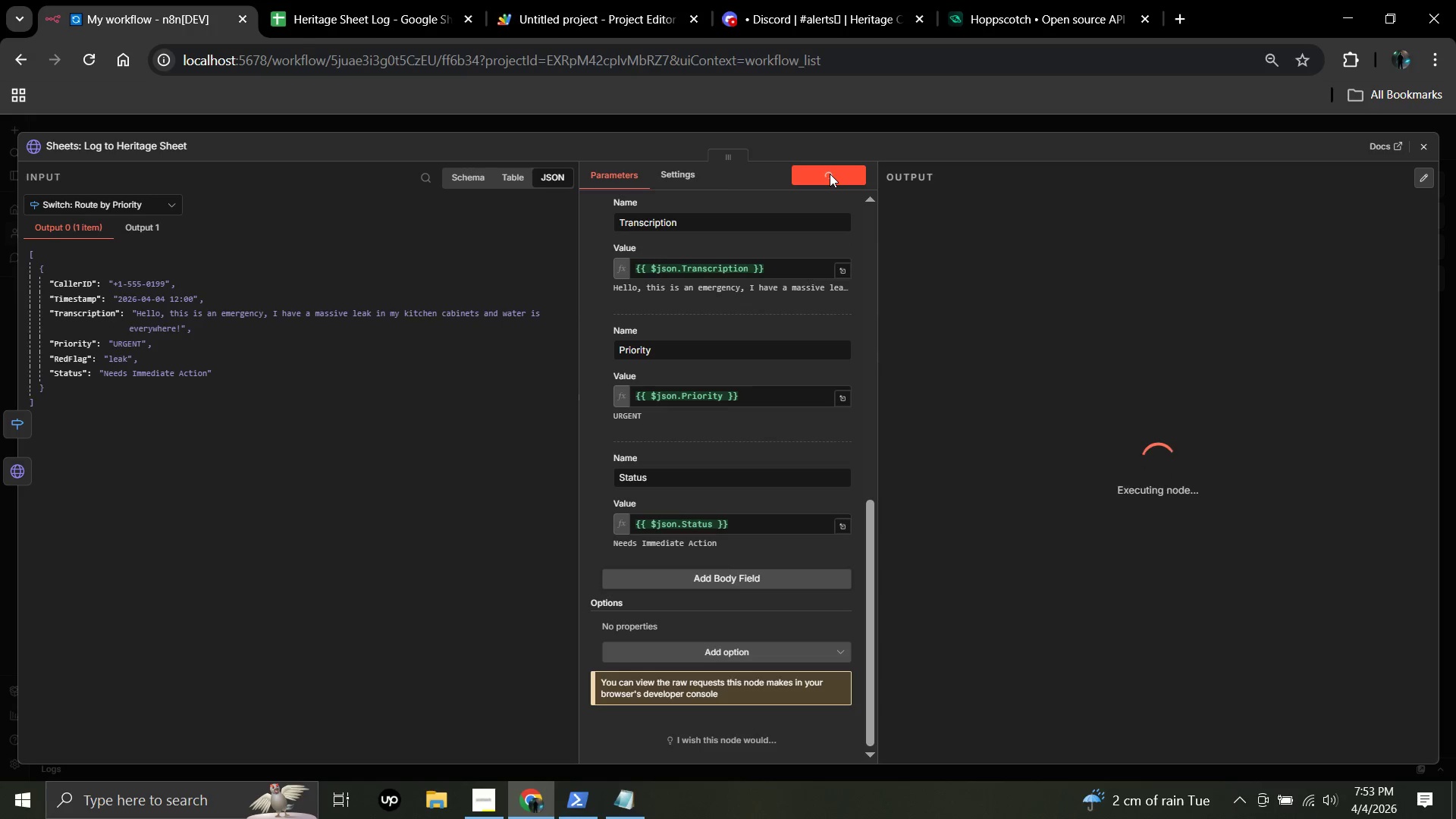 
left_click([596, 0])
 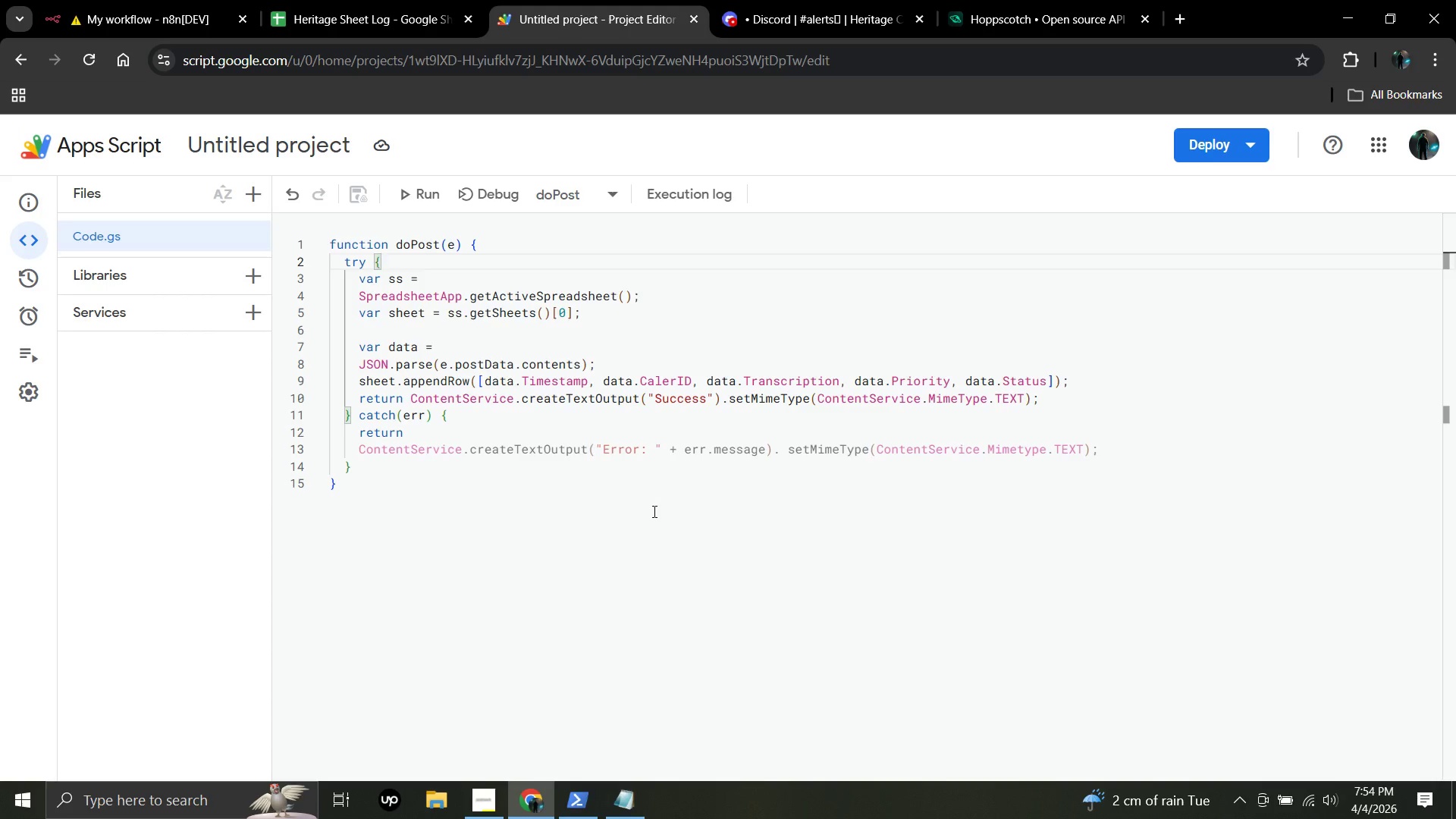 
wait(43.42)
 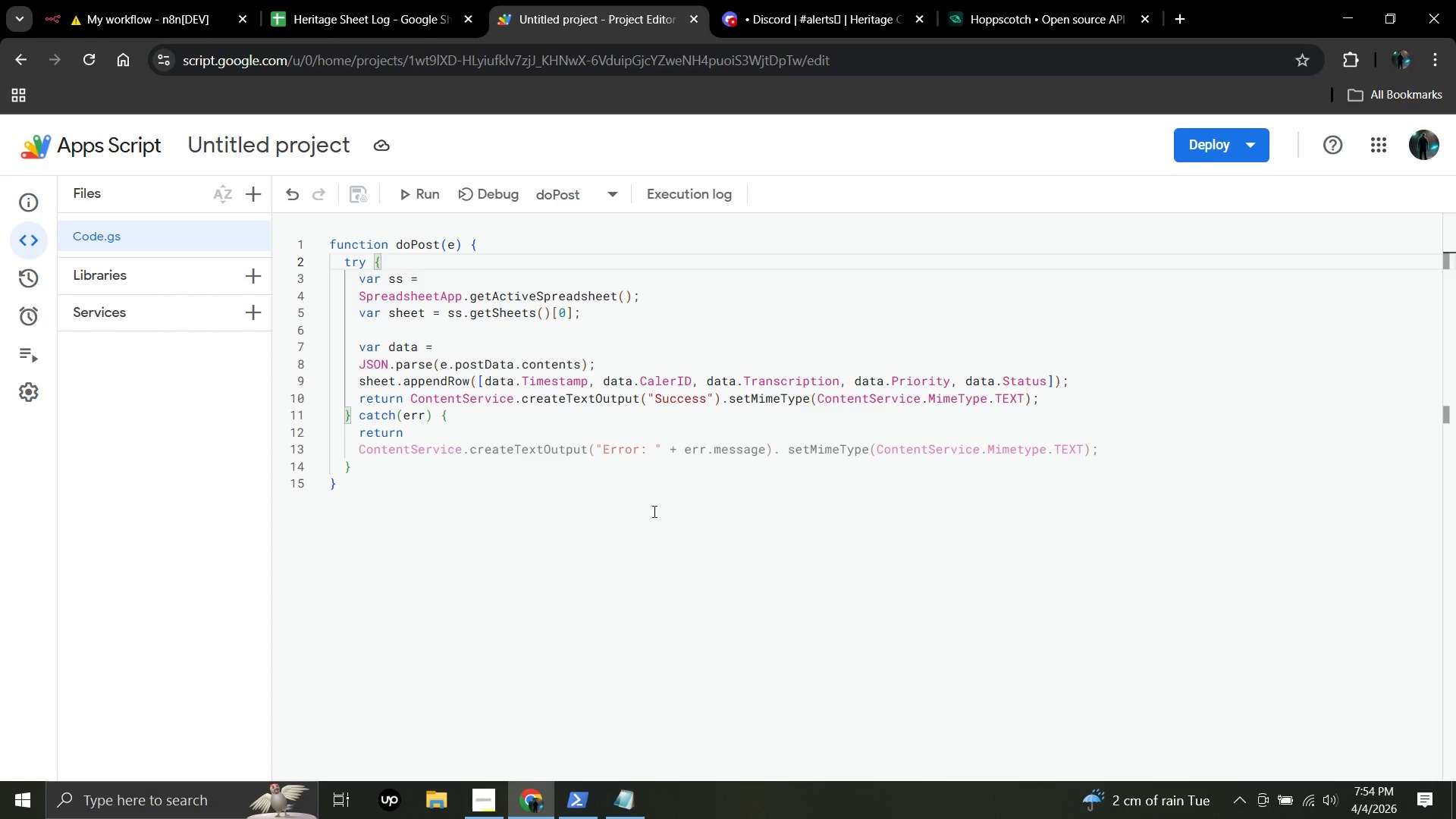 
left_click([661, 381])
 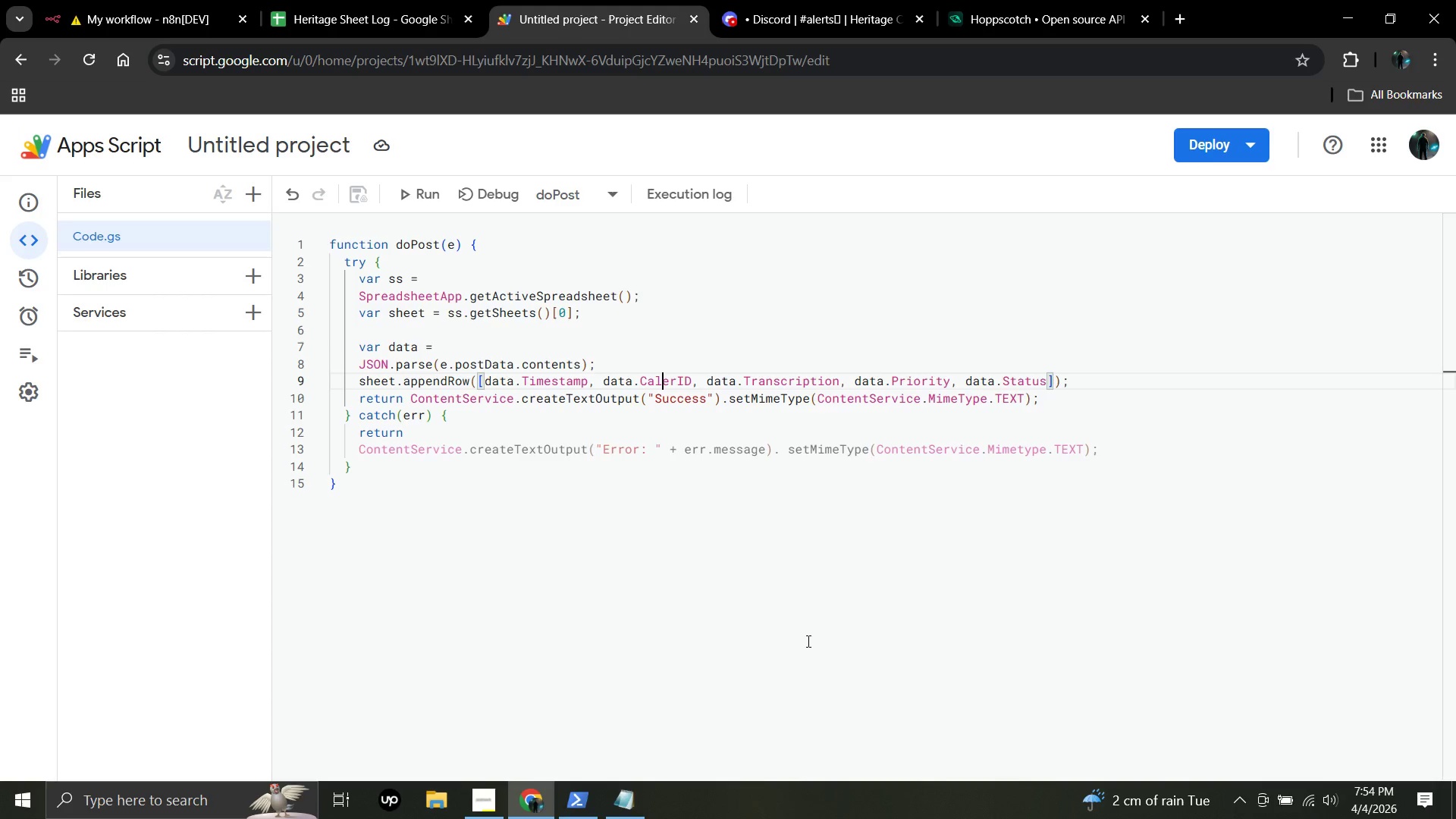 
key(L)
 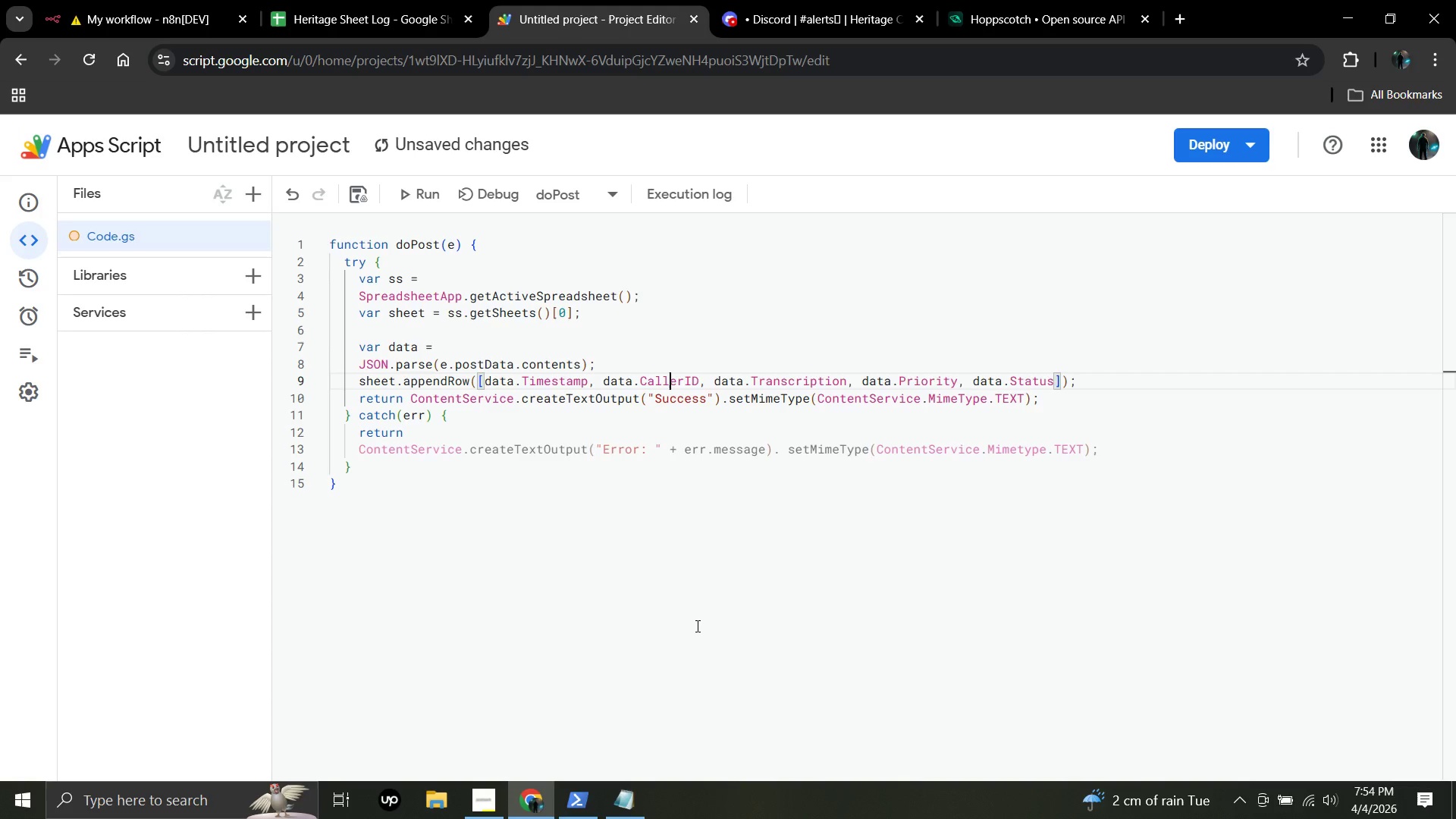 
wait(18.05)
 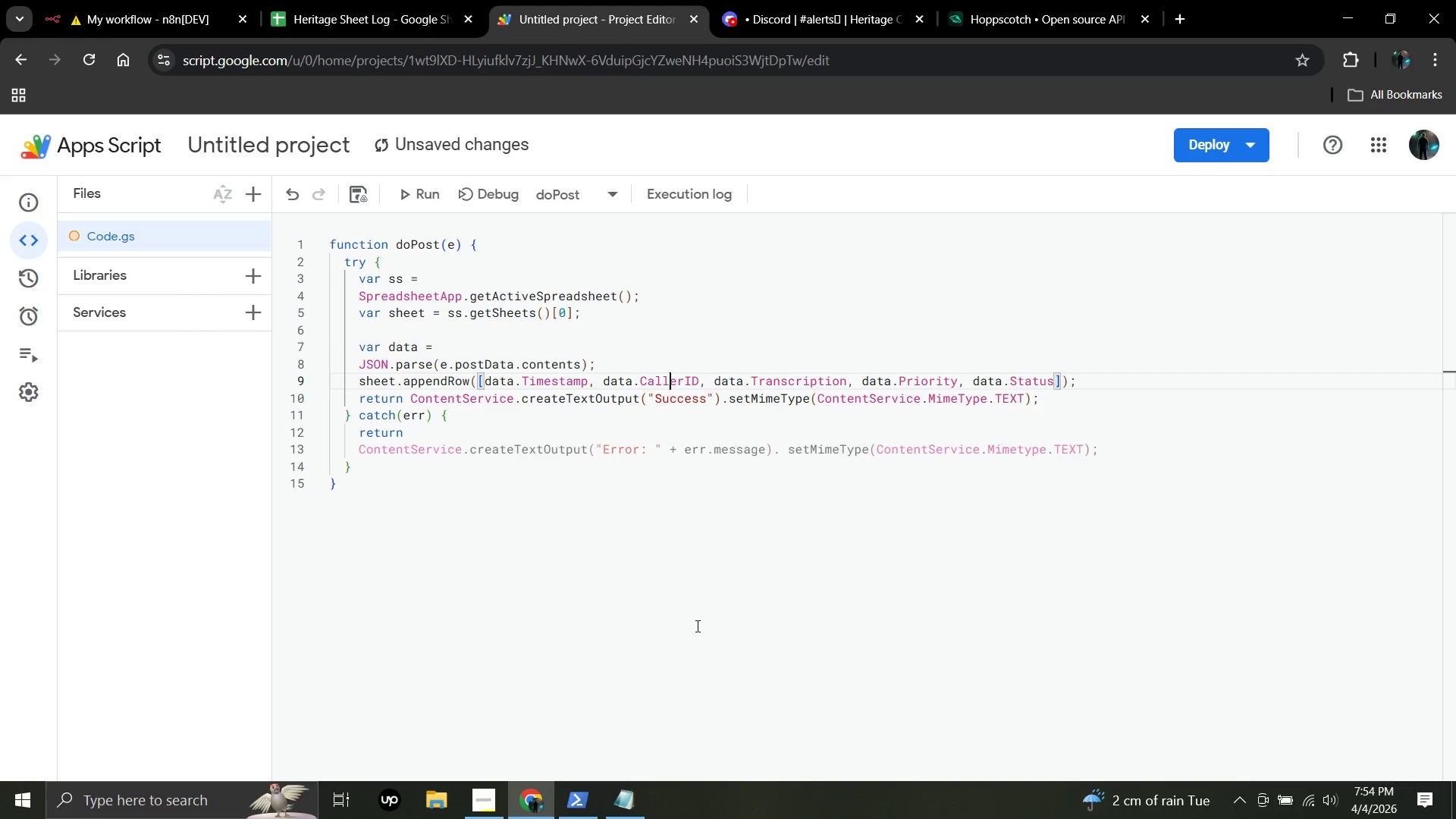 
left_click([148, 0])
 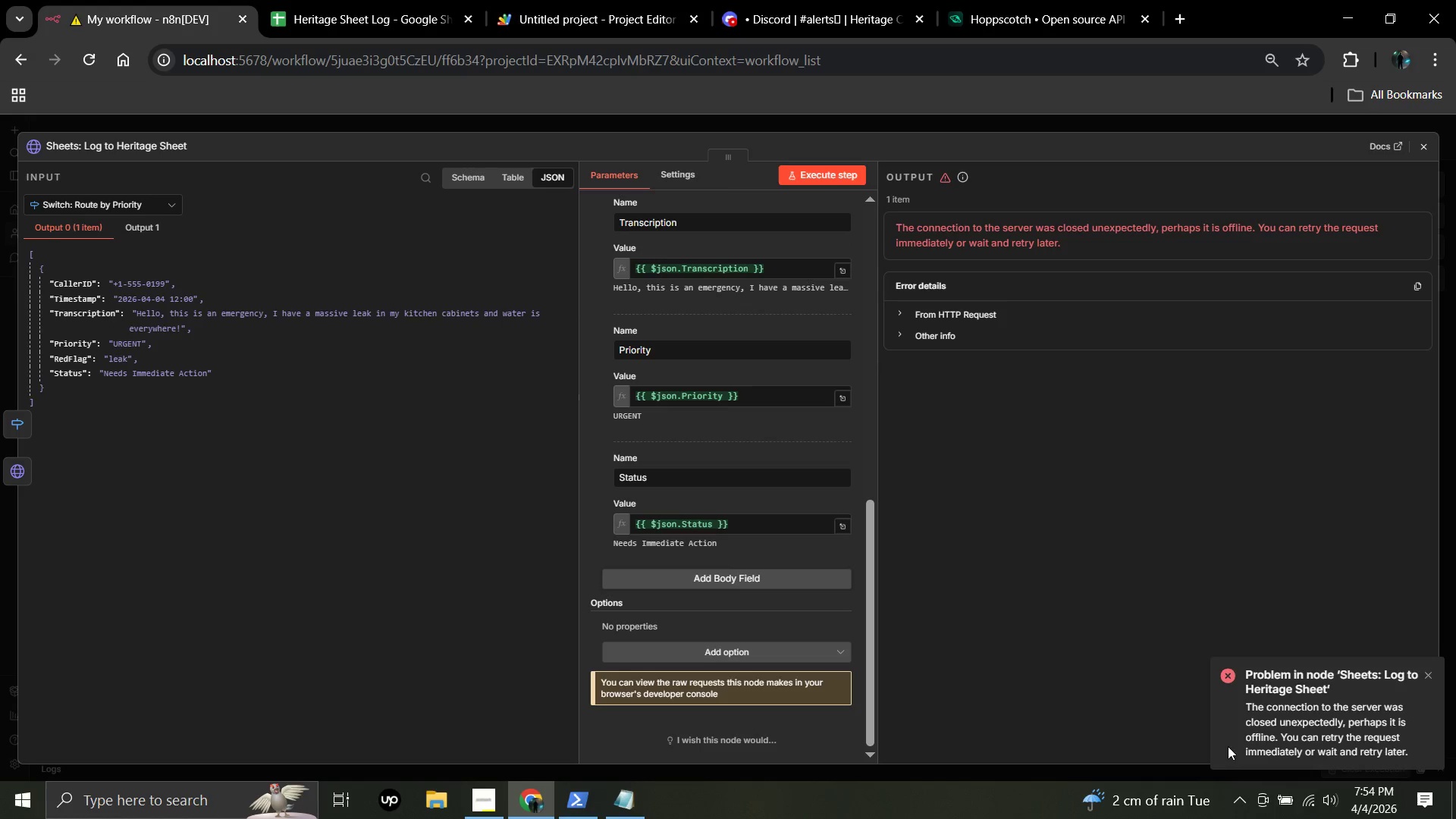 
left_click([541, 0])
 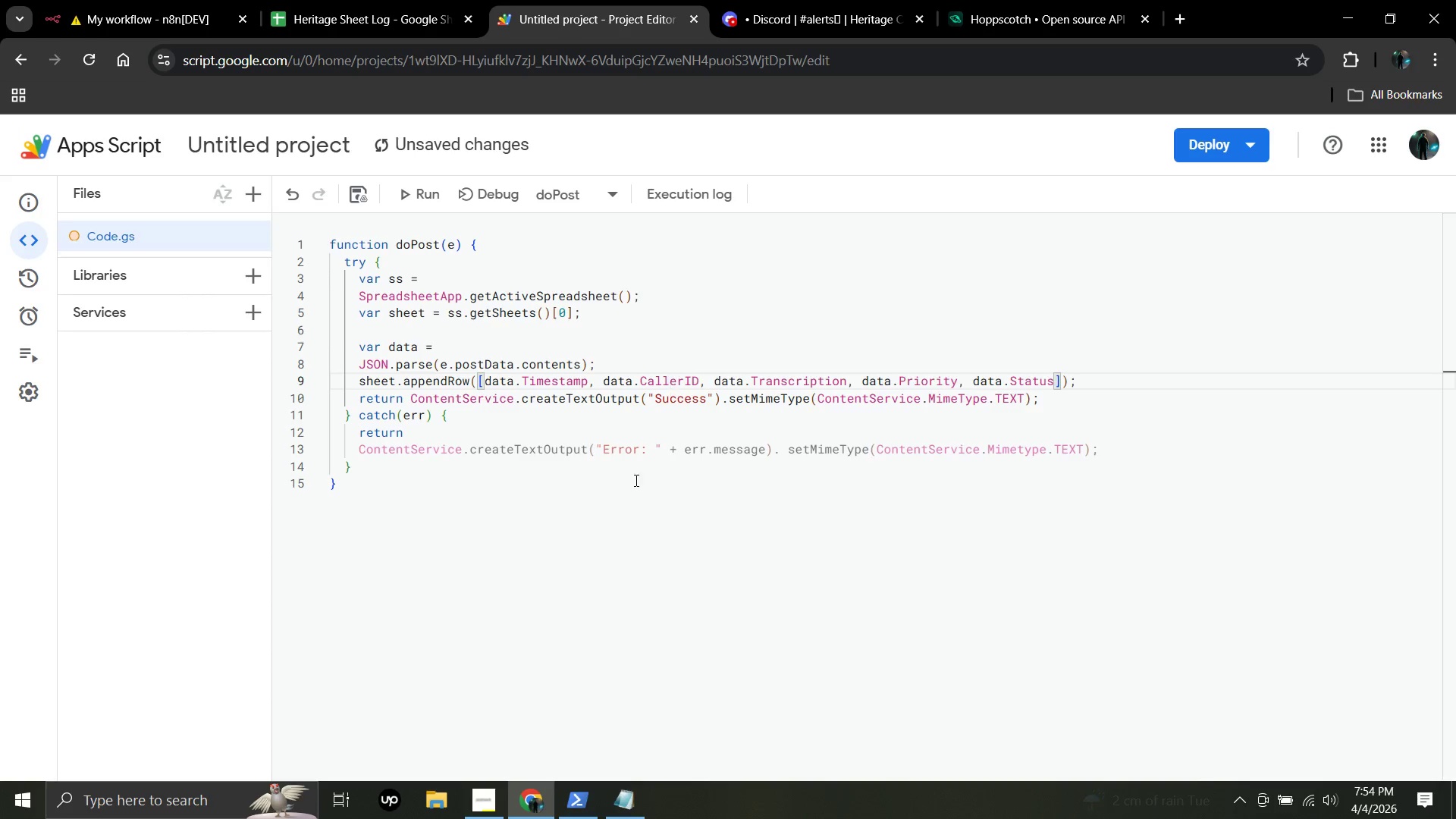 
left_click([576, 489])
 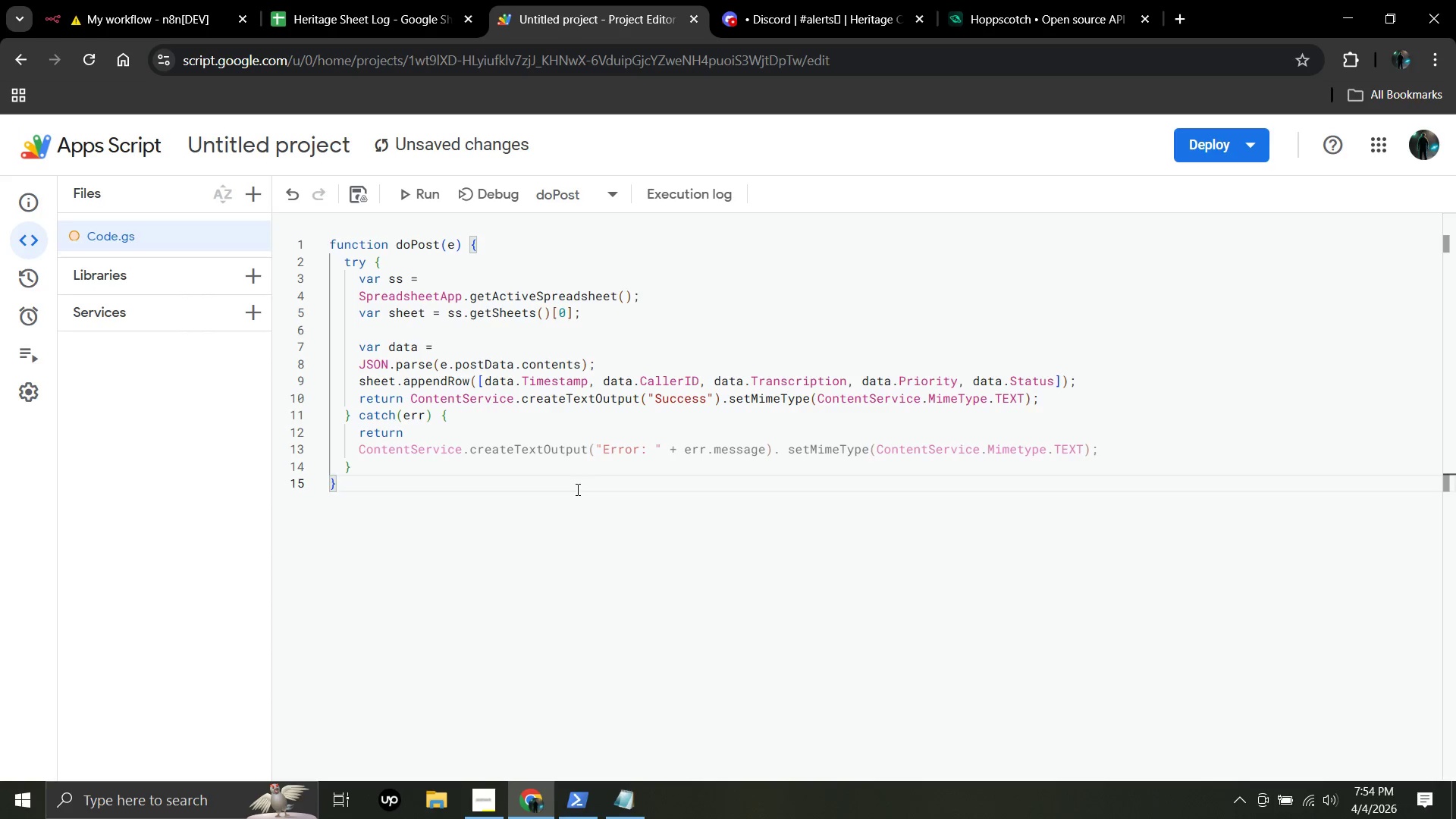 
key(Control+A)
 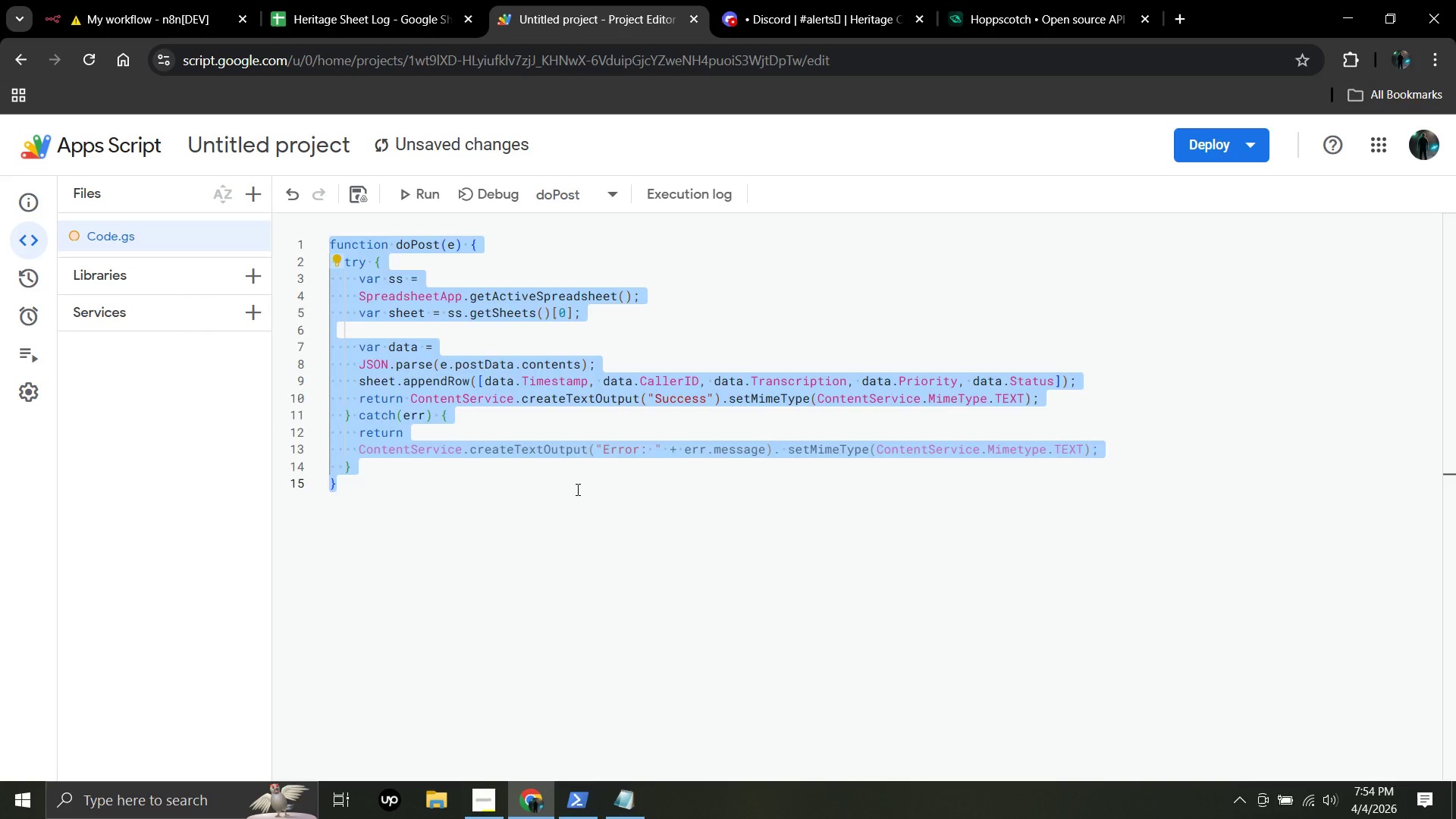 
key(Backspace)
type(function doPost(e)
 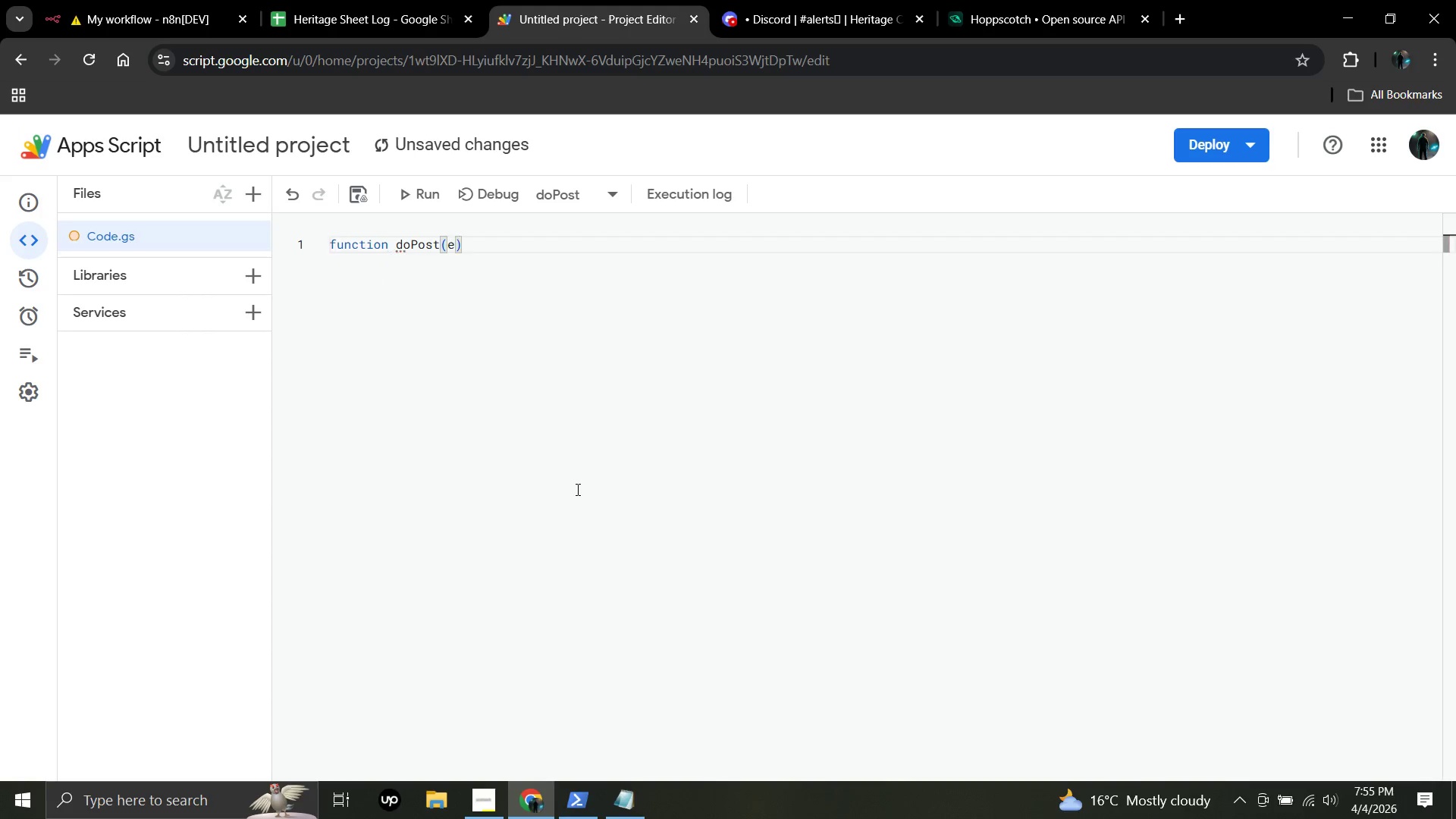 
key(ArrowRight)
 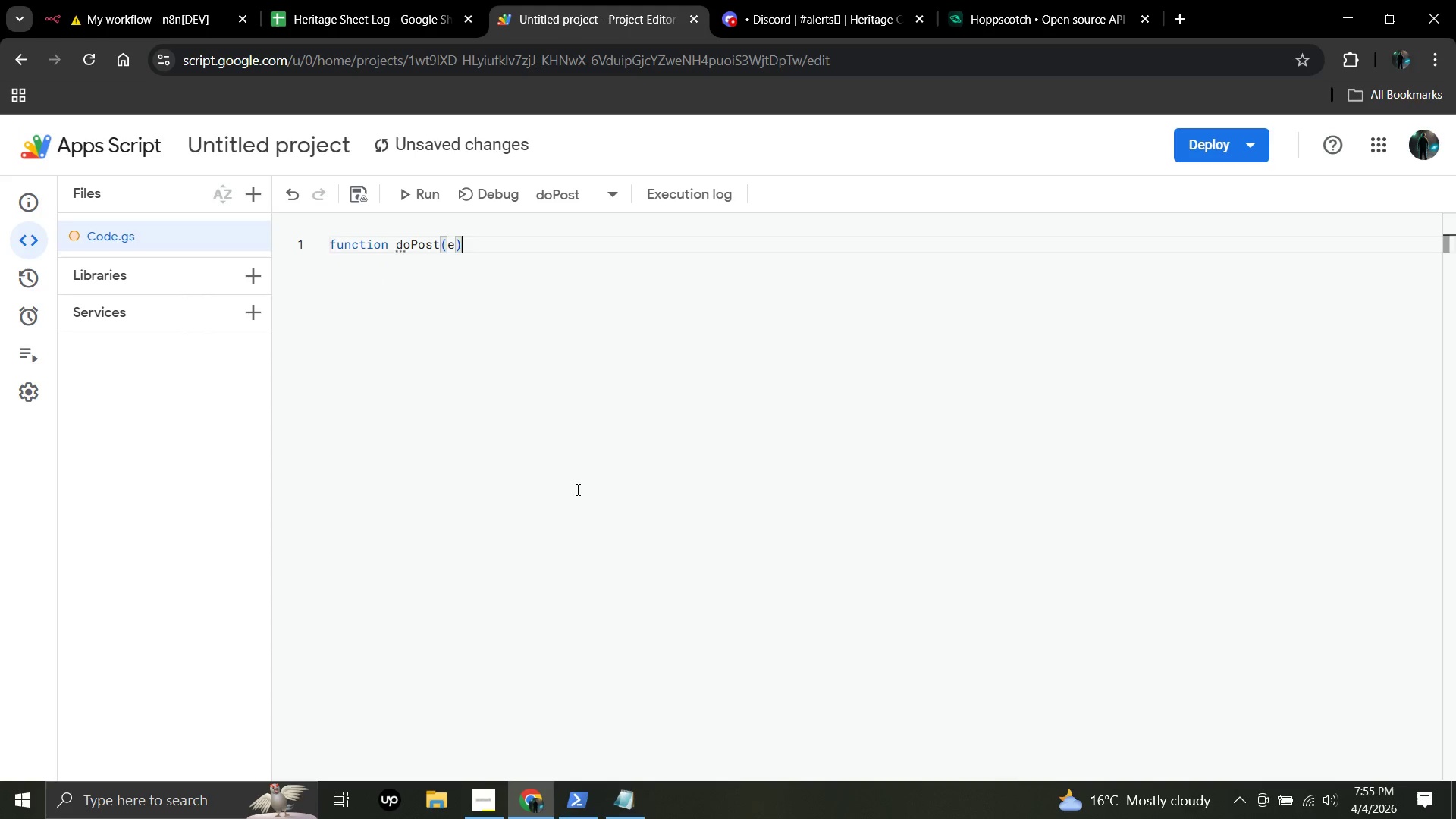 
key(Space)
 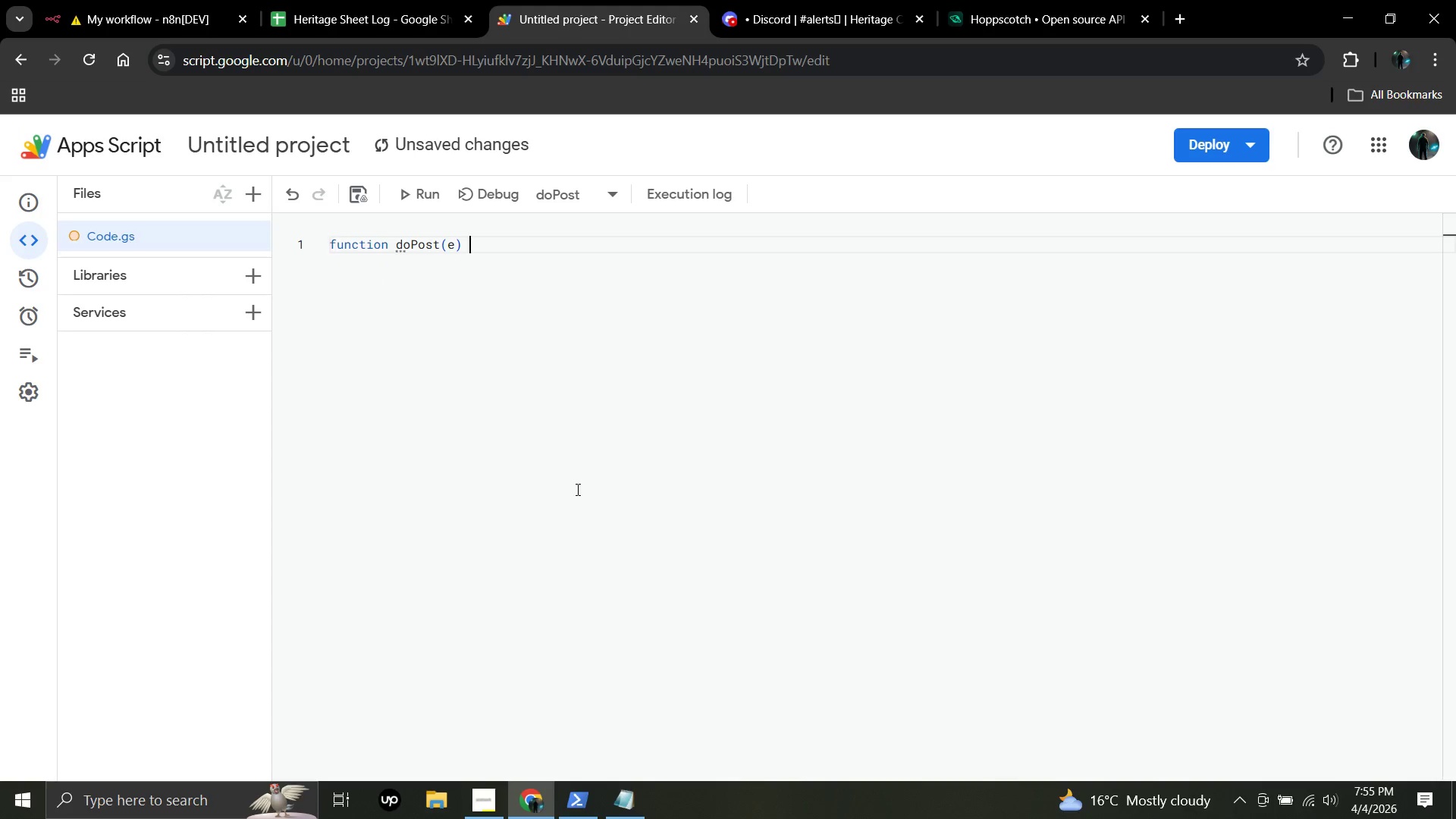 
key(Shift+ShiftLeft)
 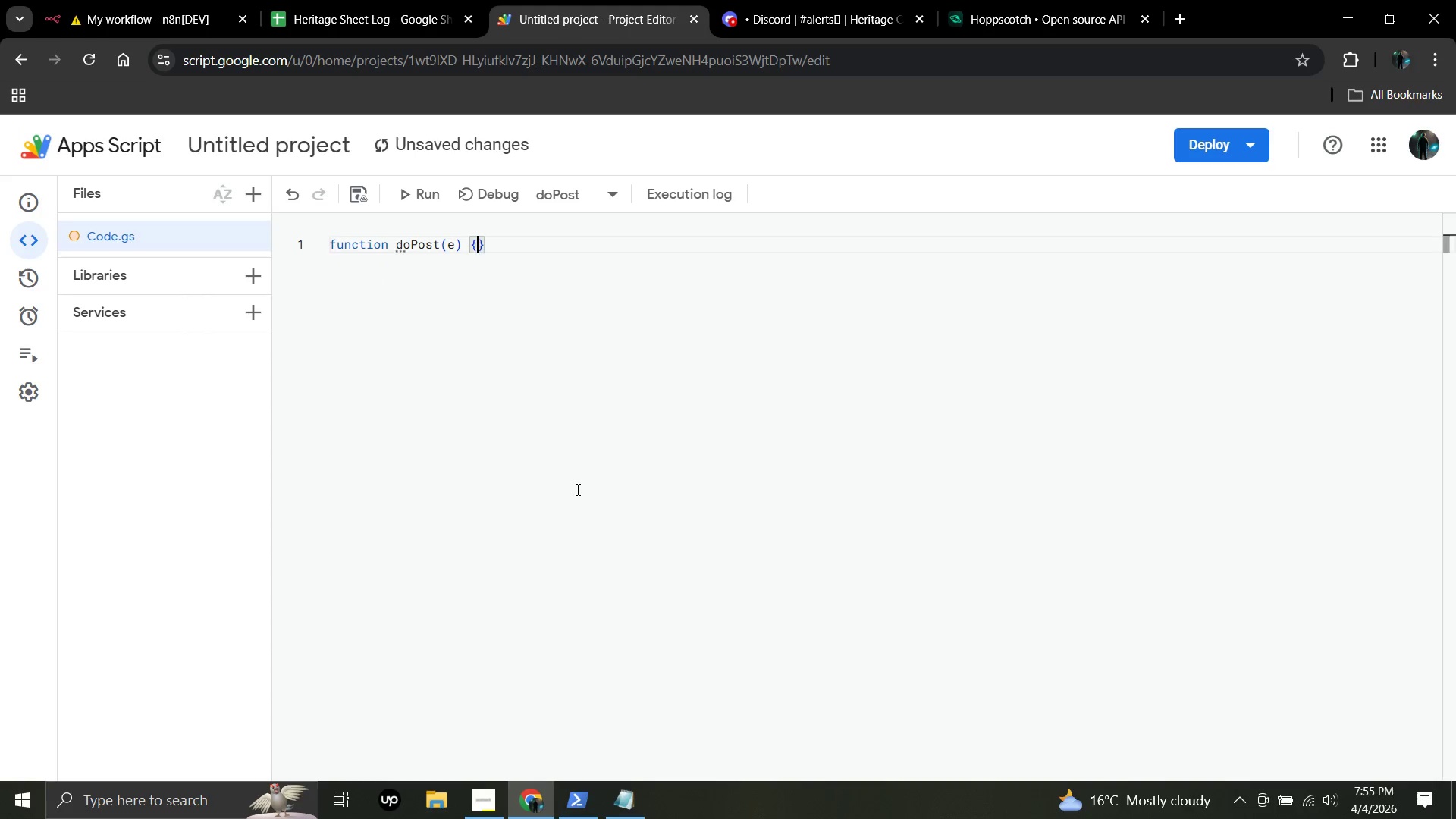 
key(Shift+BracketLeft)
 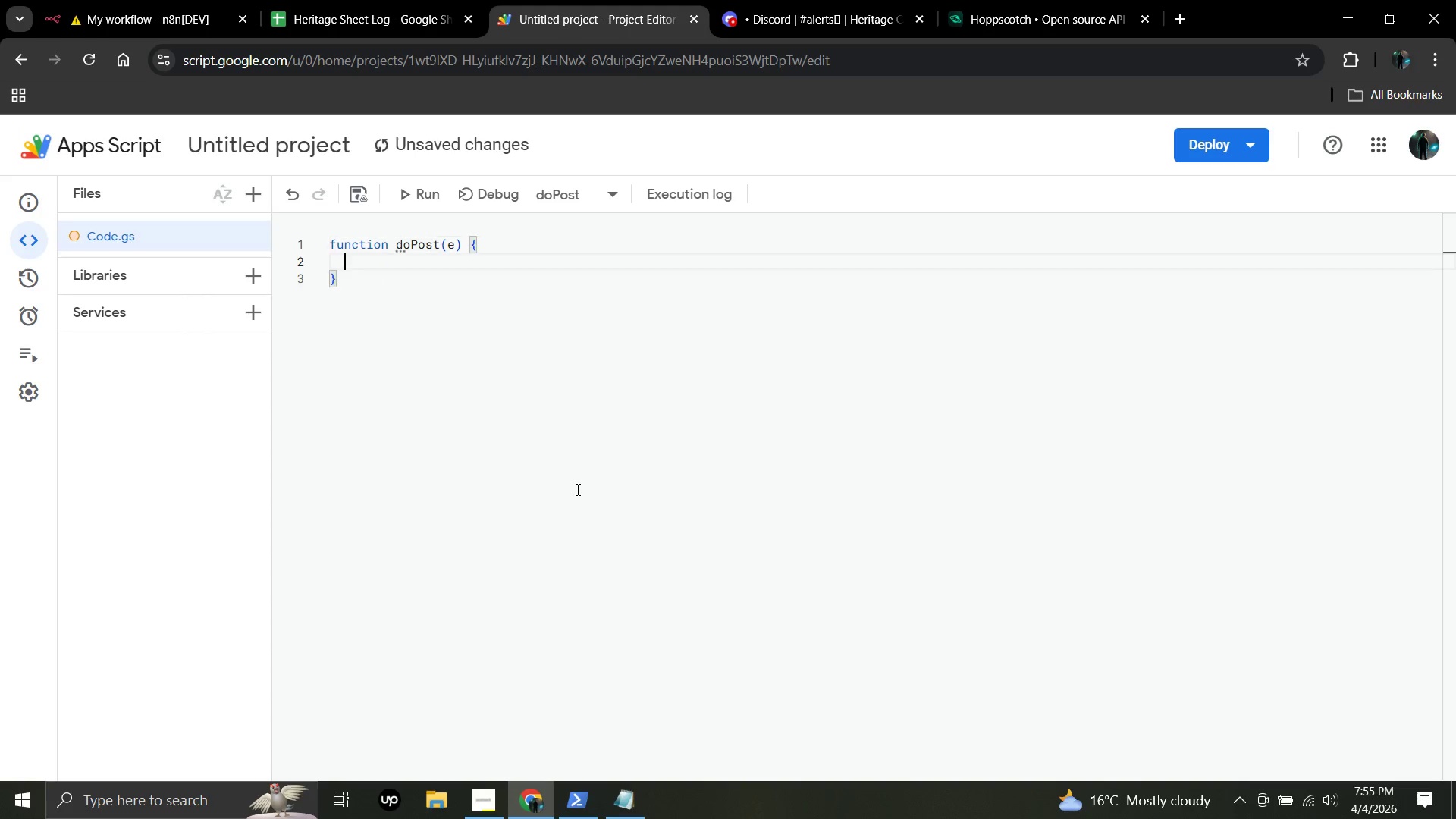 
key(Enter)
 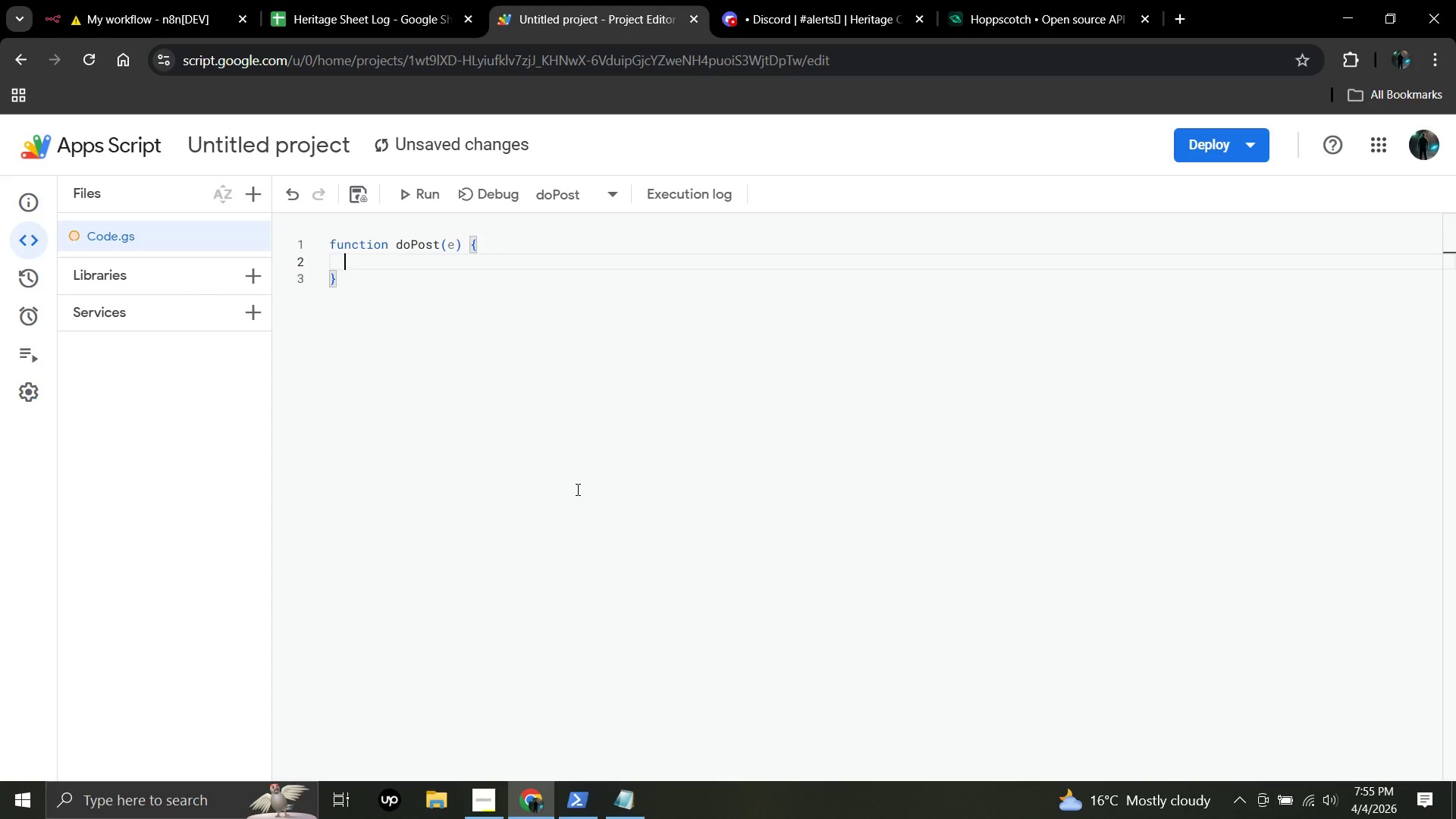 
type(try{)
 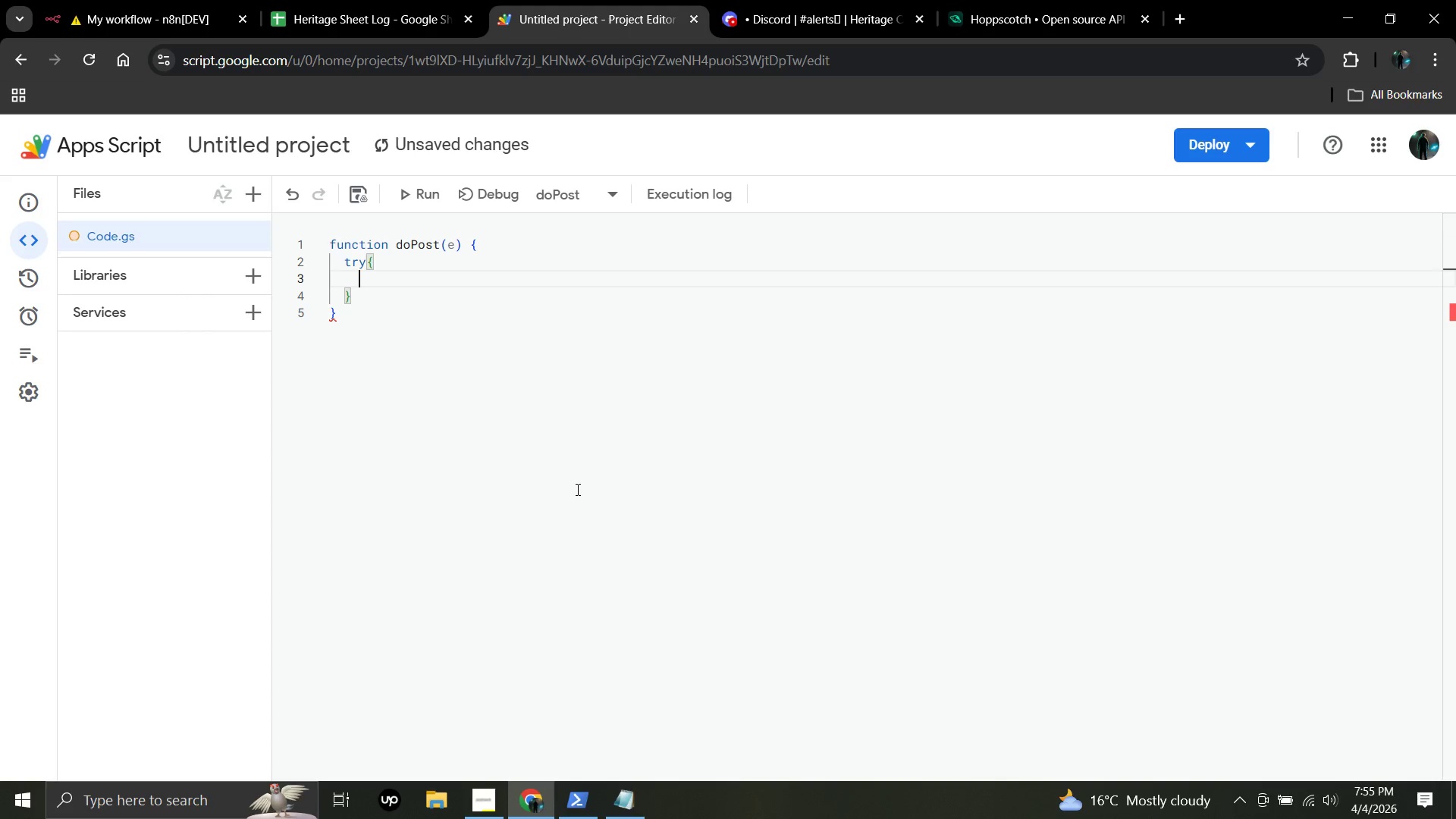 
 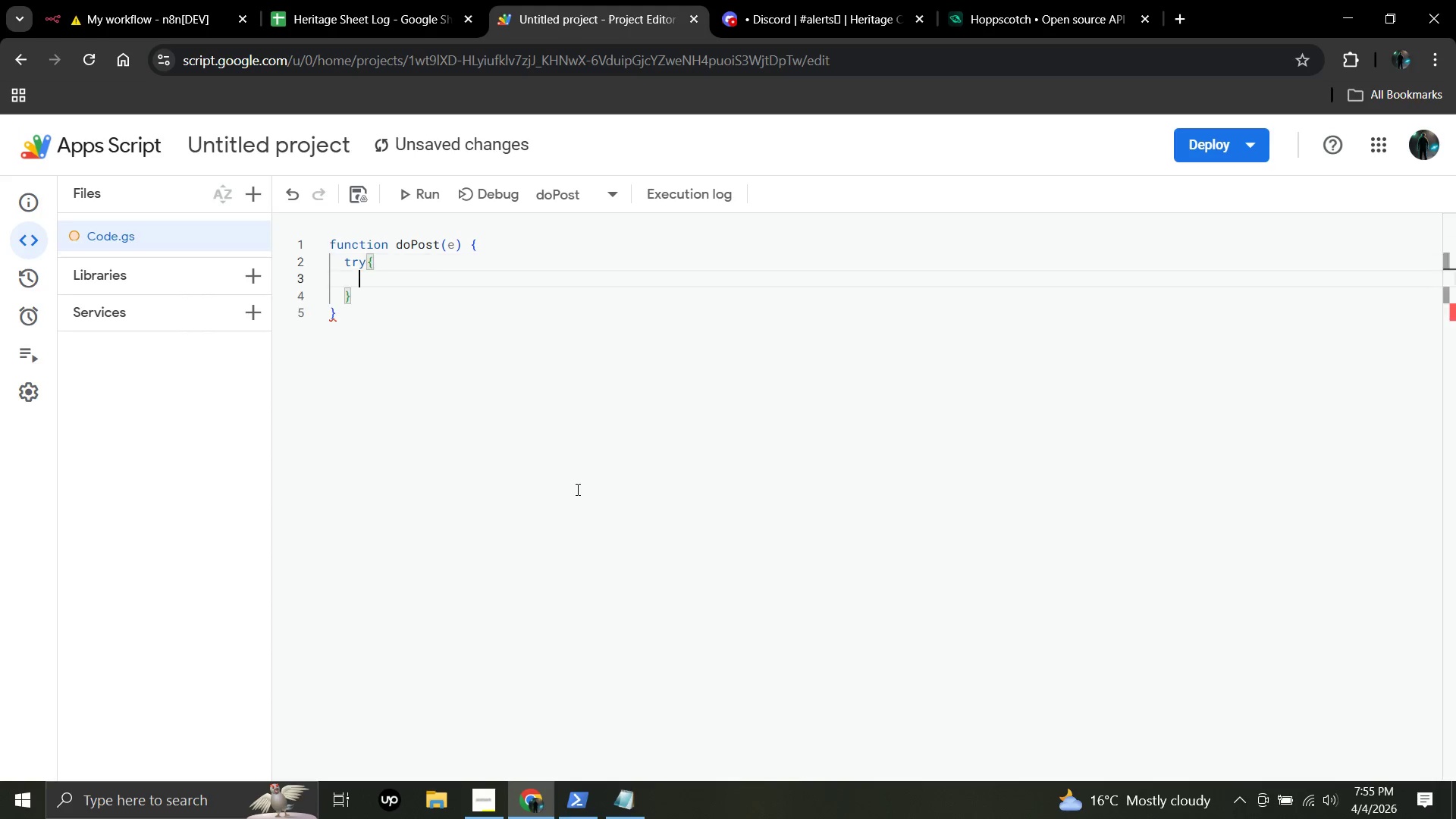 
key(Enter)
 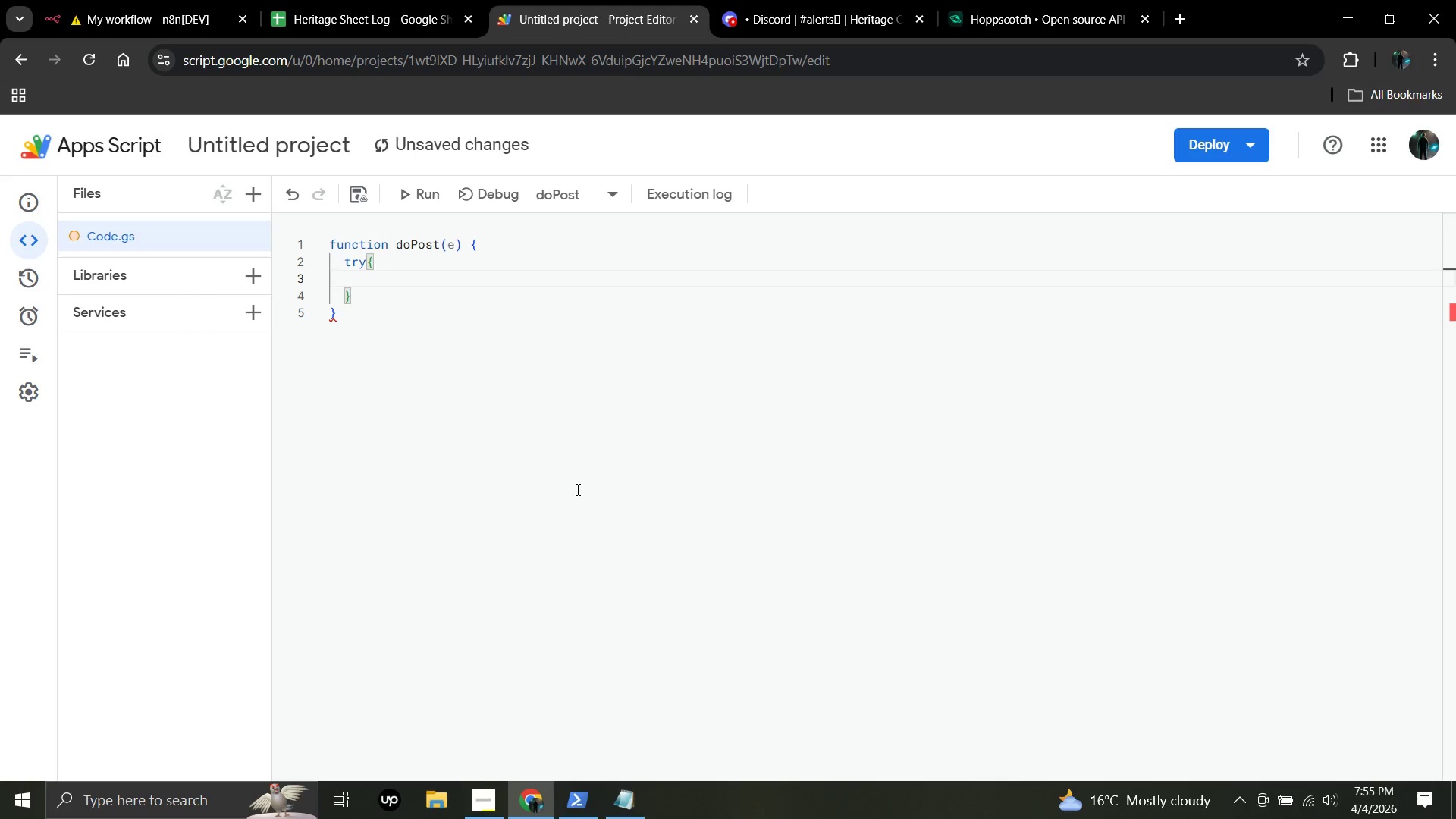 
type(var ss+)
key(Backspace)
type(=)
 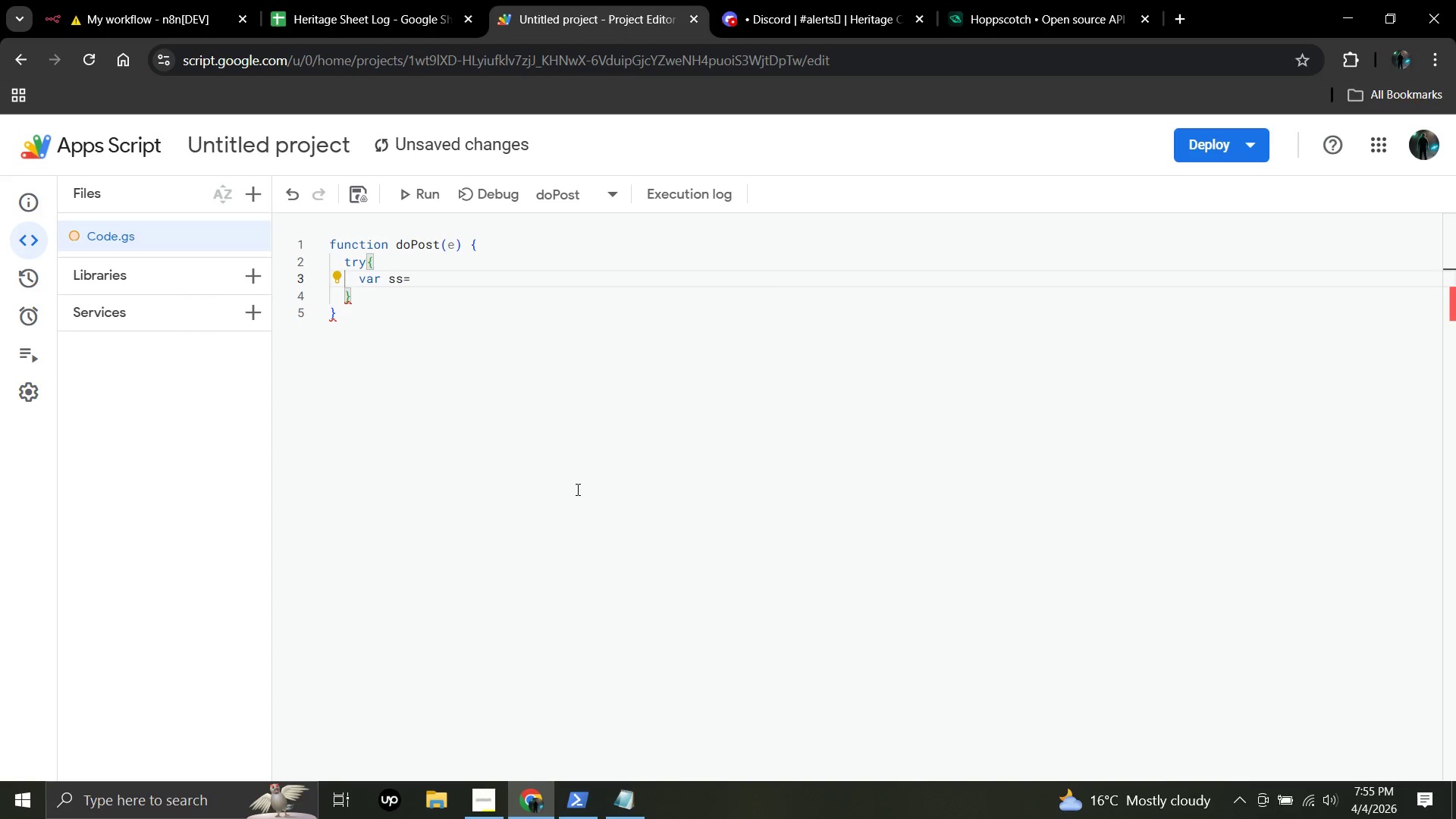 
key(ArrowLeft)
 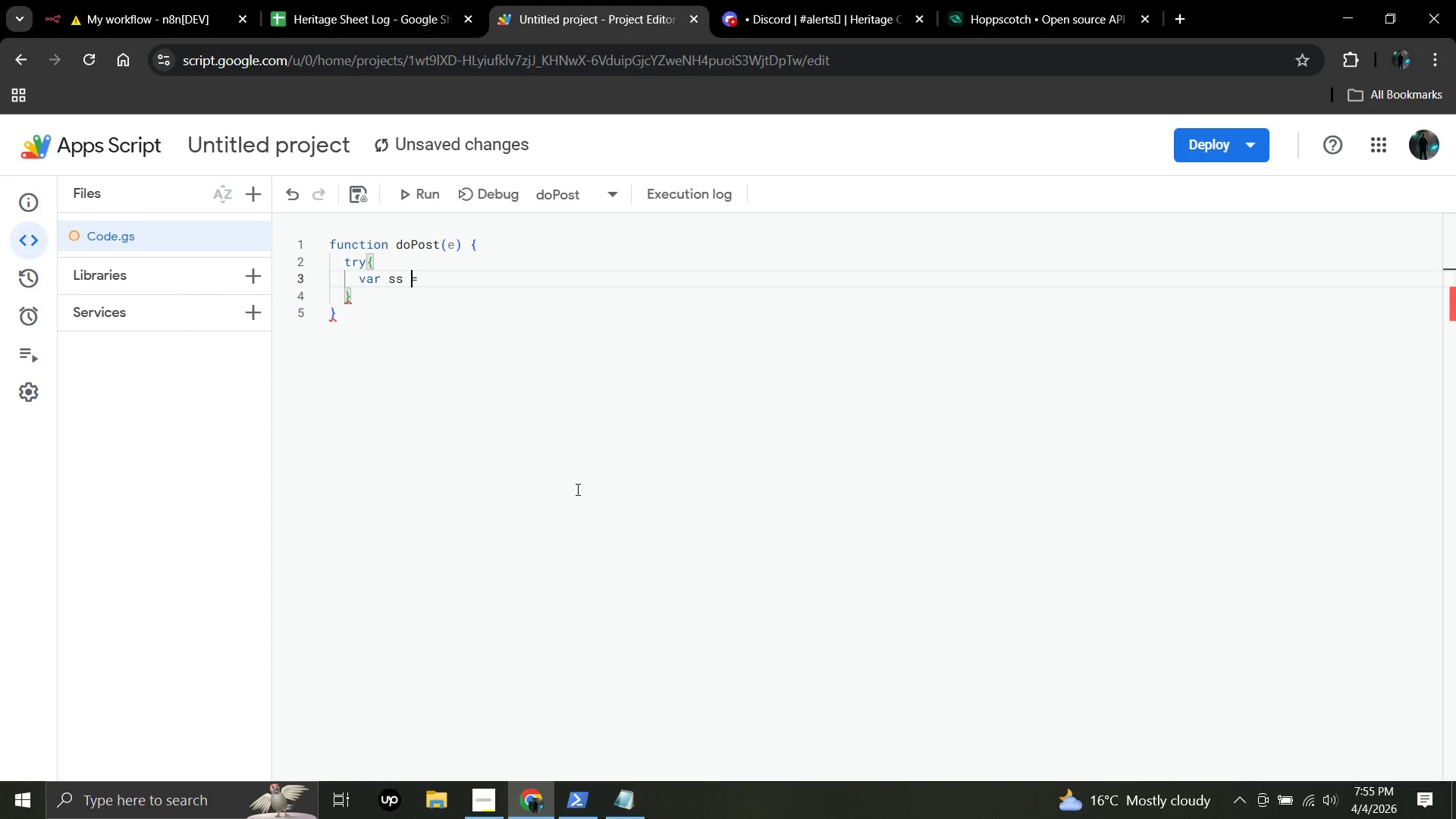 
key(Space)
 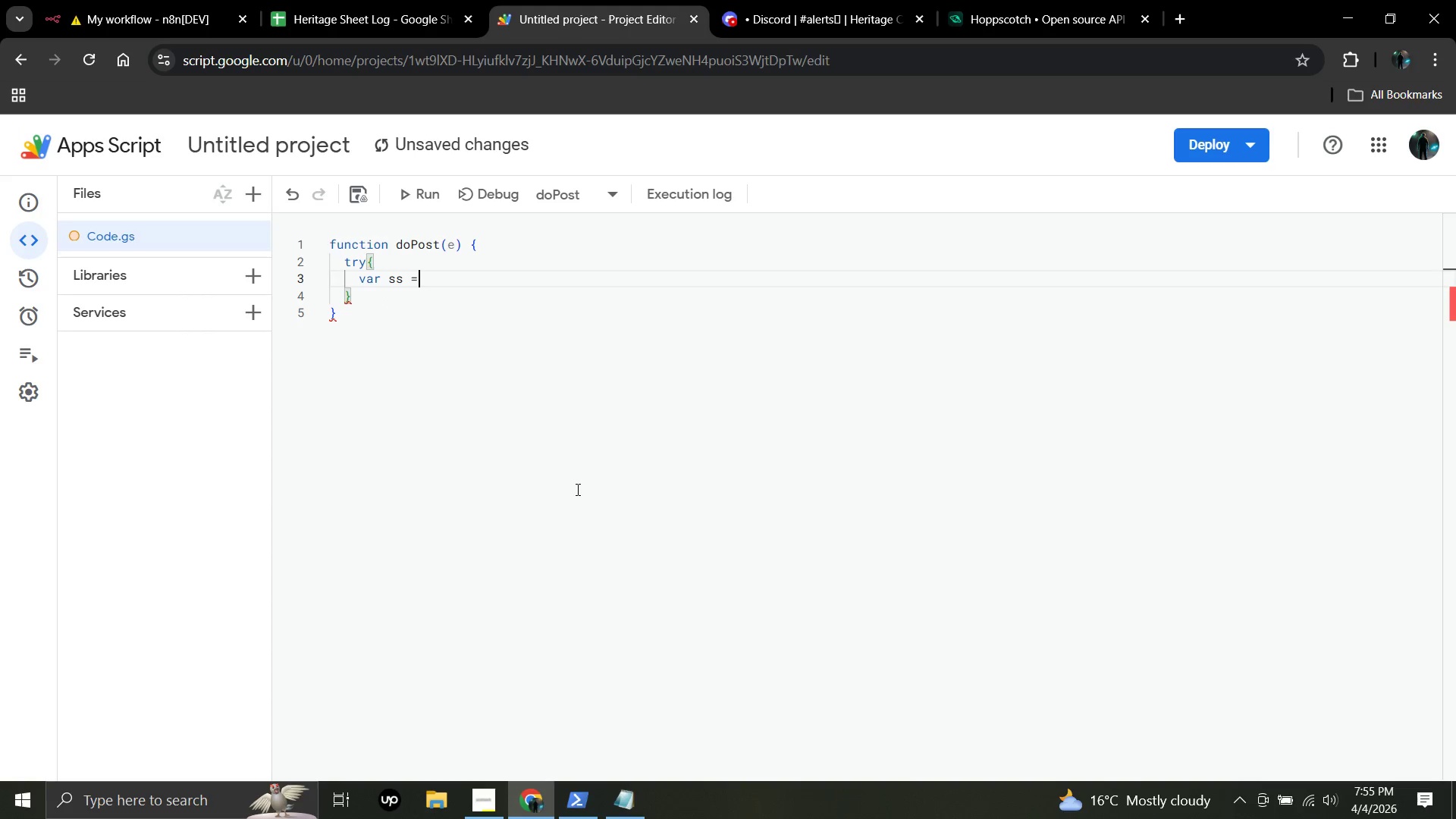 
key(ArrowRight)
 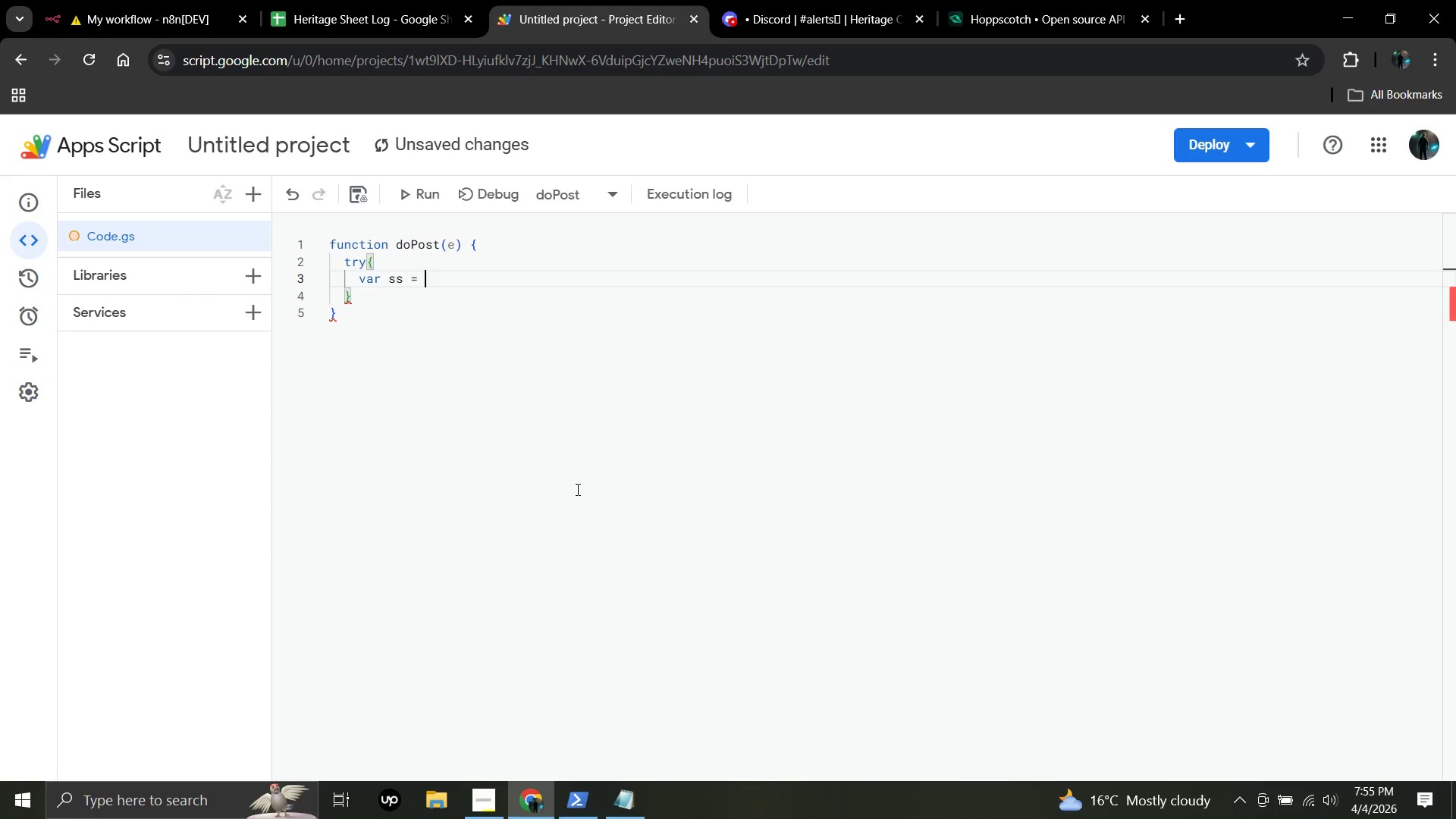 
type( Spread)
 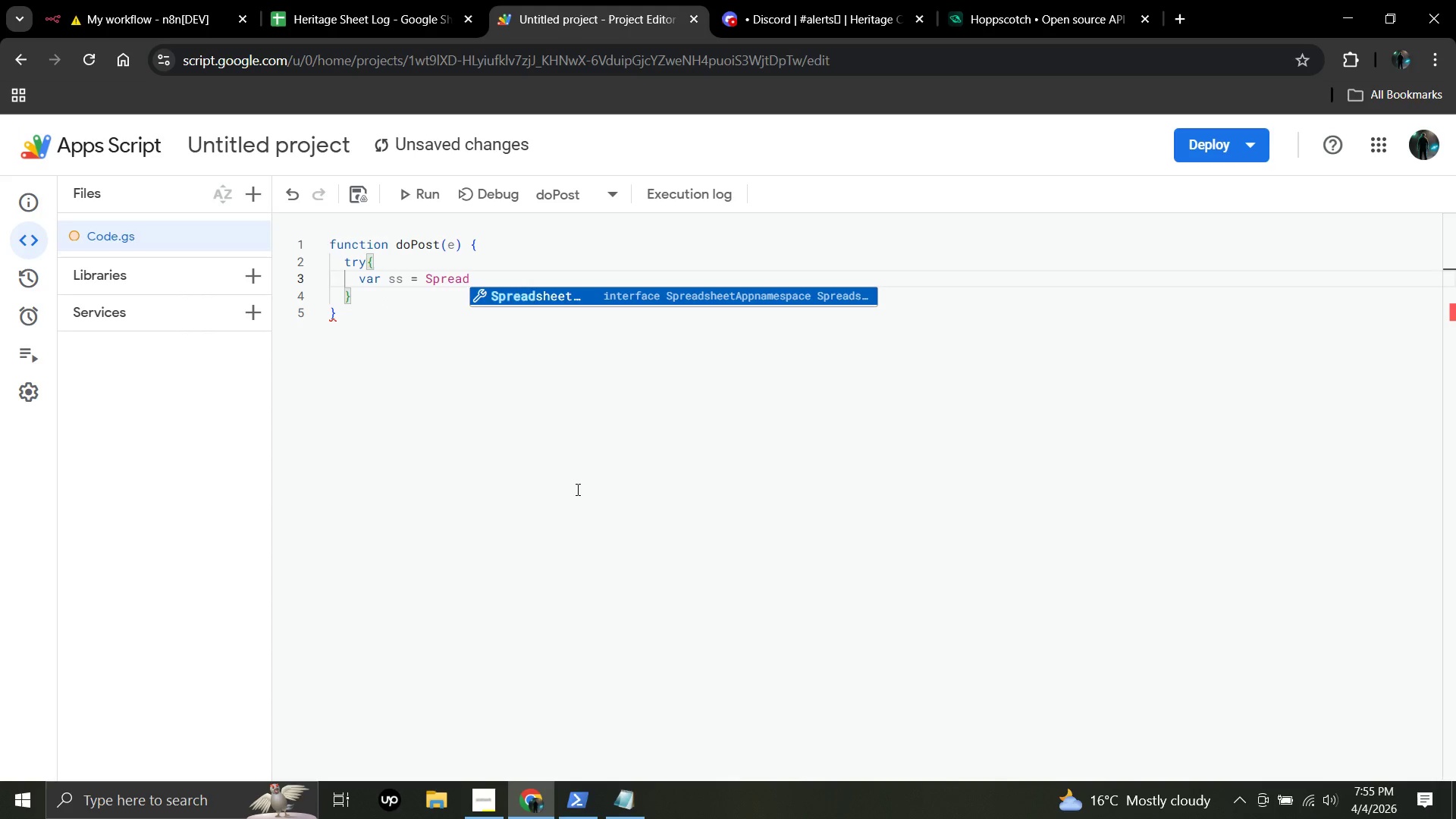 
key(Enter)
 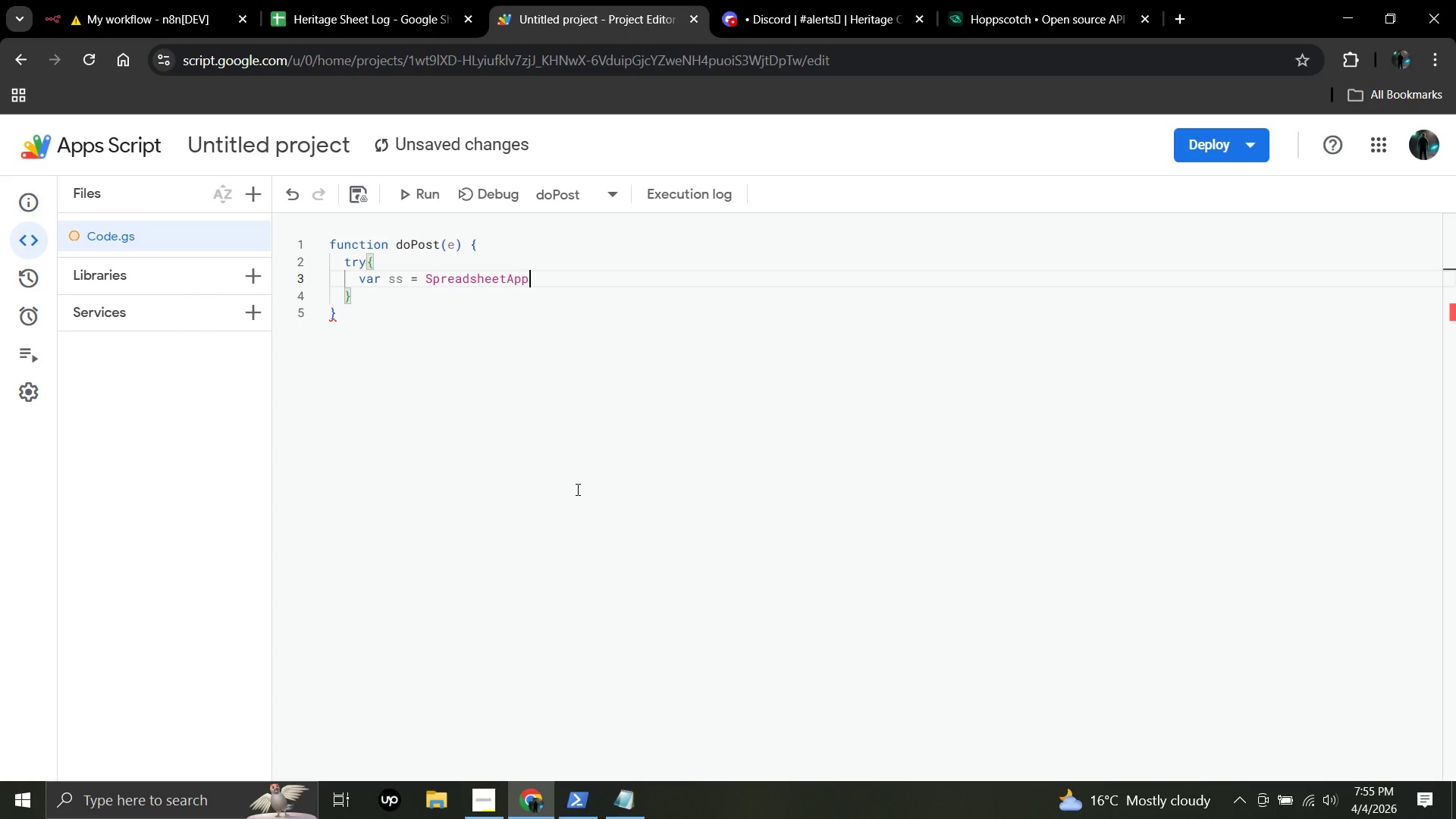 
type(.get\)
key(Backspace)
type(ActiveSpreadsheet()
 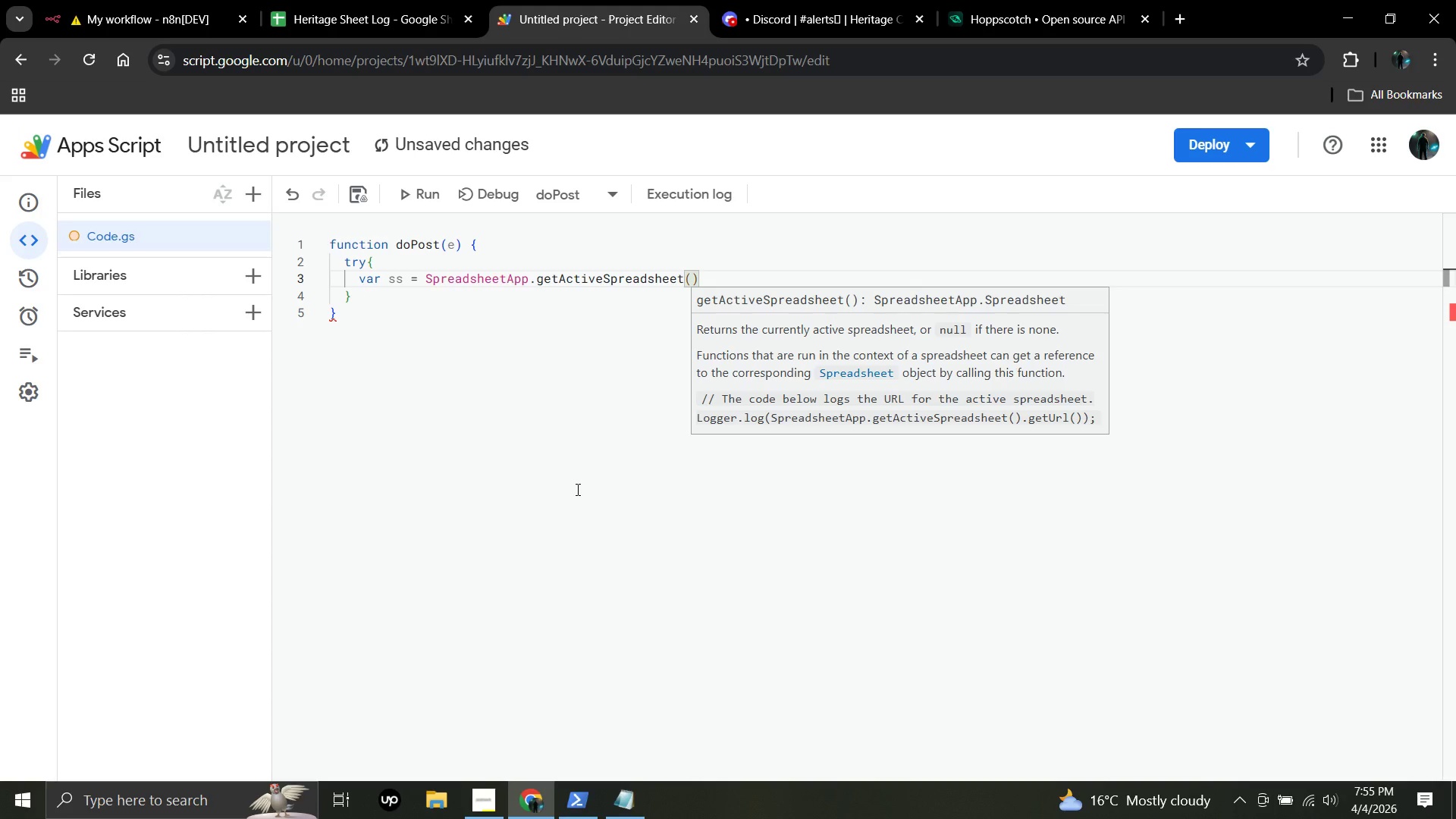 
key(ArrowRight)
 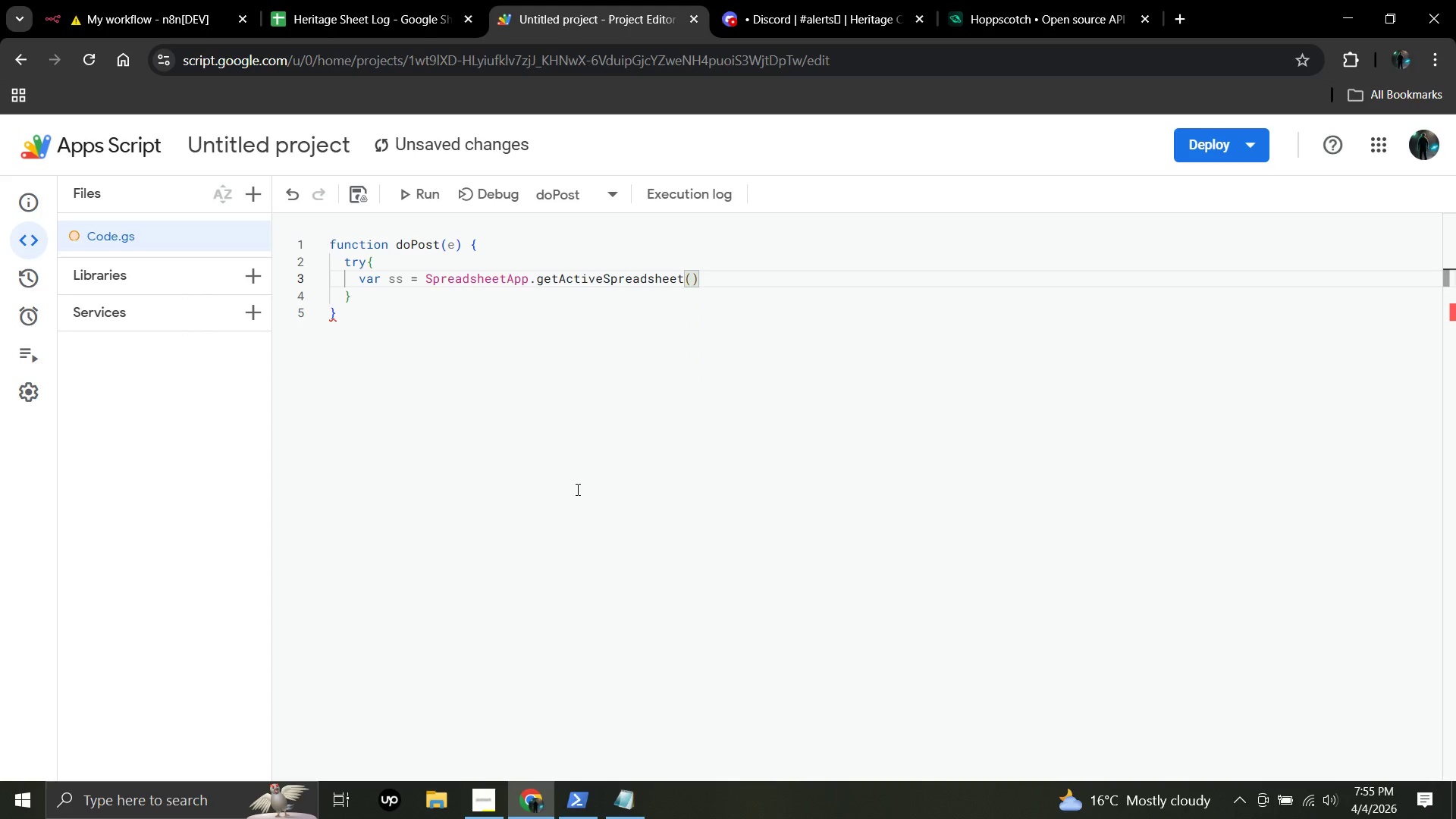 
key(Semicolon)
 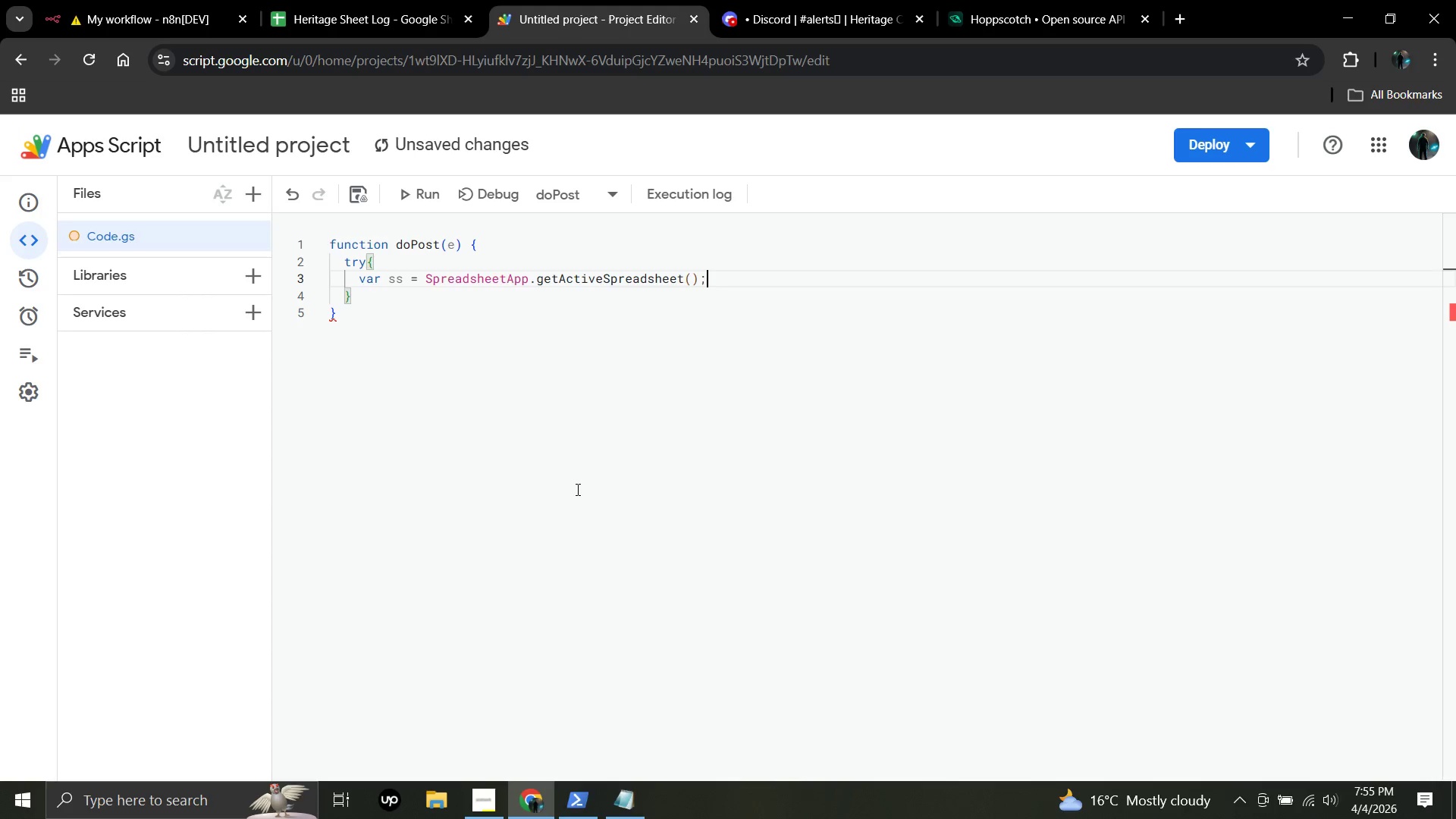 
key(Enter)
 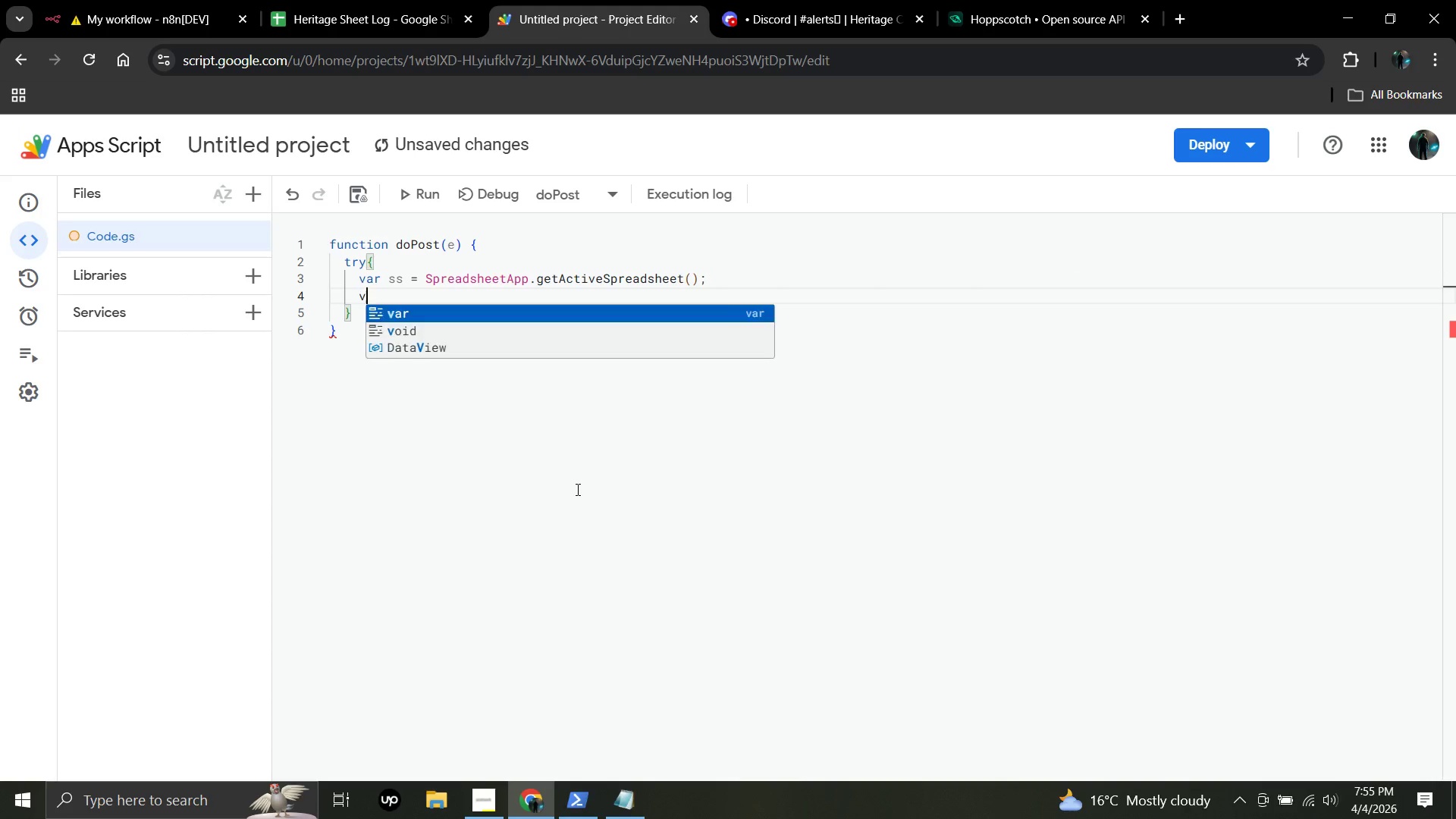 
type(var sheet = ss/getSheets()
 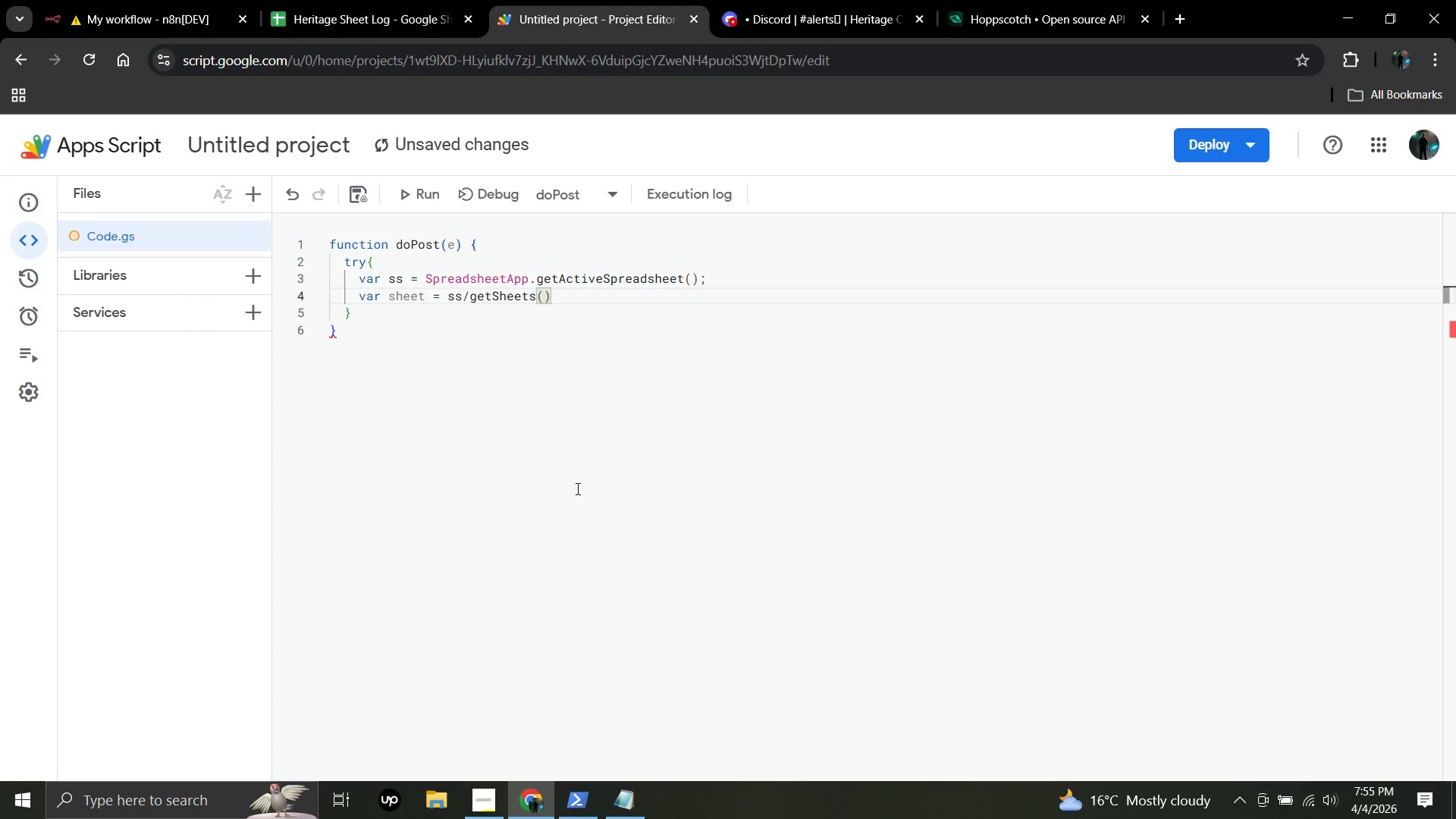 
key(ArrowRight)
 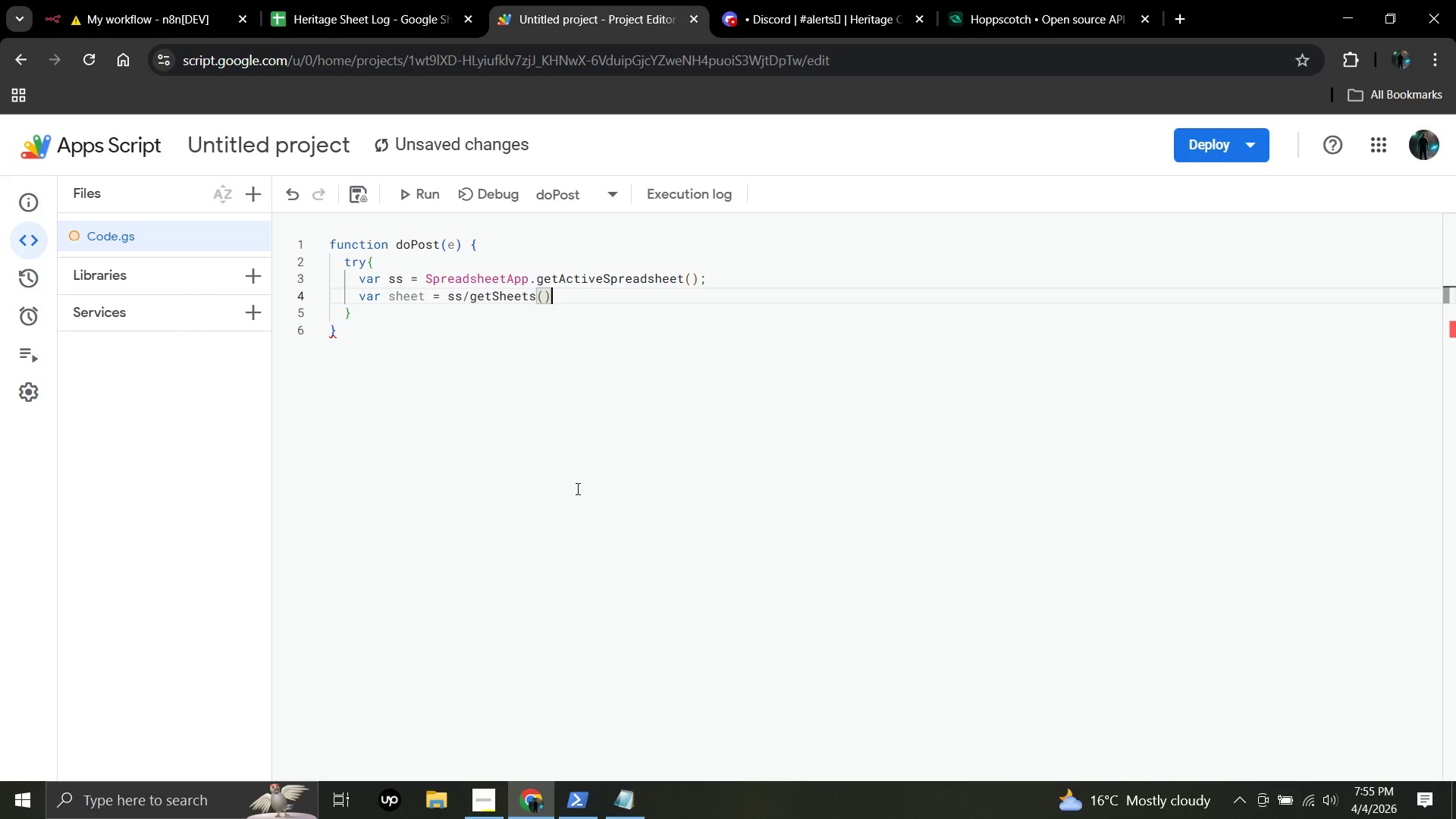 
key(Shift+ShiftLeft)
 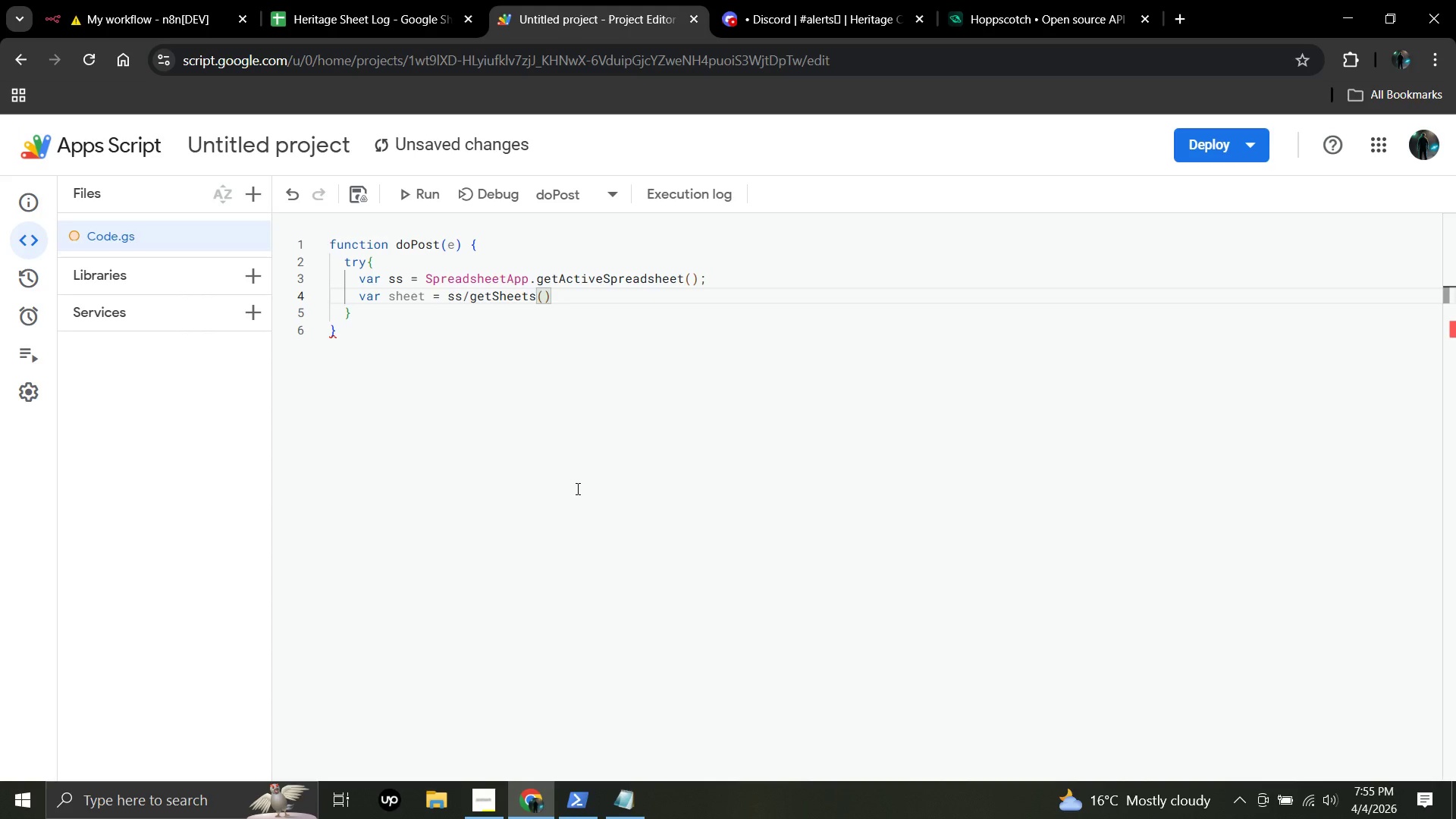 
hold_key(key=ShiftLeft, duration=0.41)
 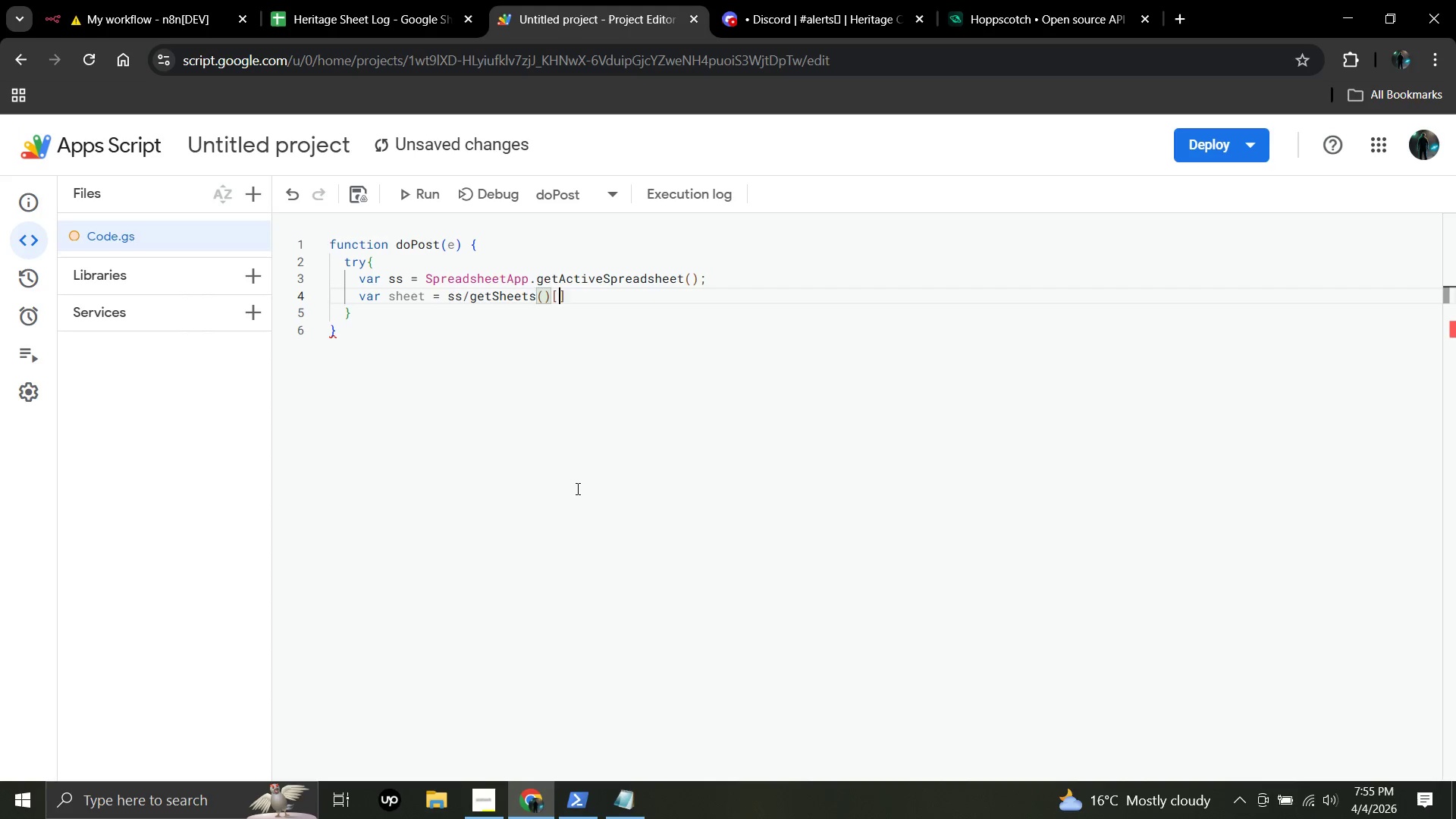 
key(BracketLeft)
 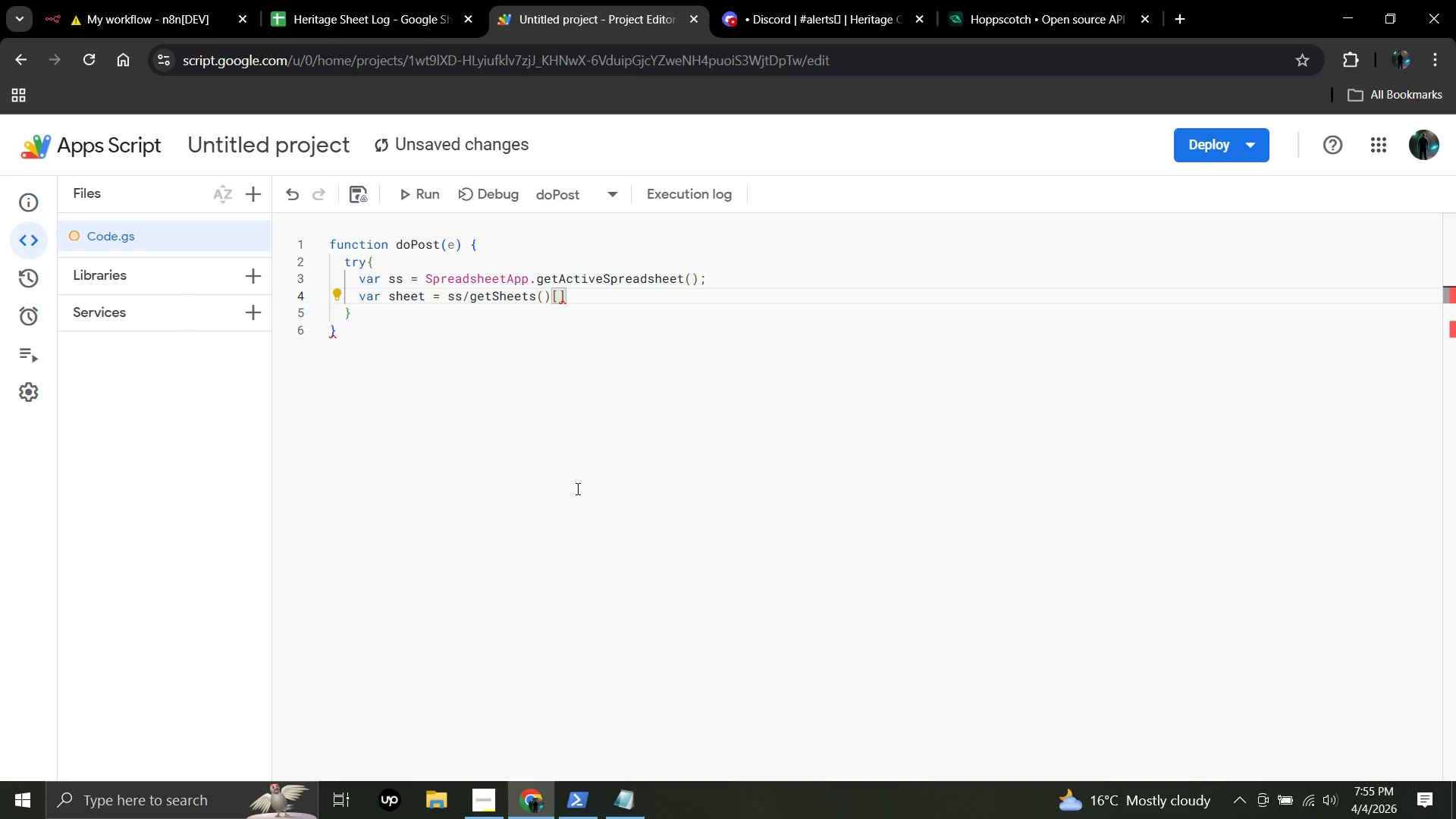 
key(0)
 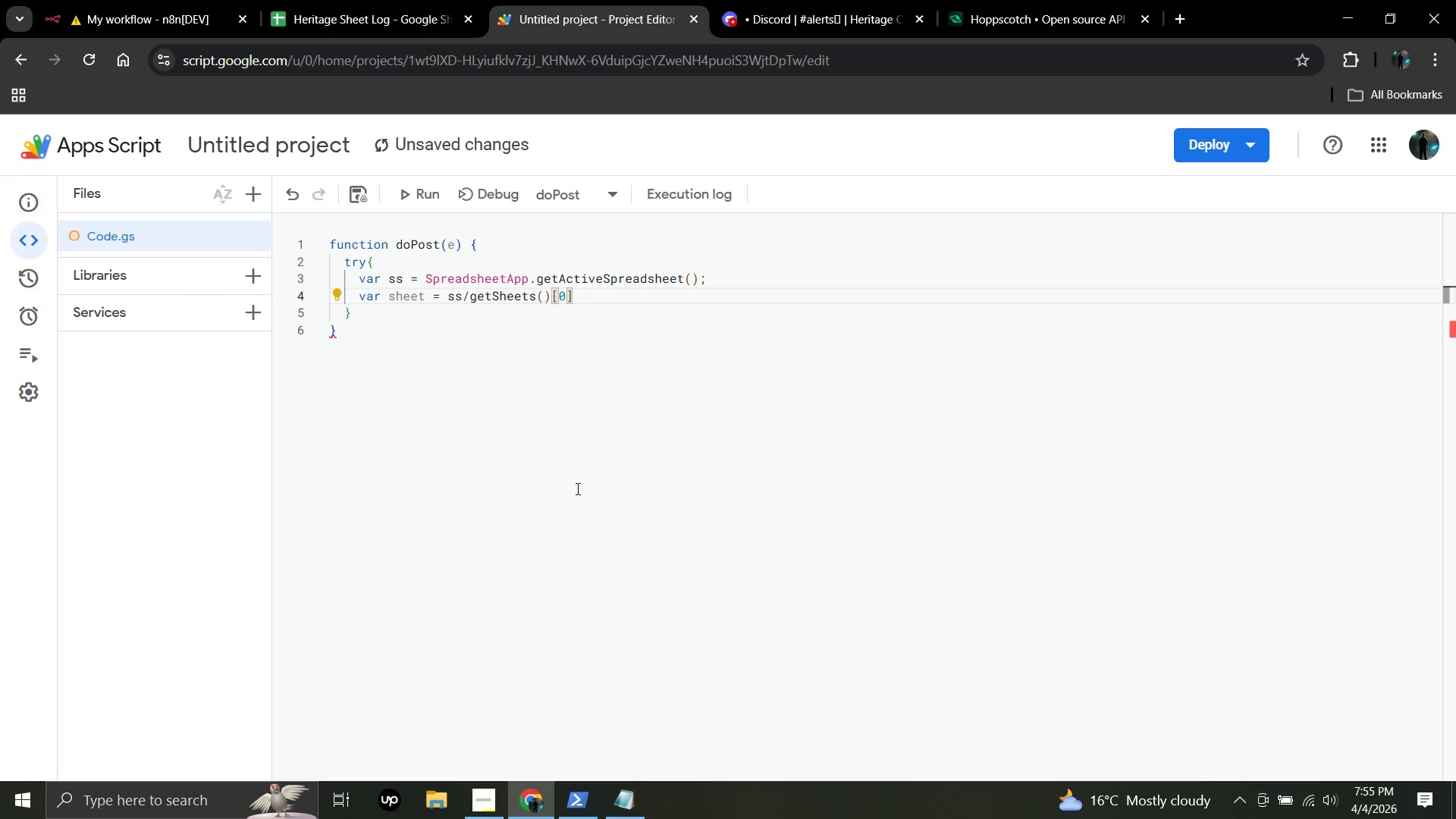 
key(ArrowRight)
 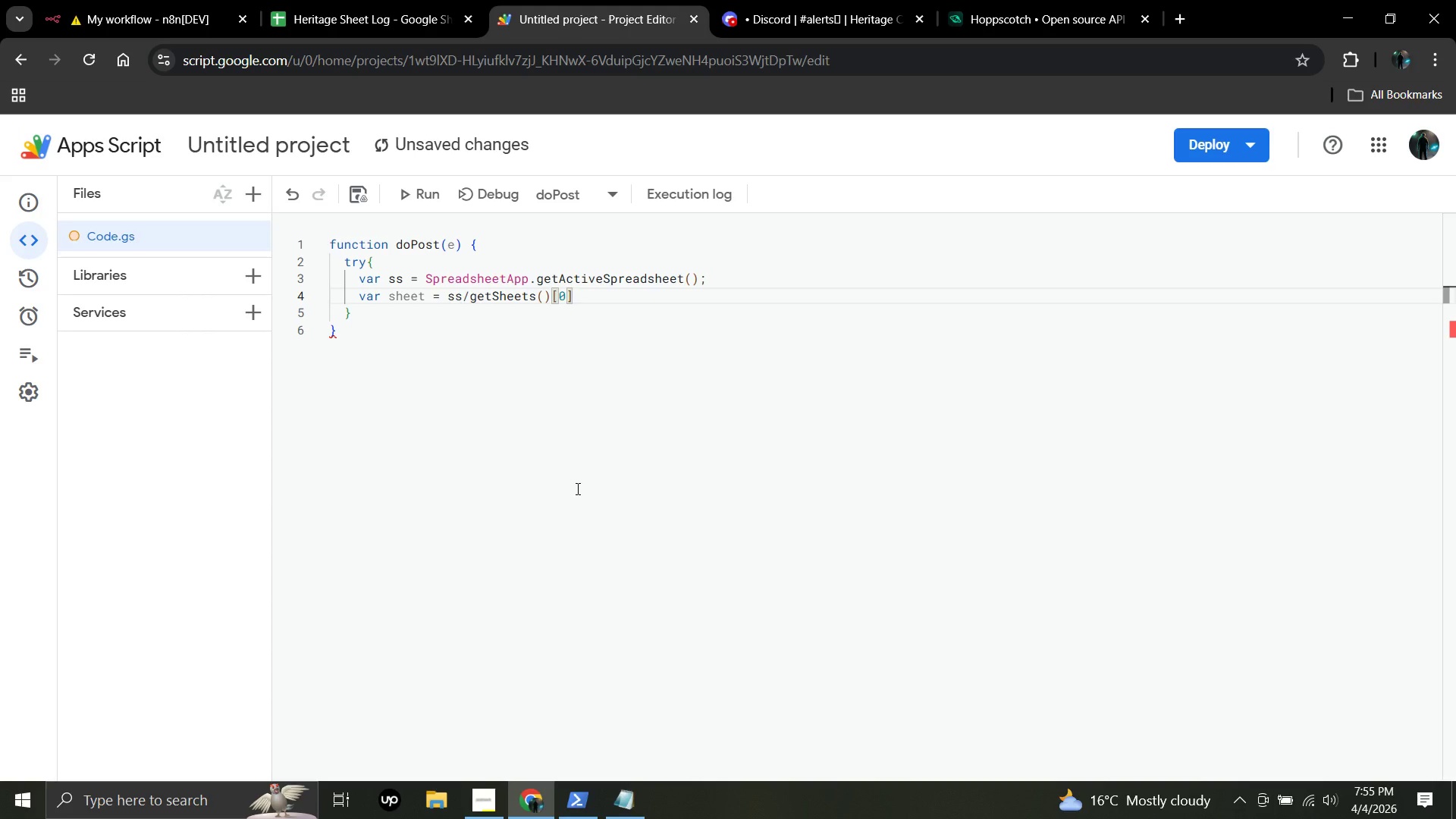 
key(Semicolon)
 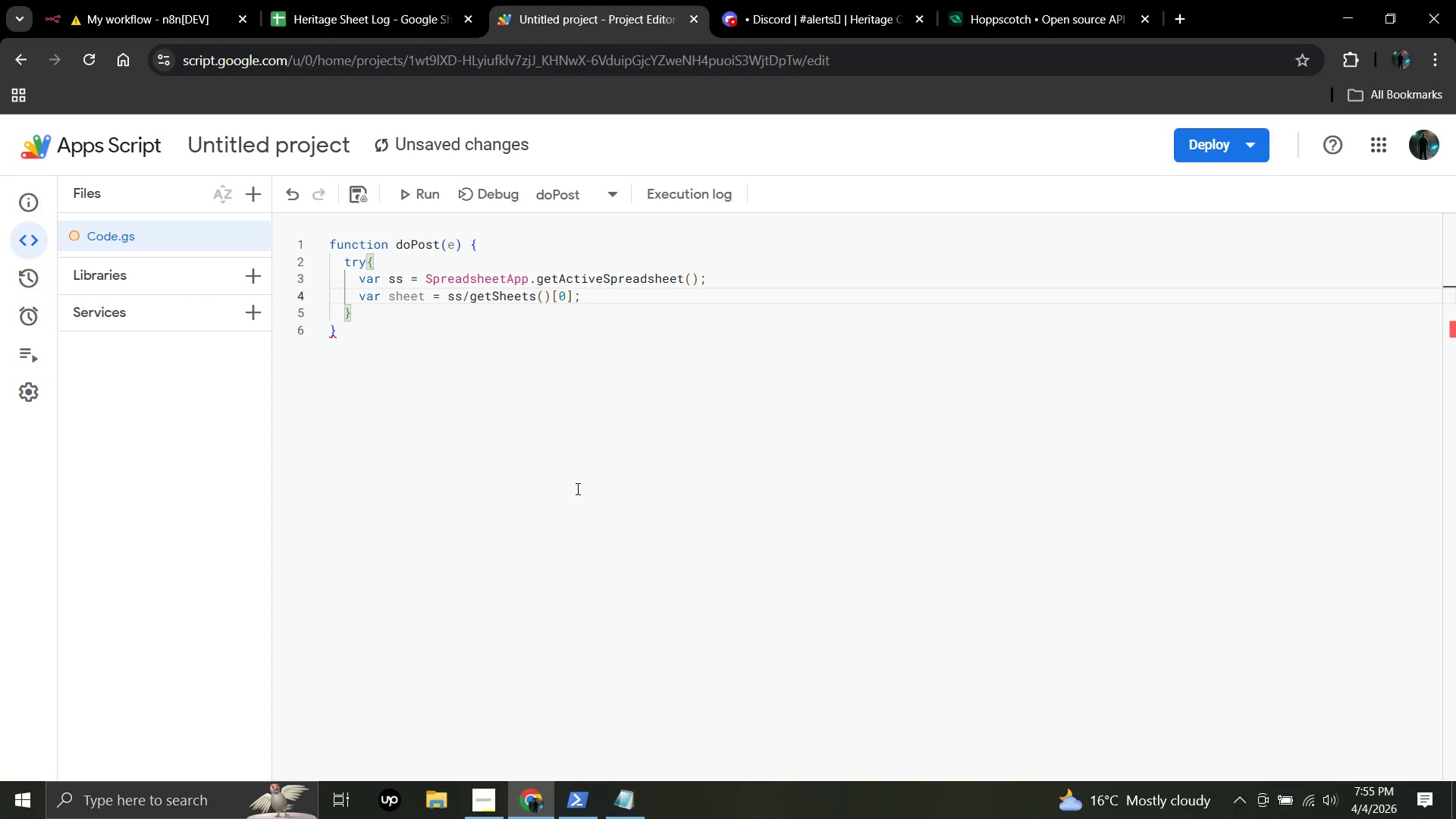 
key(Enter)
 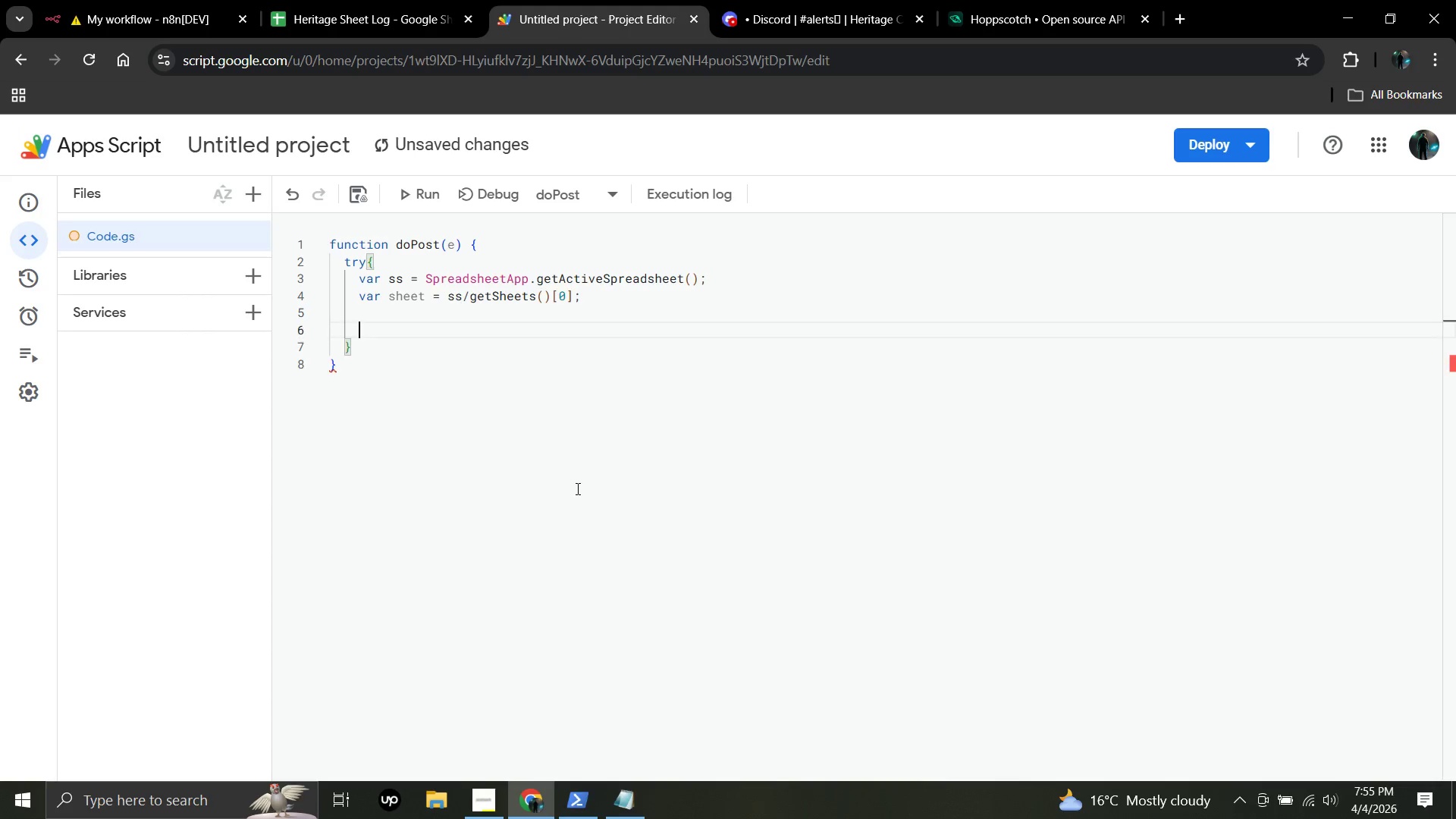 
key(Enter)
 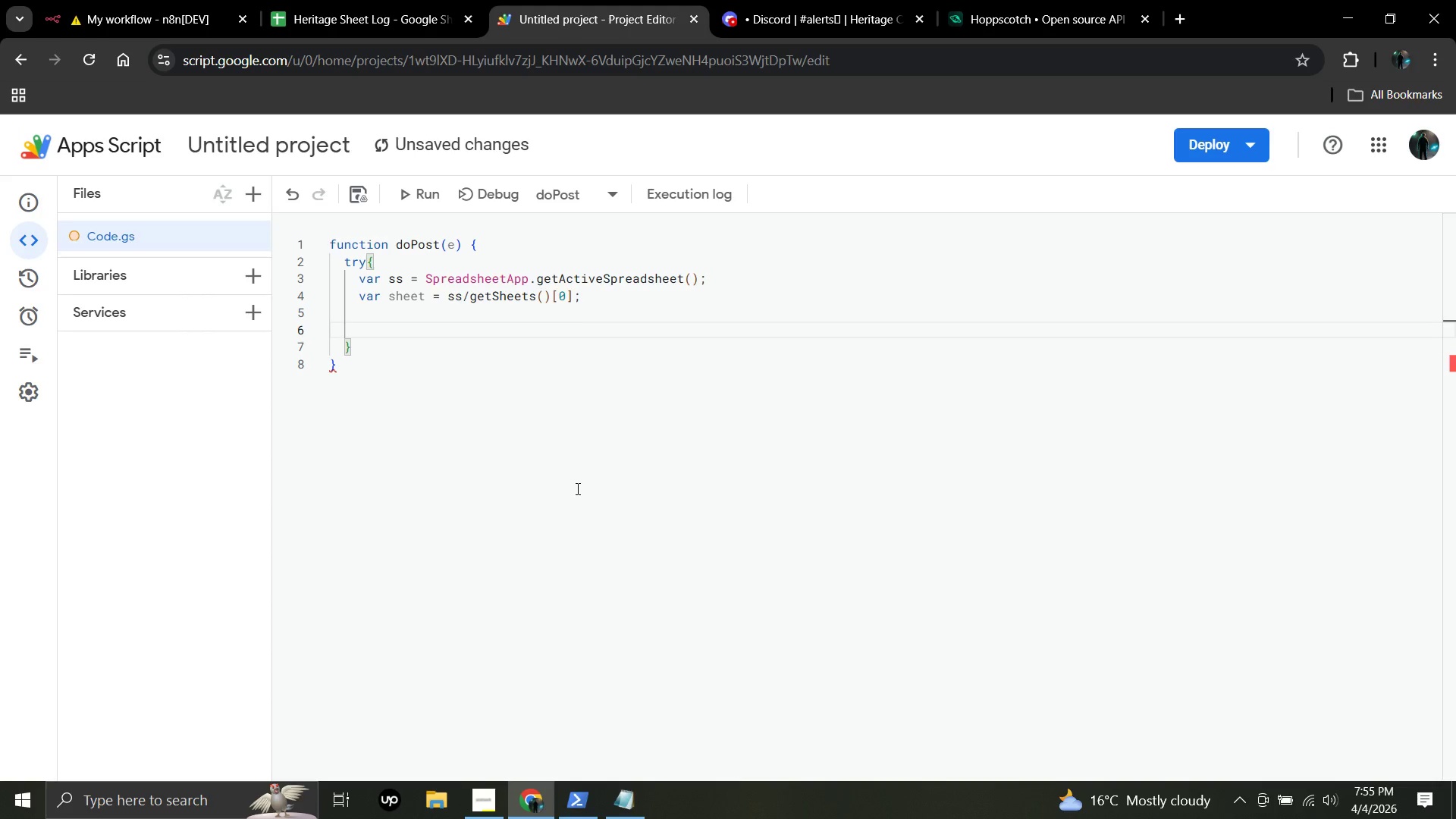 
type(var data = JSON.parso)
key(Backspace)
type(e(e,=)
key(Backspace)
key(Backspace)
type(.postData.contents)
 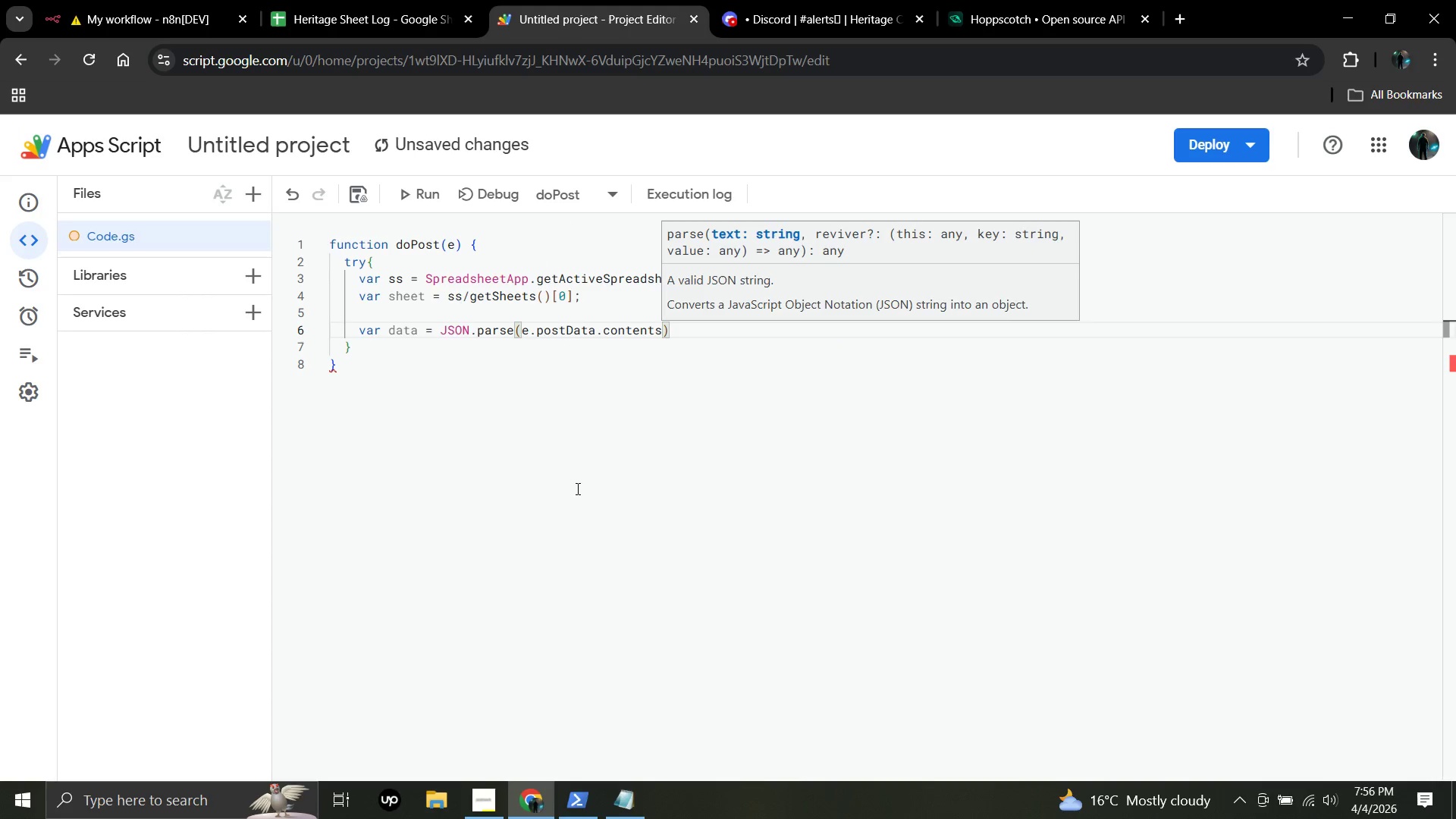 
key(ArrowRight)
 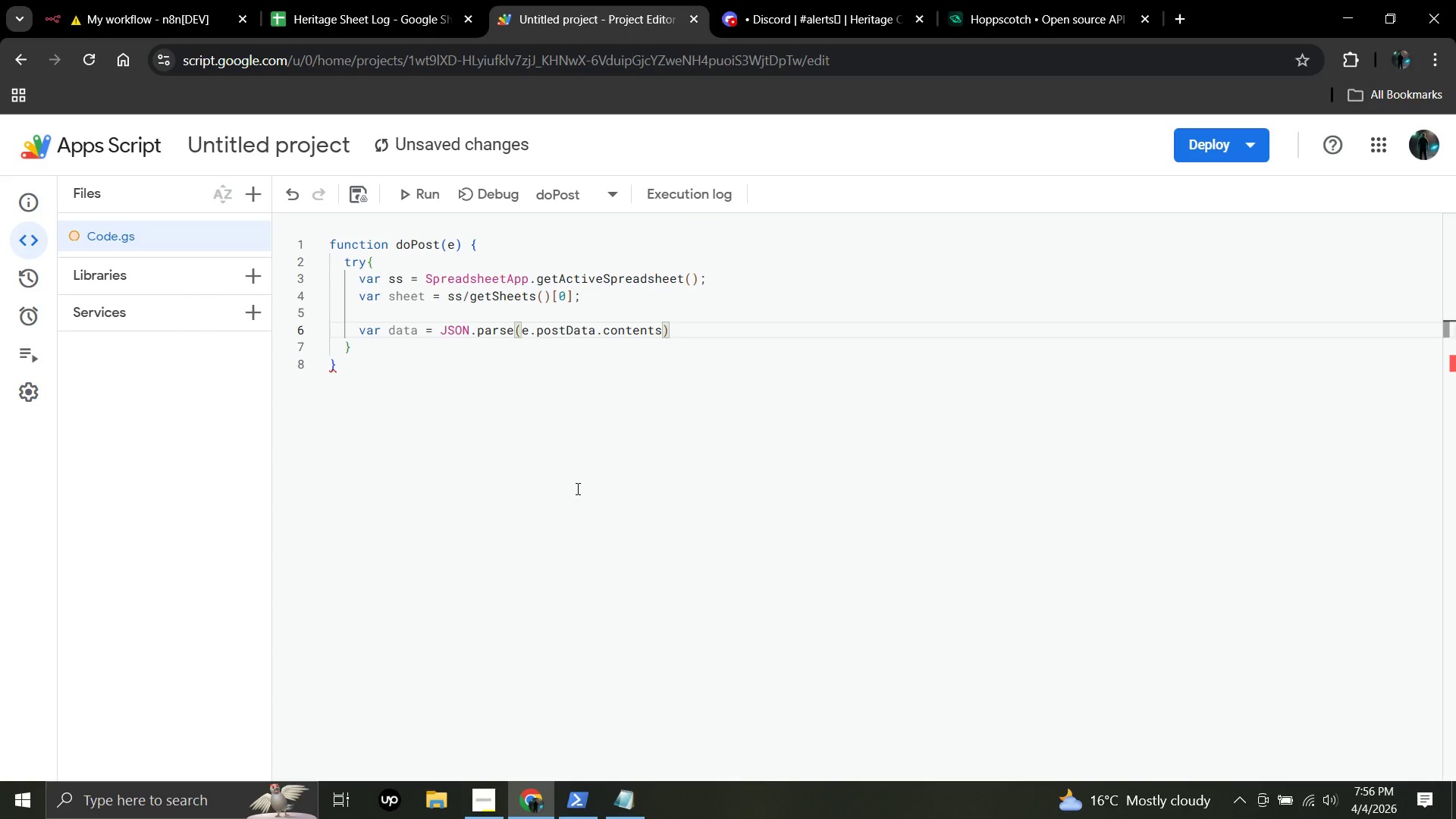 
key(Semicolon)
 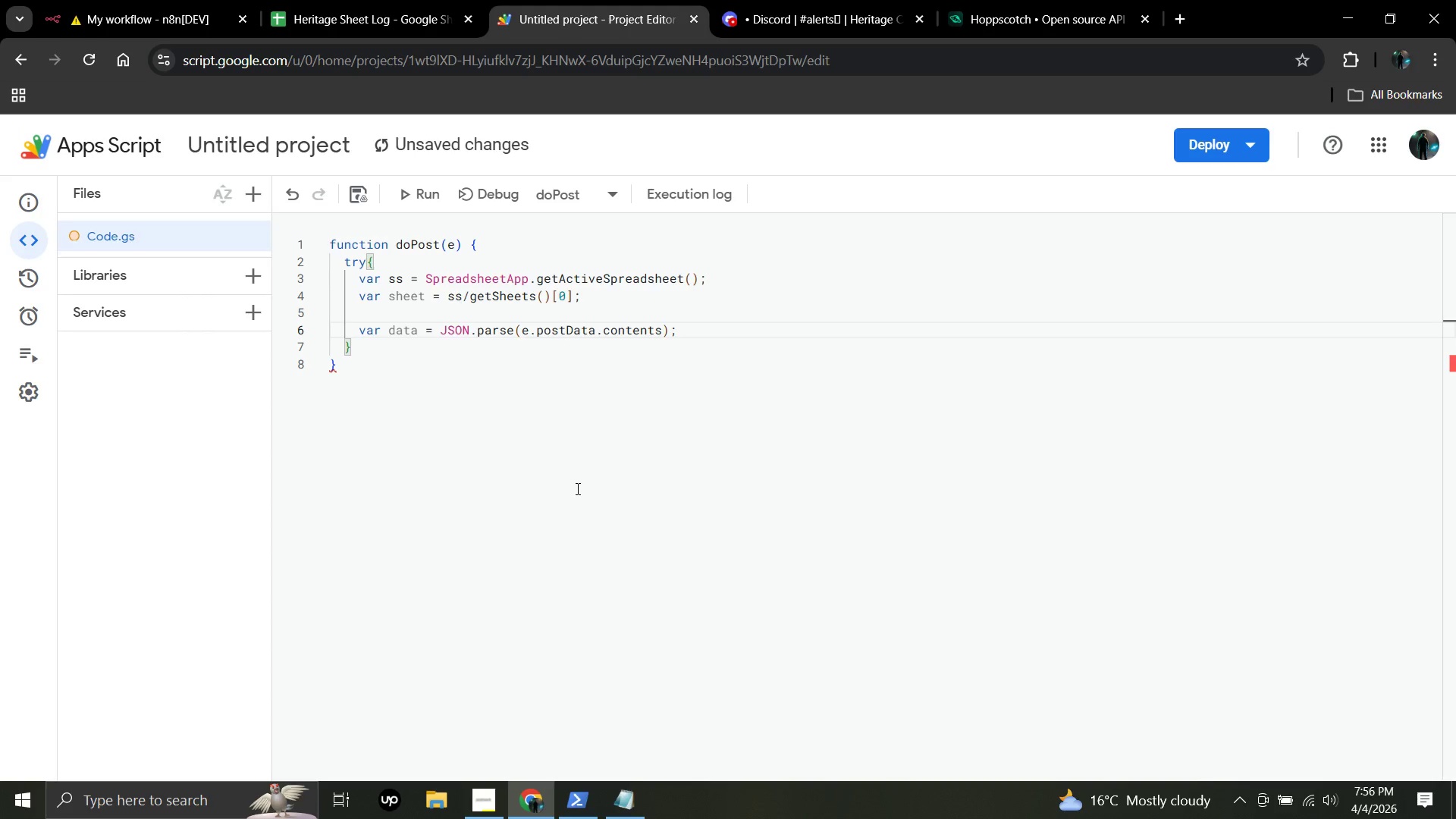 
key(Enter)
 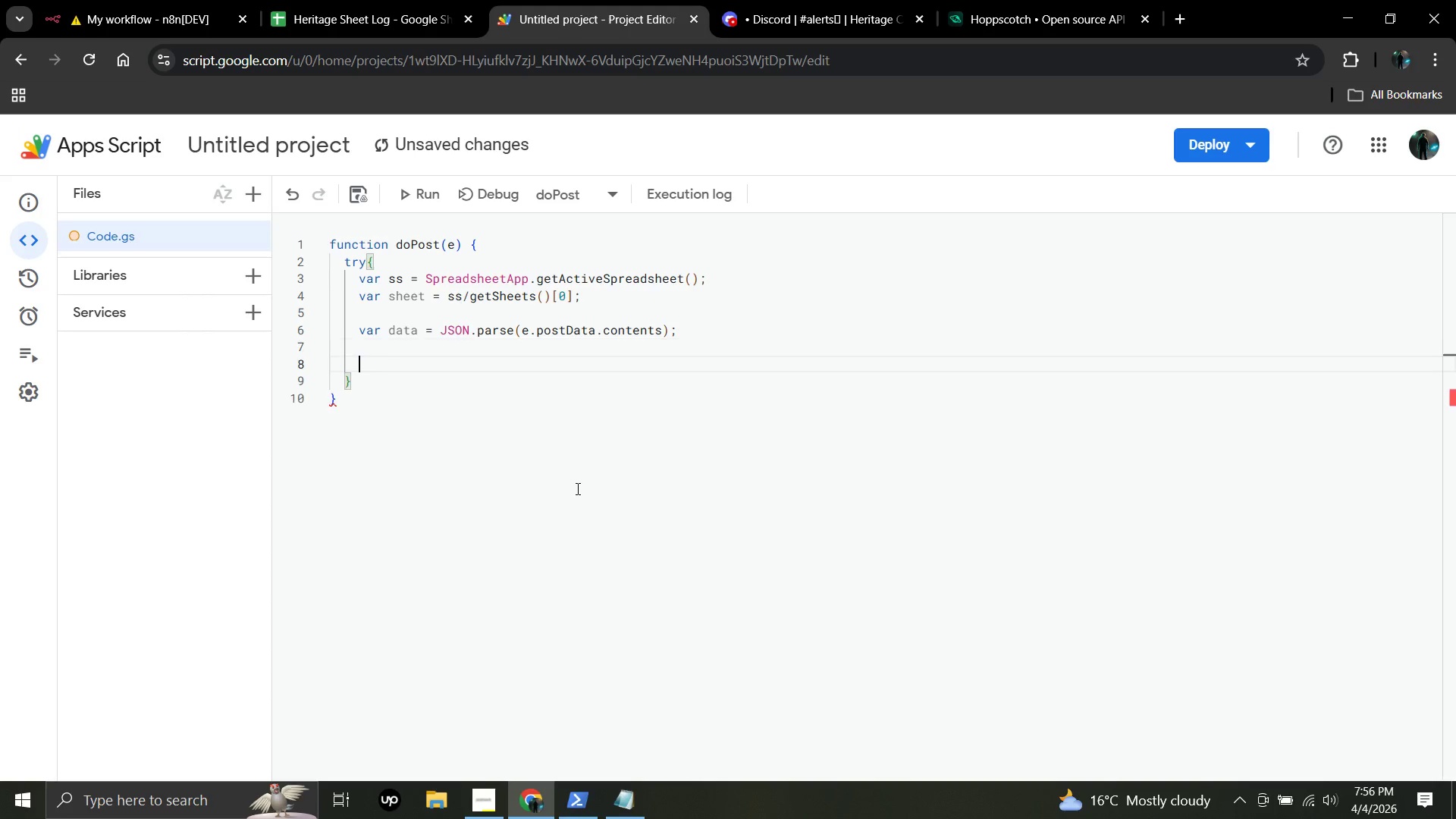 
key(Enter)
 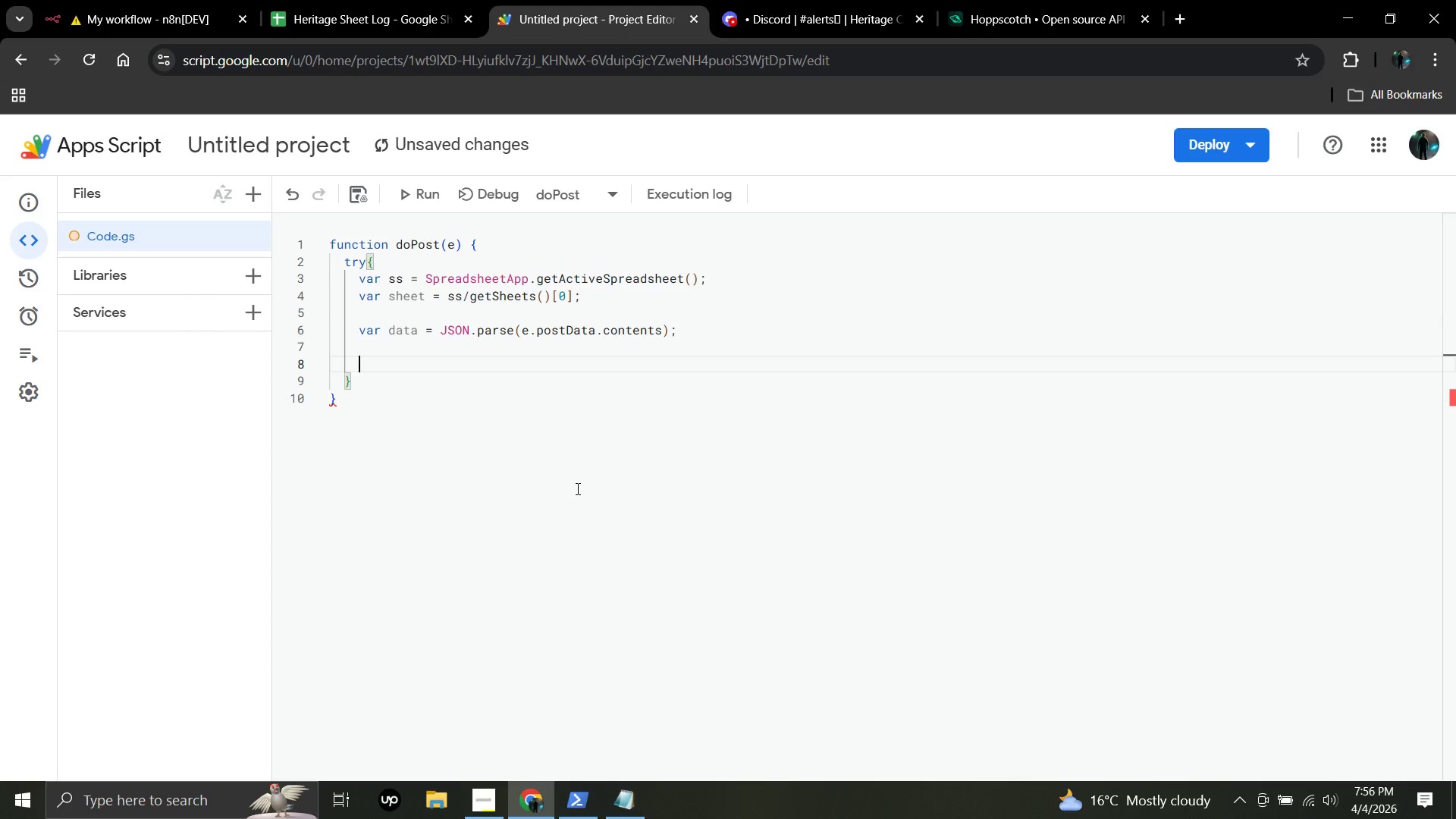 
type(sheet.appendRow([)
 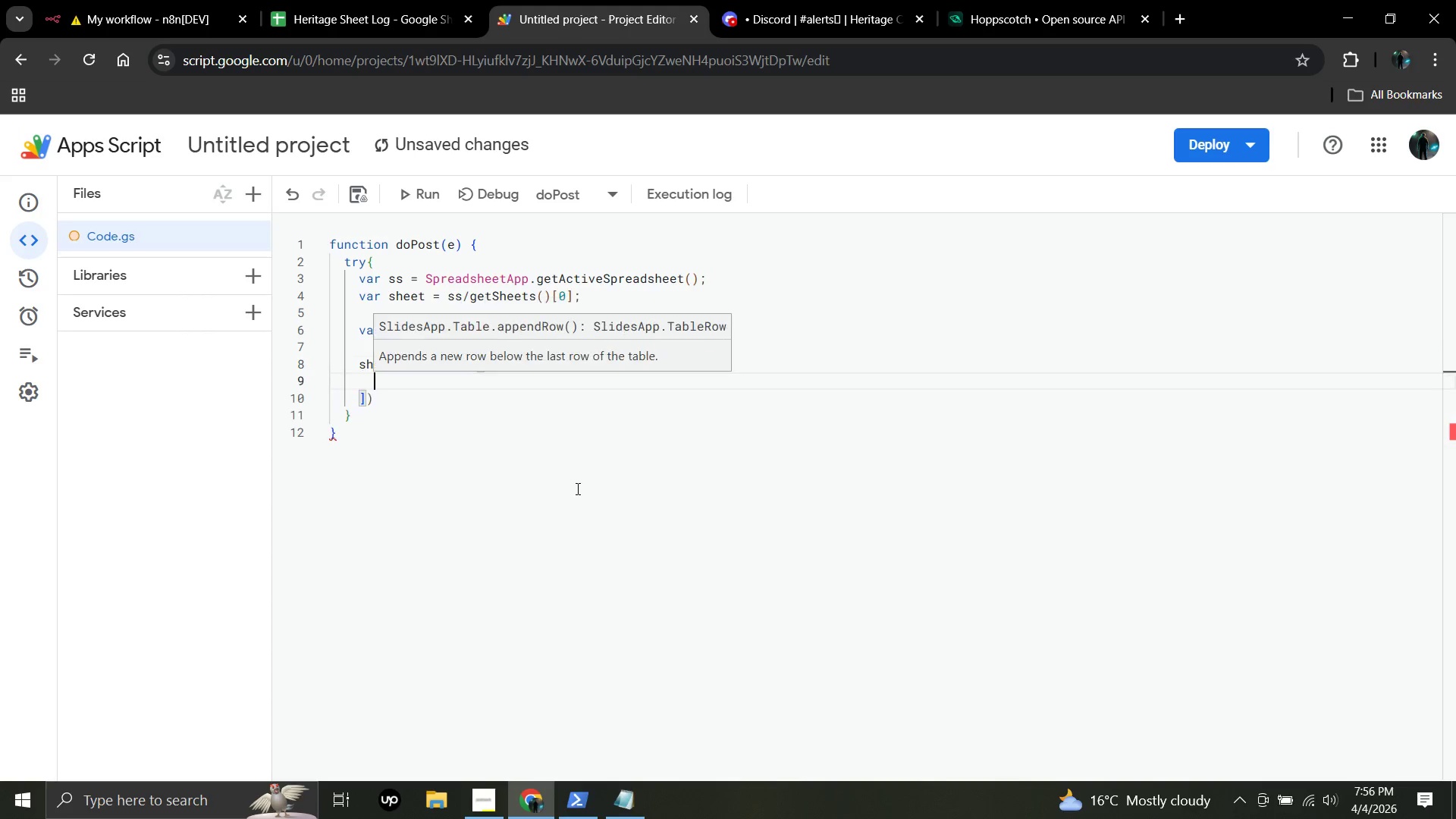 
 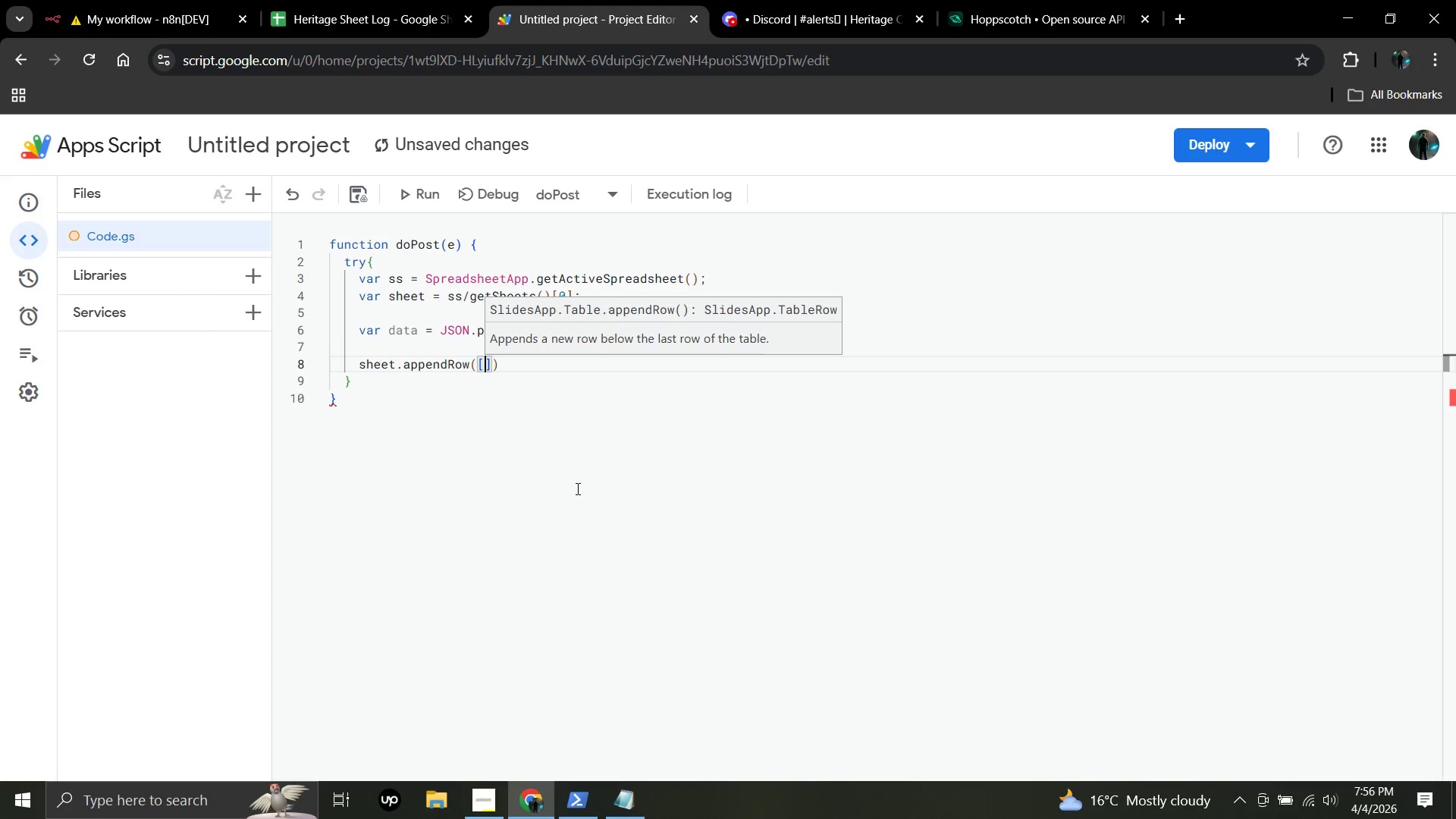 
key(Enter)
 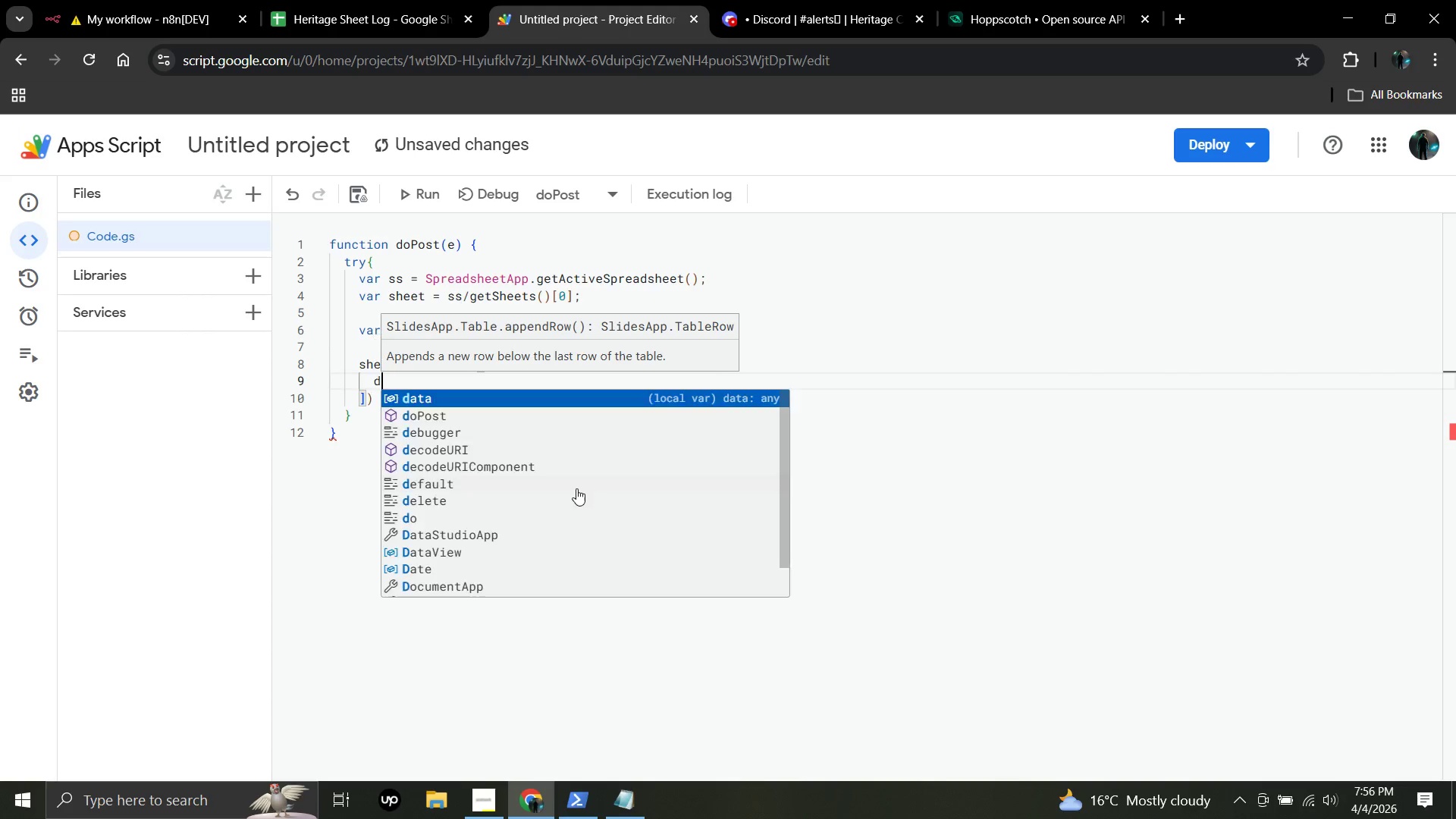 
type(data.Timestamp,)
 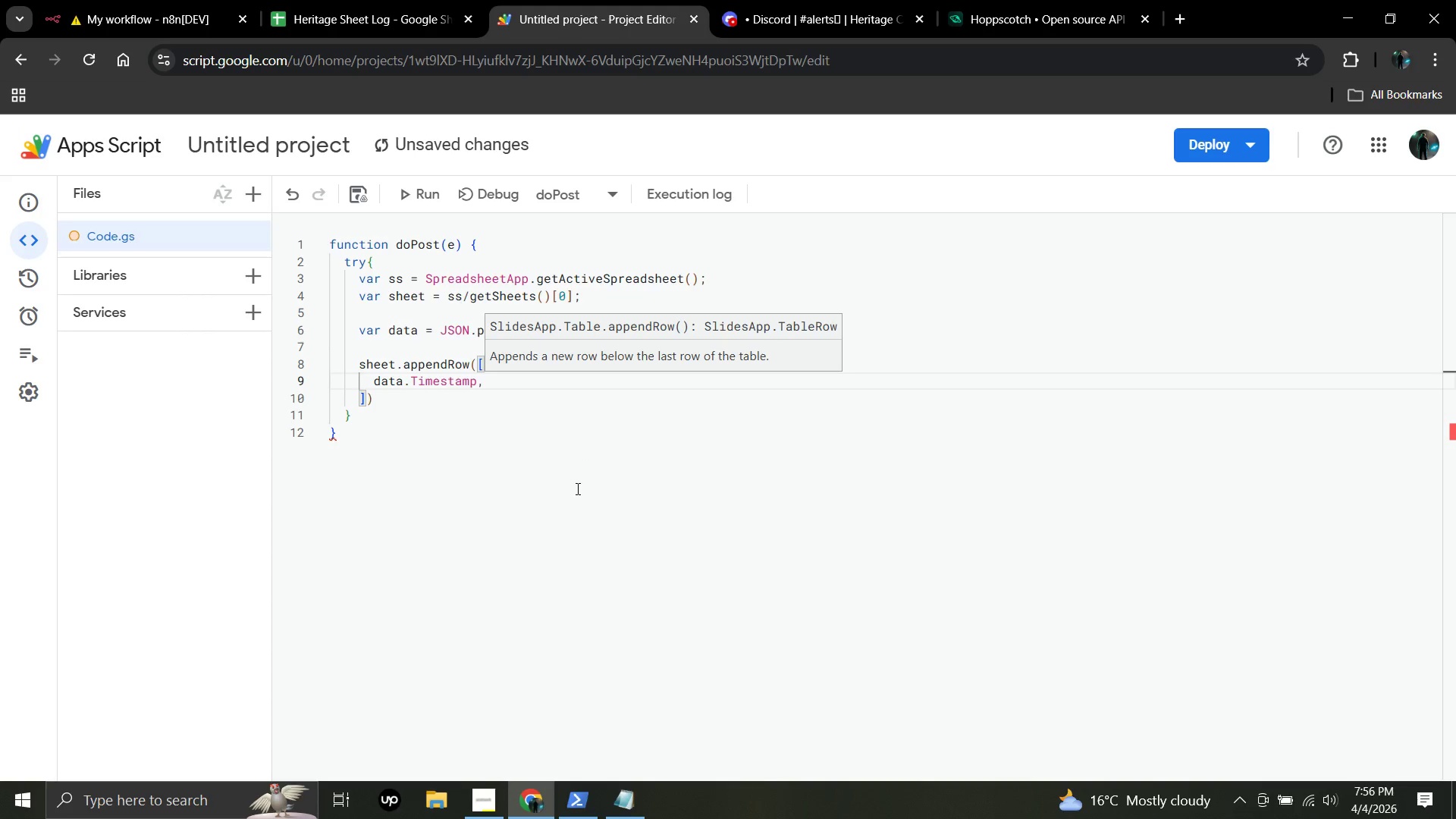 
key(Enter)
 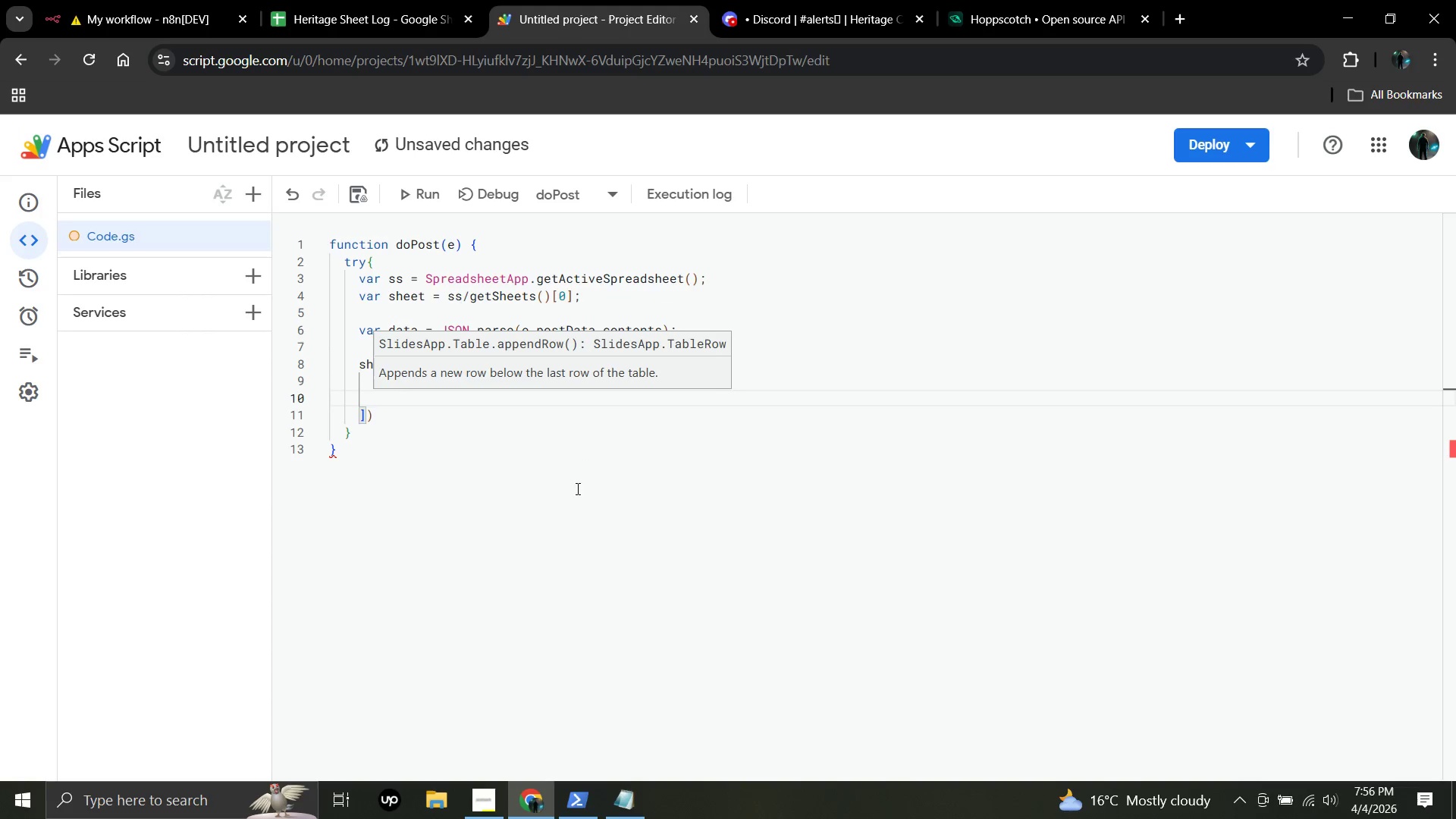 
type(data.callerID,)
 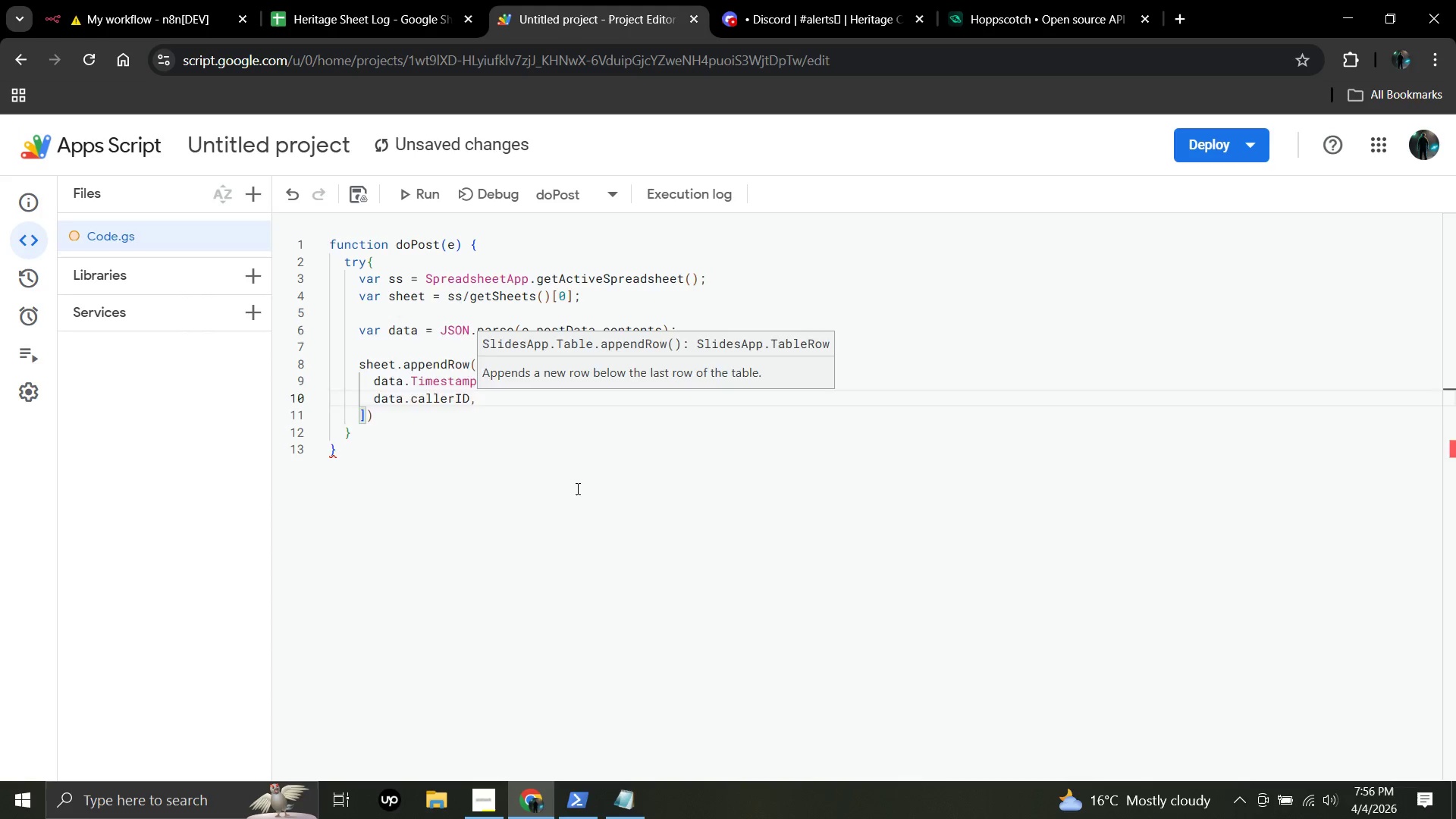 
 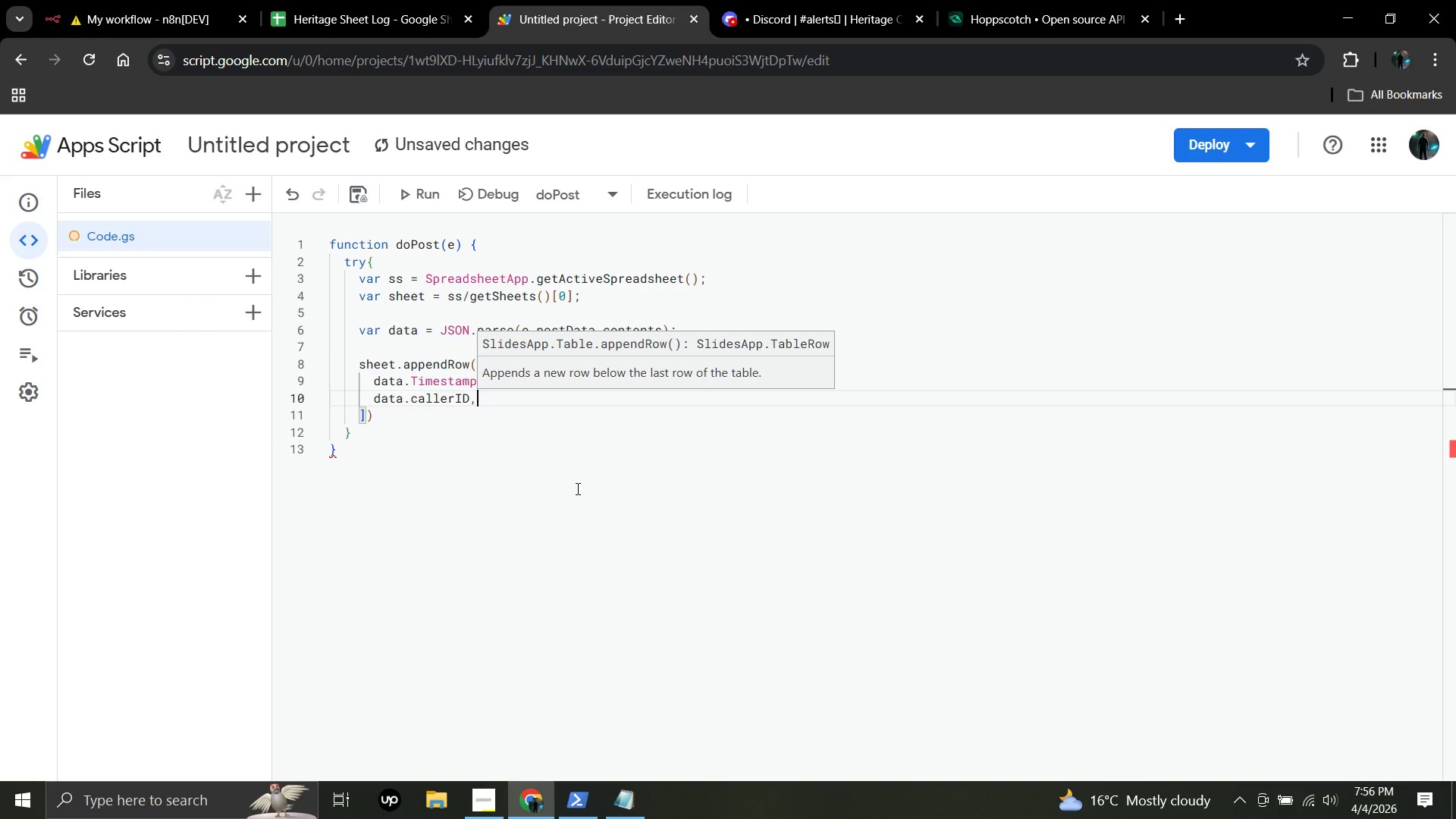 
key(Enter)
 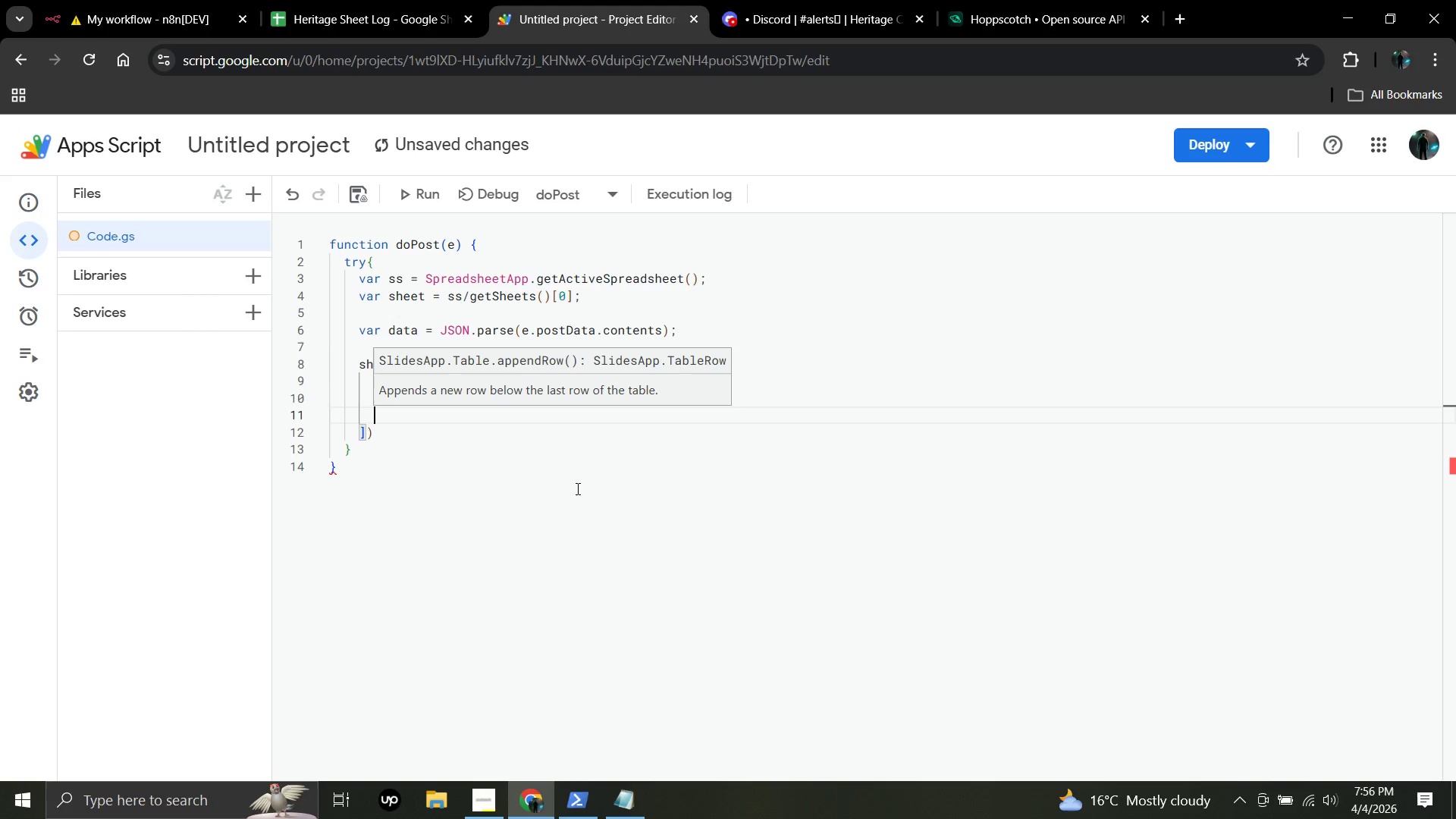 
key(ArrowUp)
 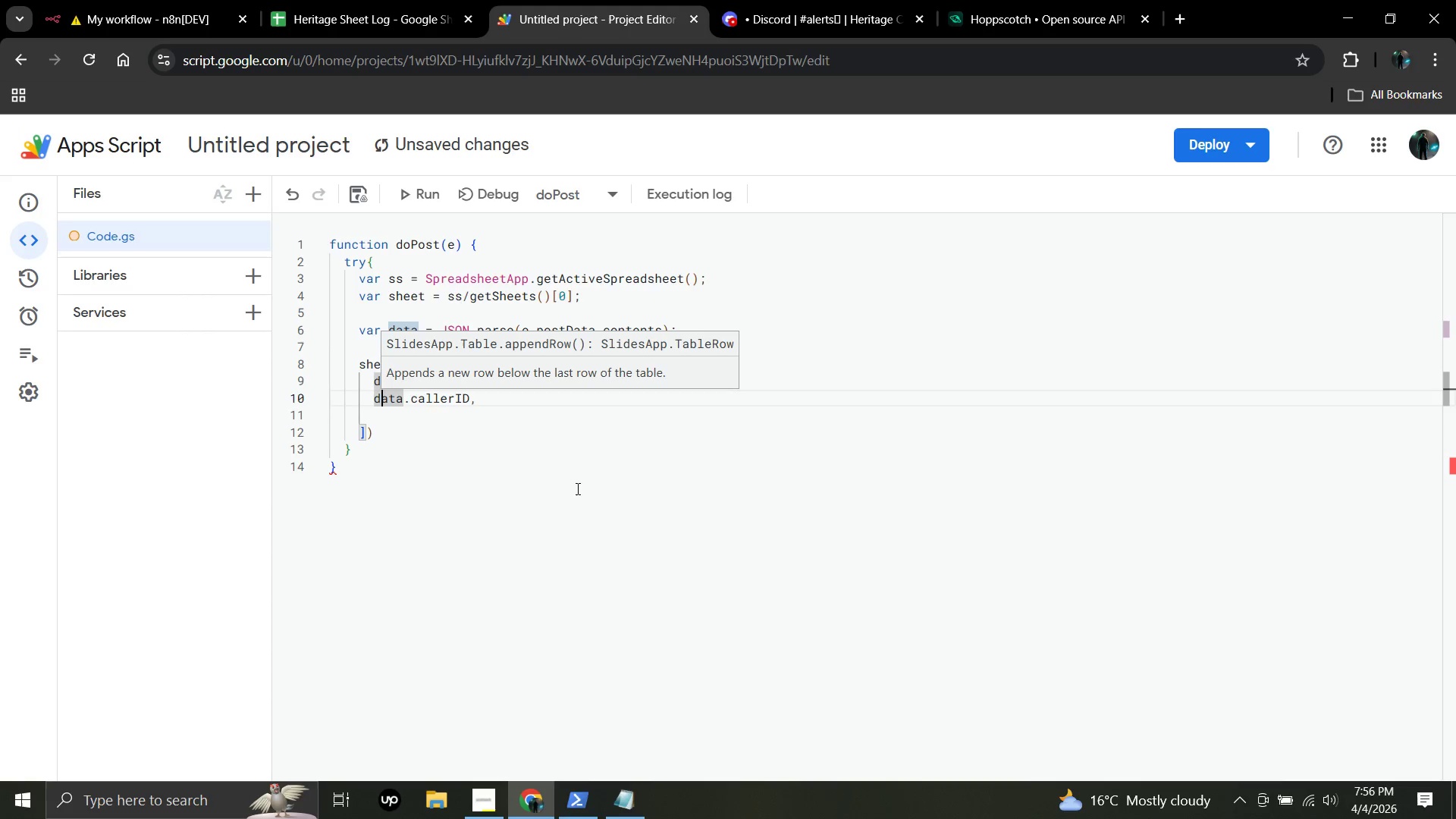 
key(ArrowRight)
 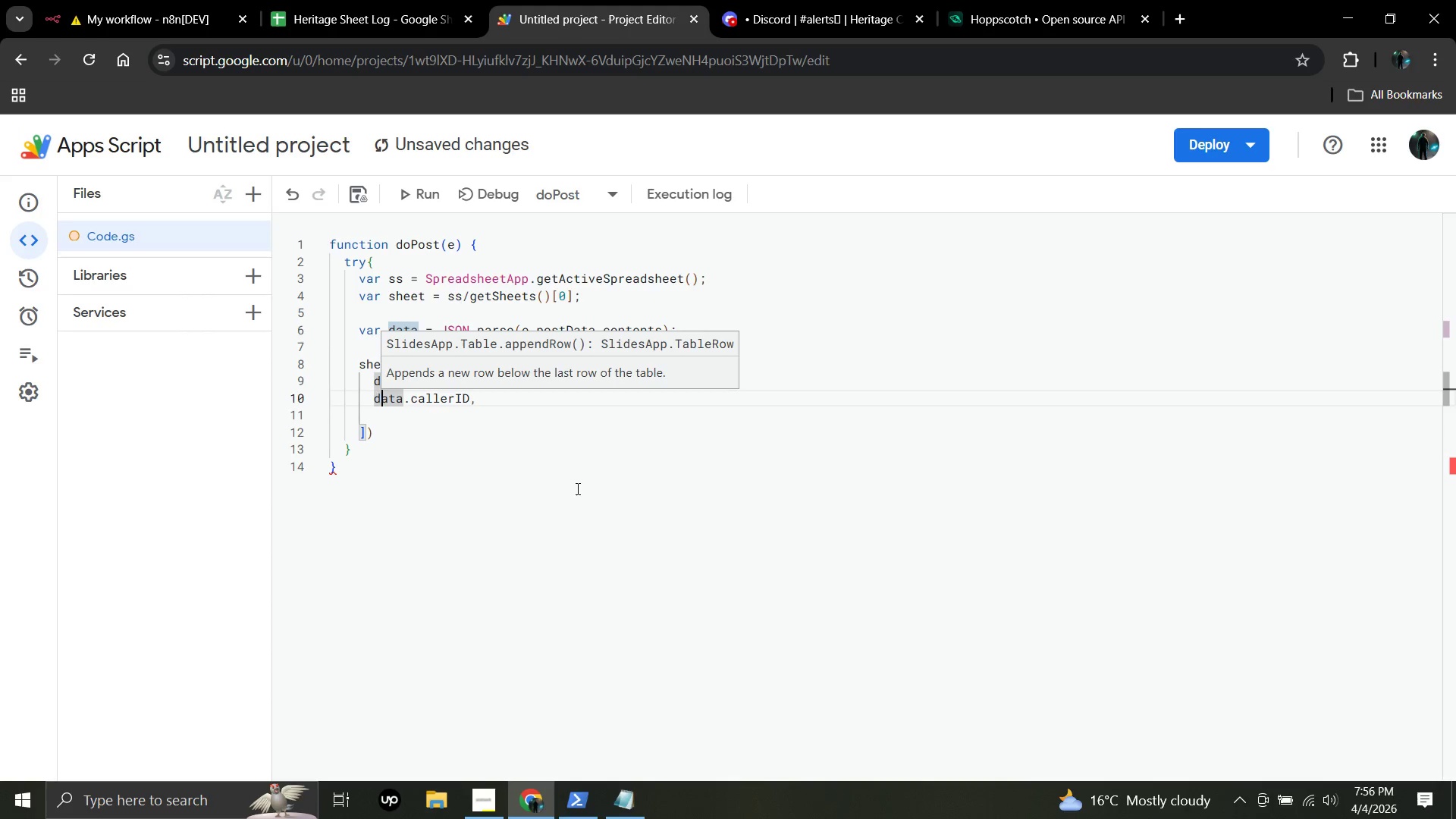 
key(ArrowRight)
 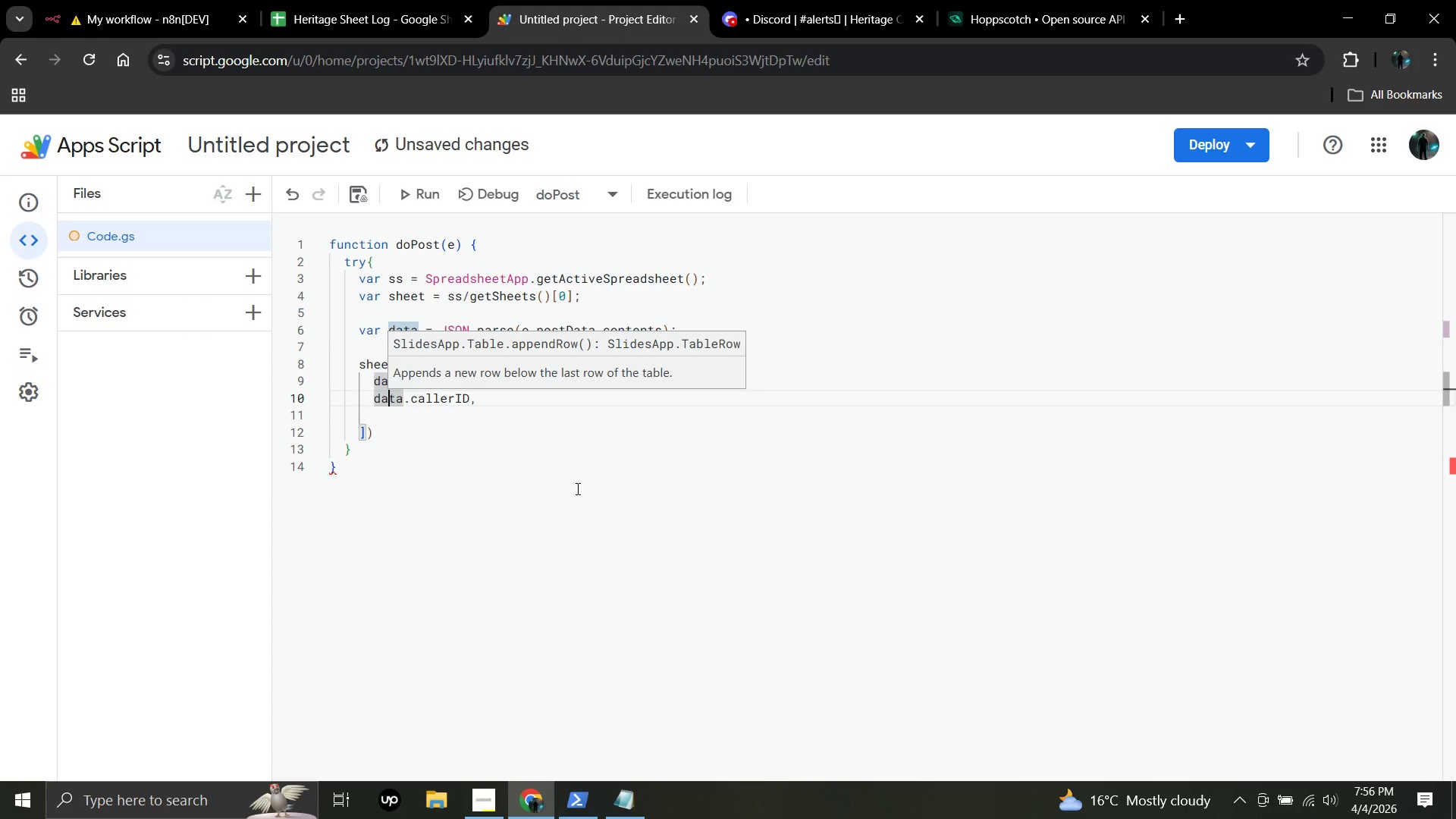 
key(ArrowRight)
 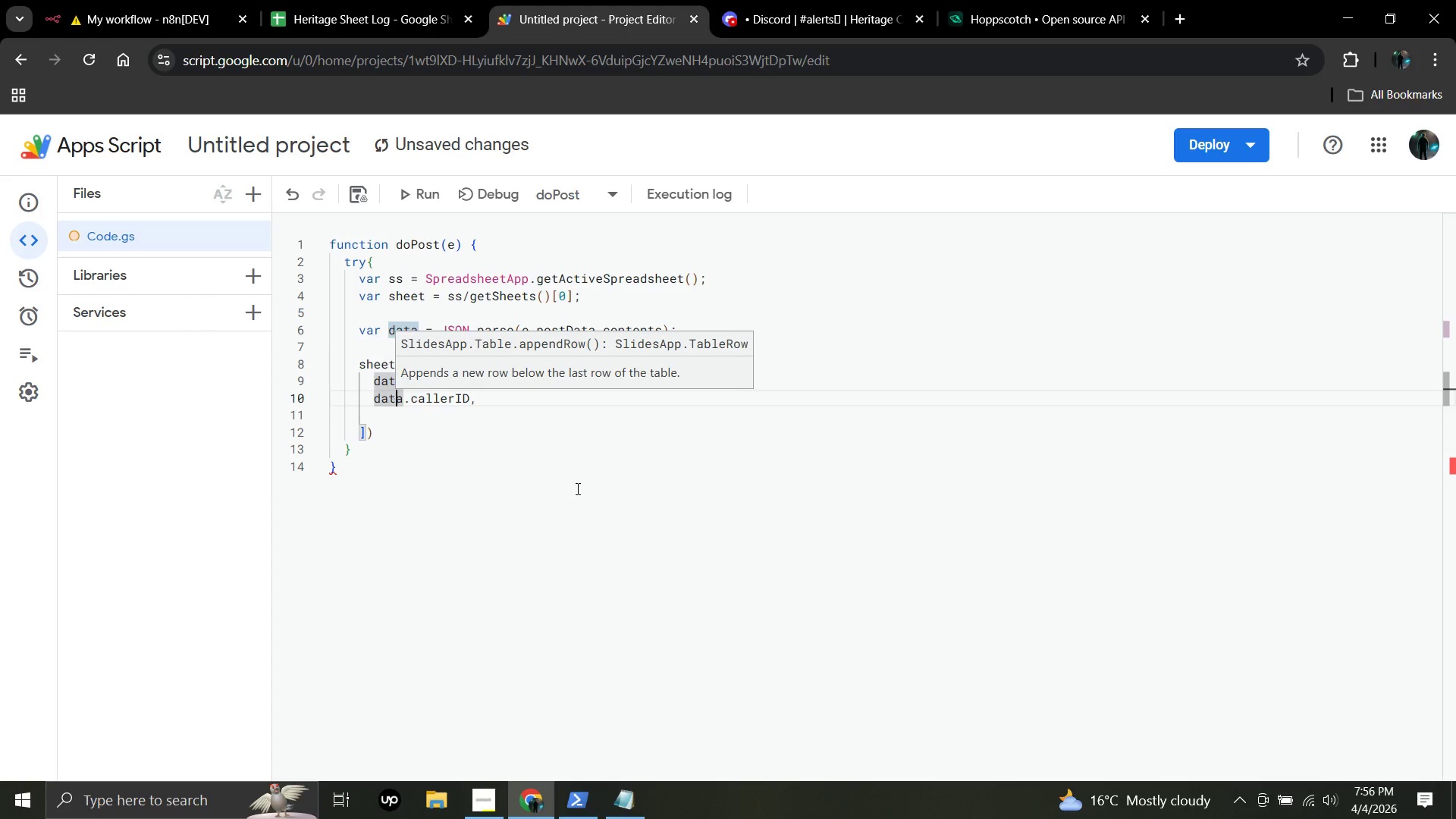 
key(ArrowRight)
 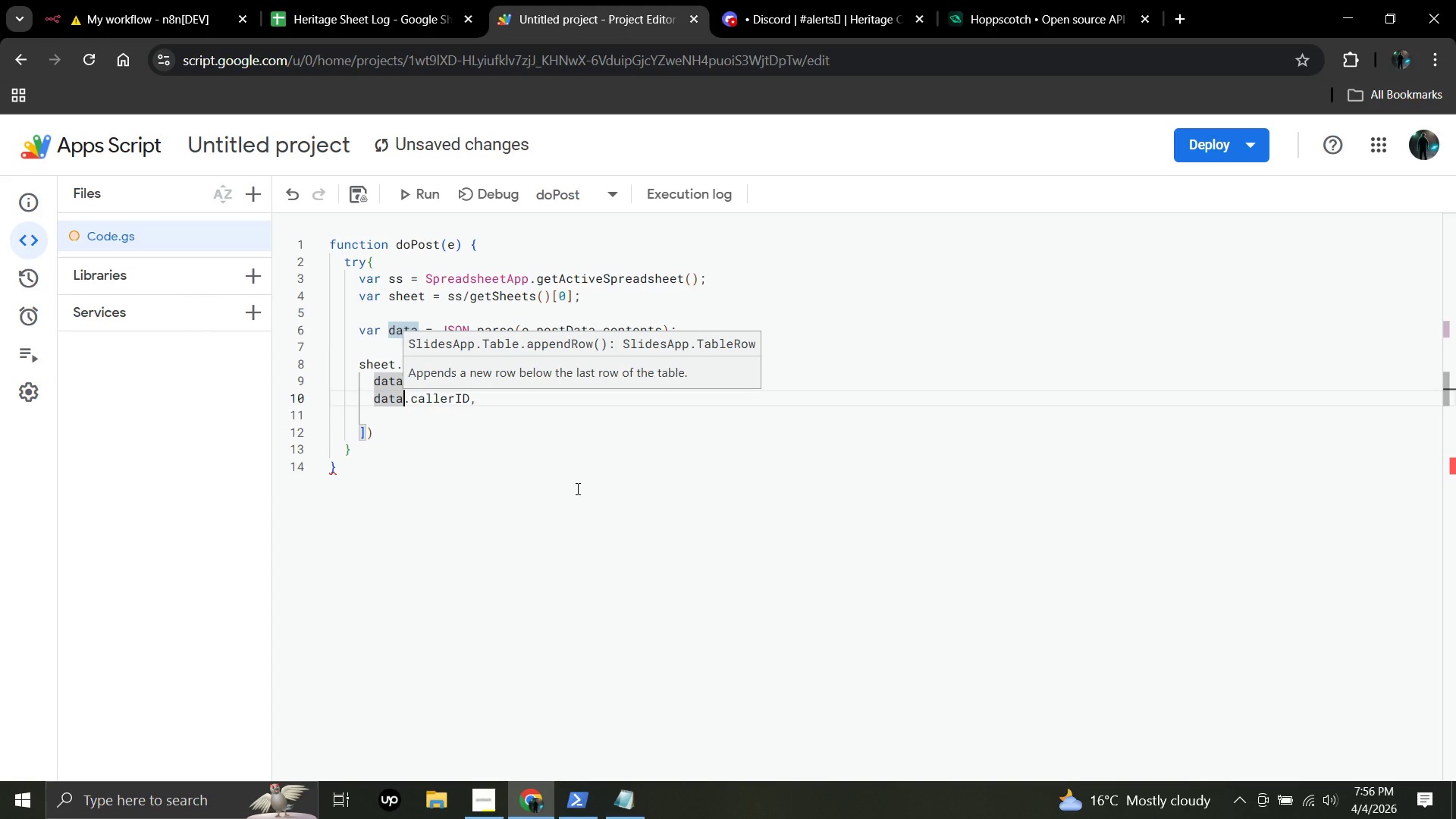 
key(ArrowRight)
 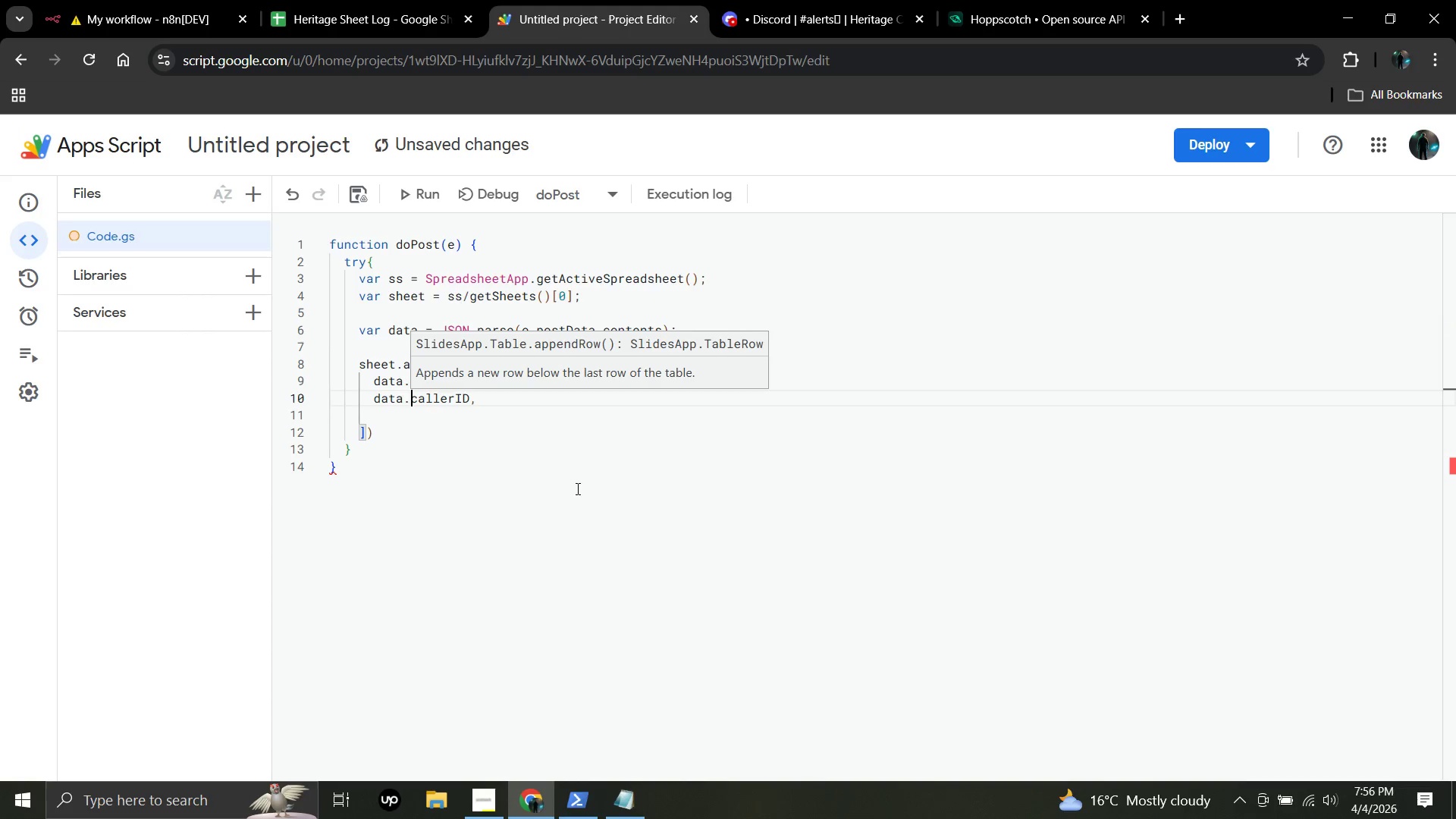 
key(ArrowRight)
 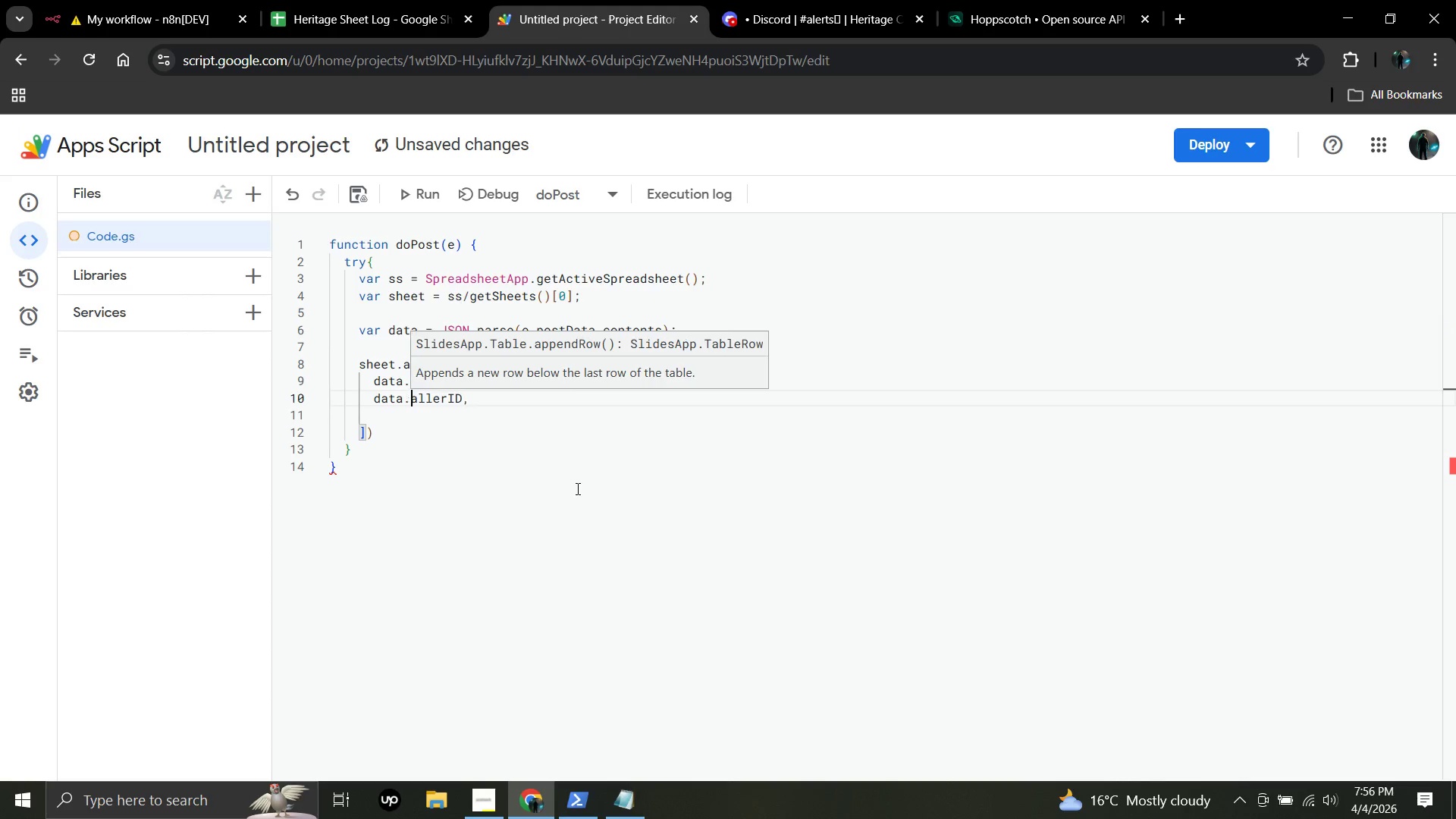 
key(Backspace)
 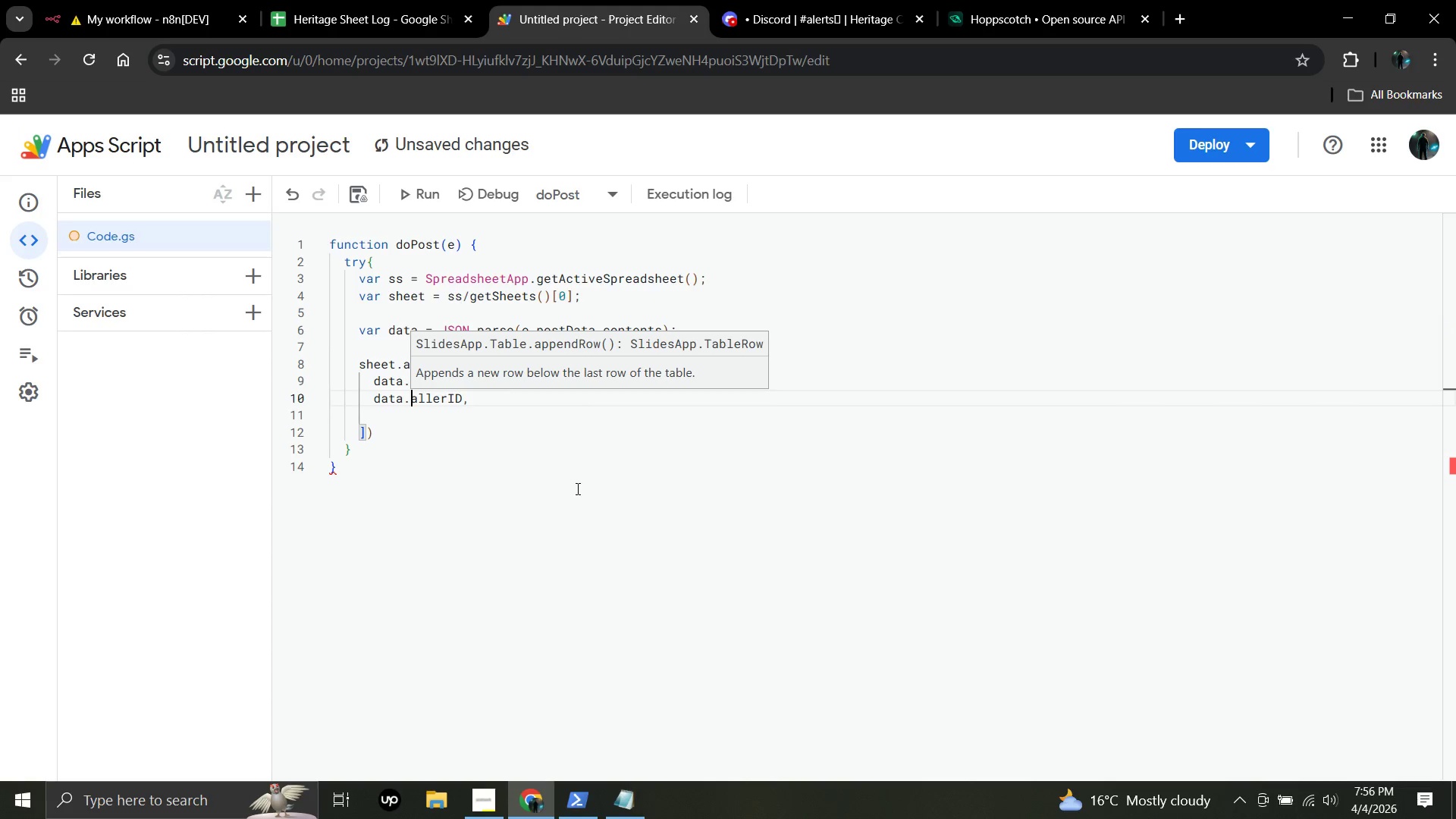 
key(Shift+C)
 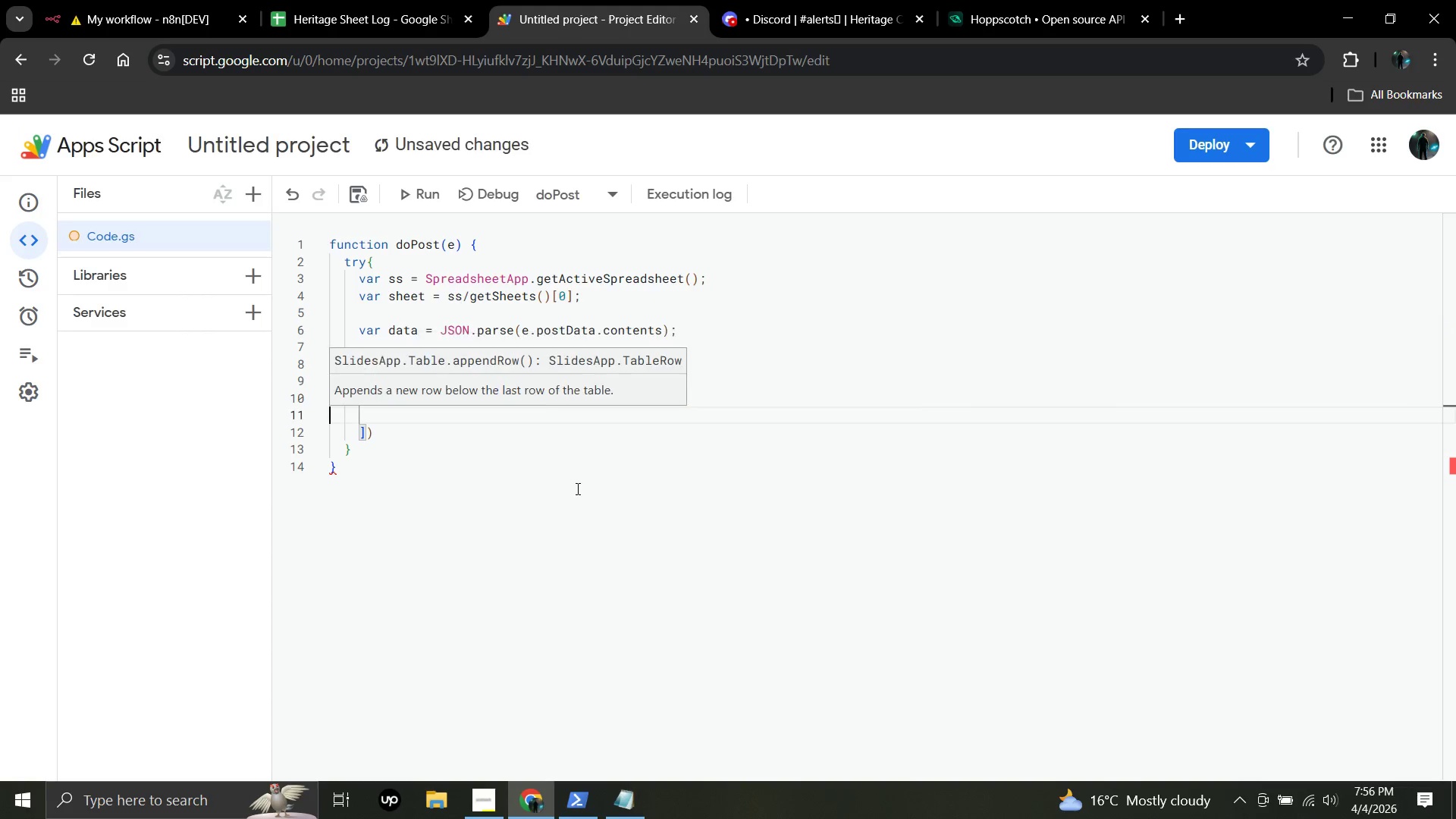 
key(ArrowDown)
 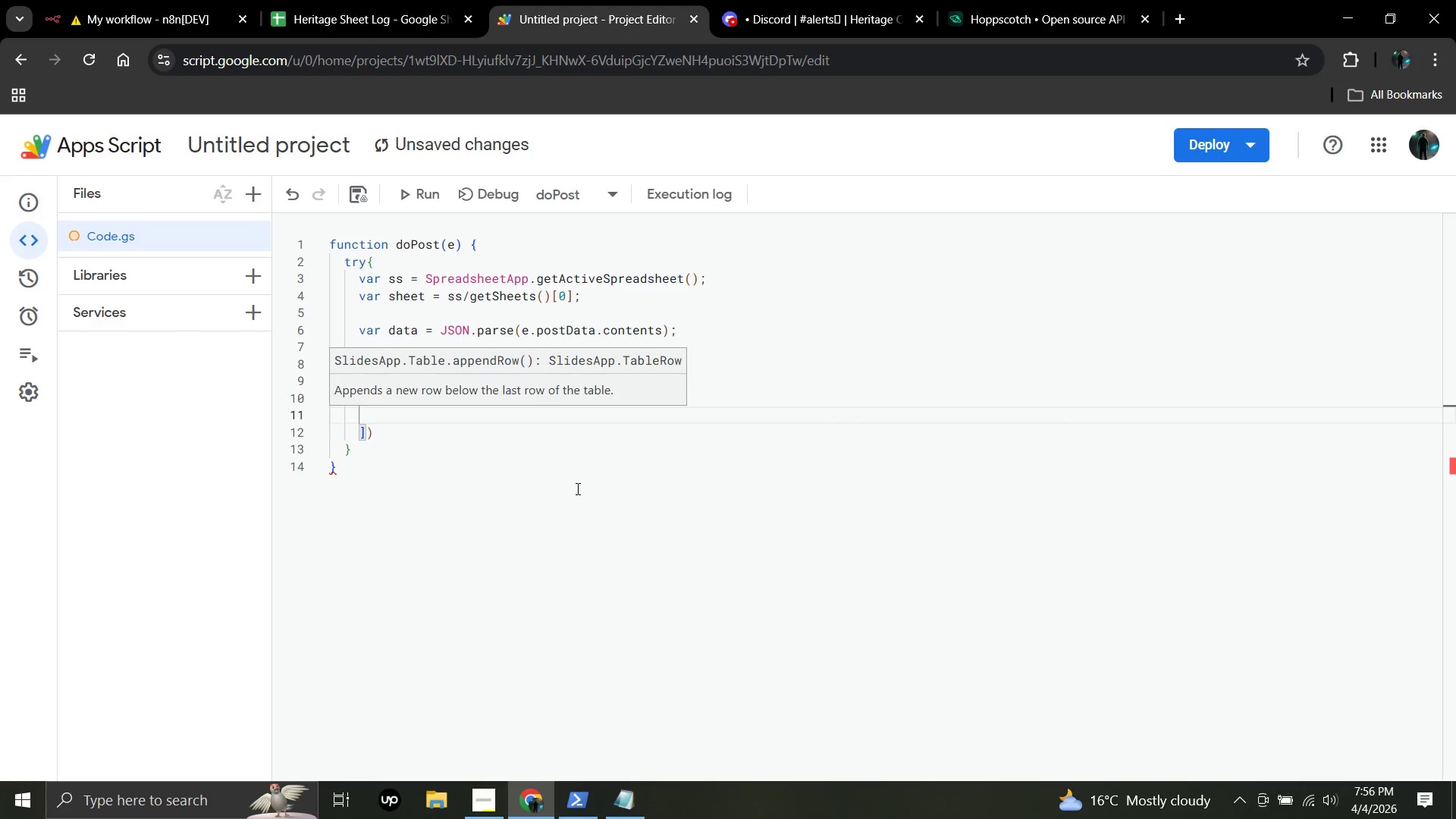 
key(ArrowRight)
 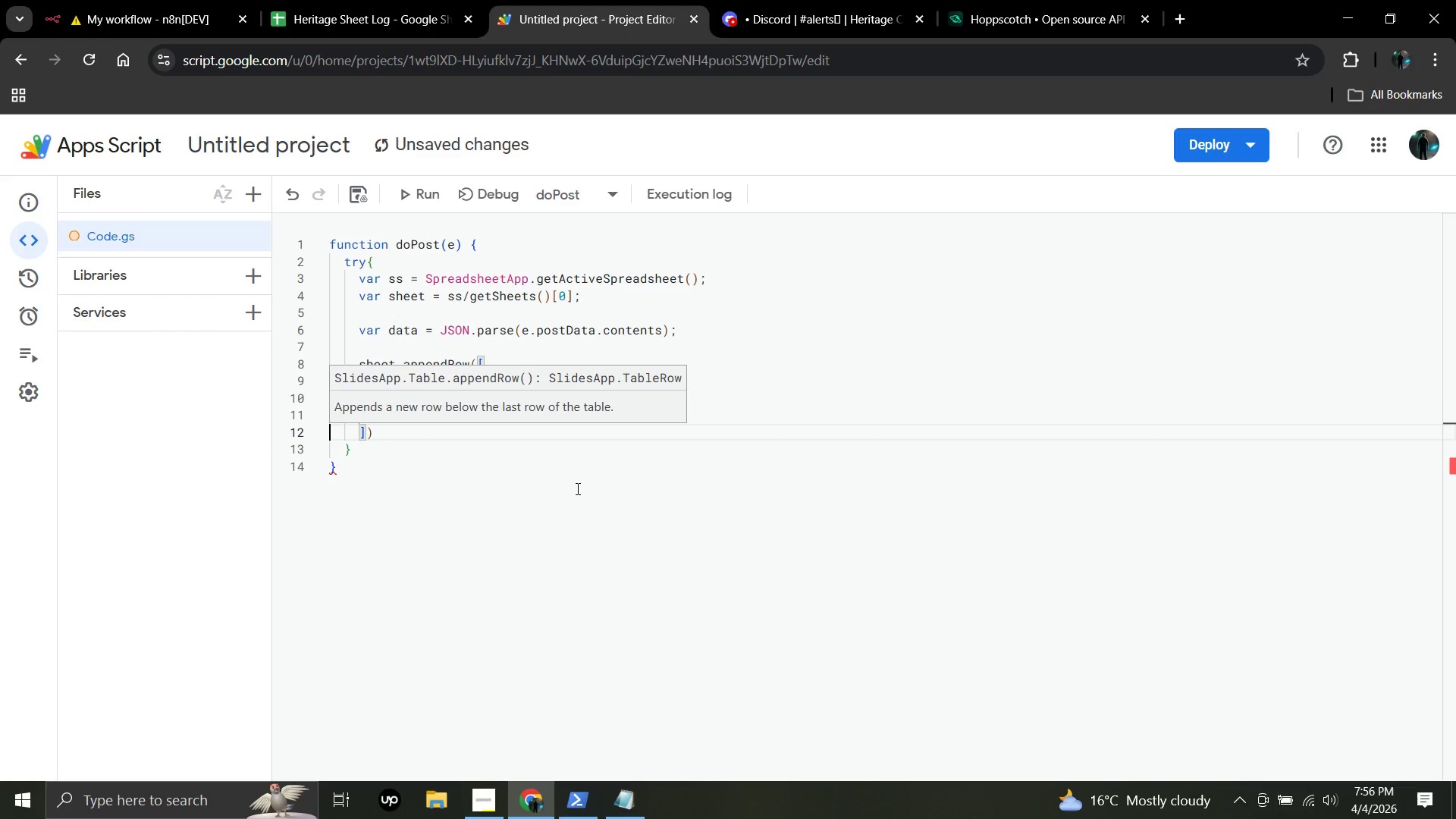 
key(ArrowRight)
 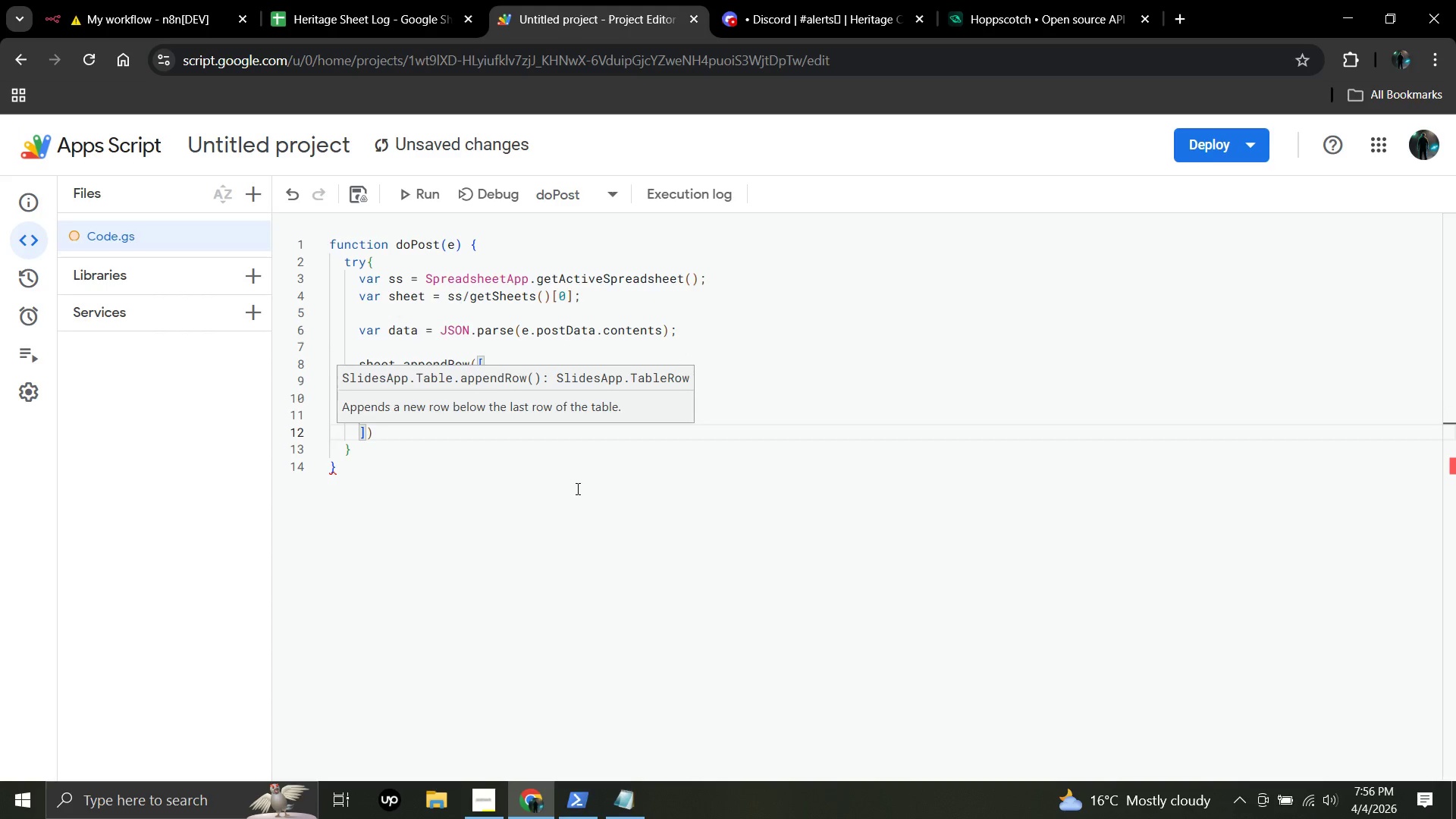 
key(ArrowRight)
 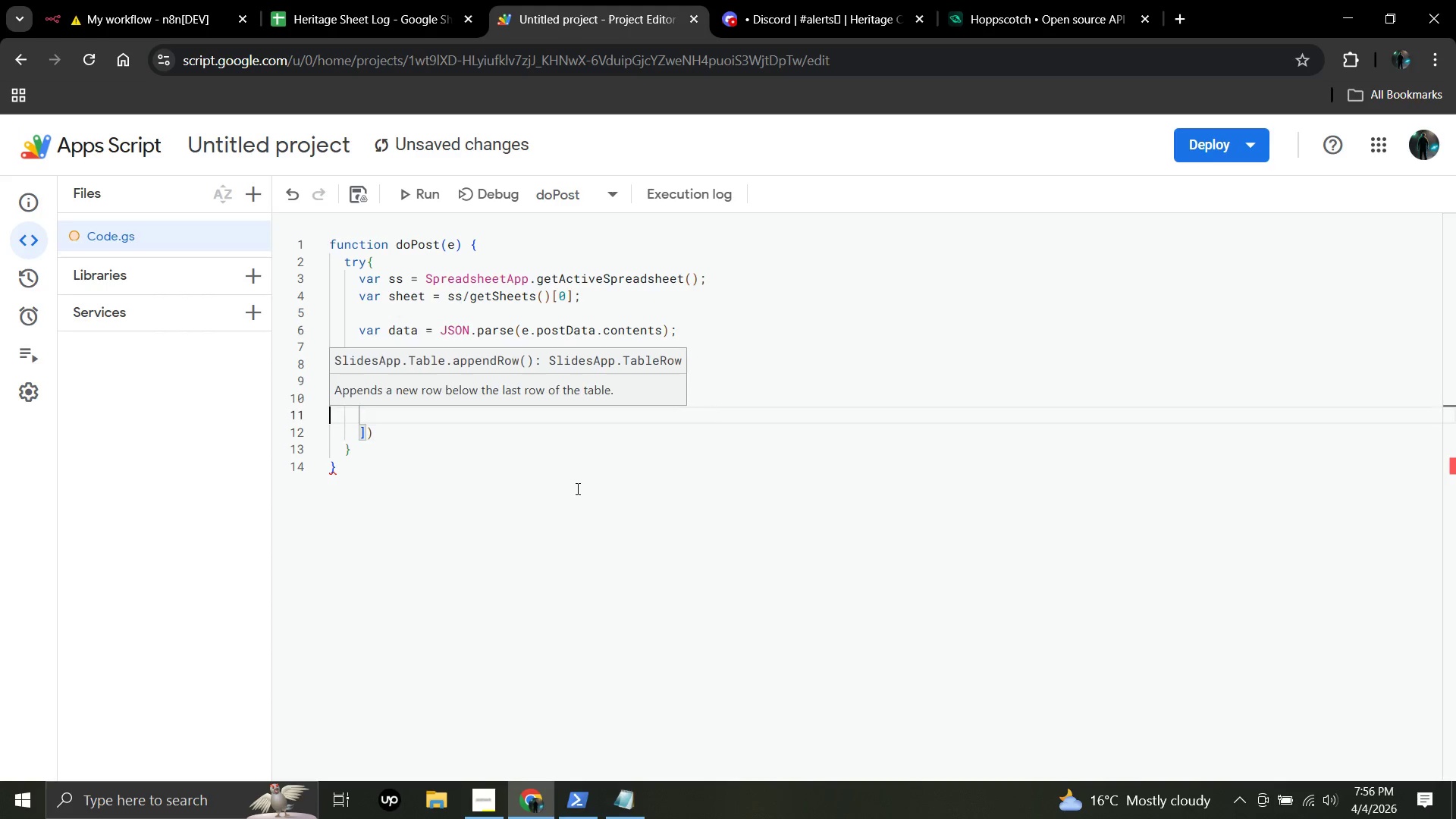 
key(ArrowUp)
 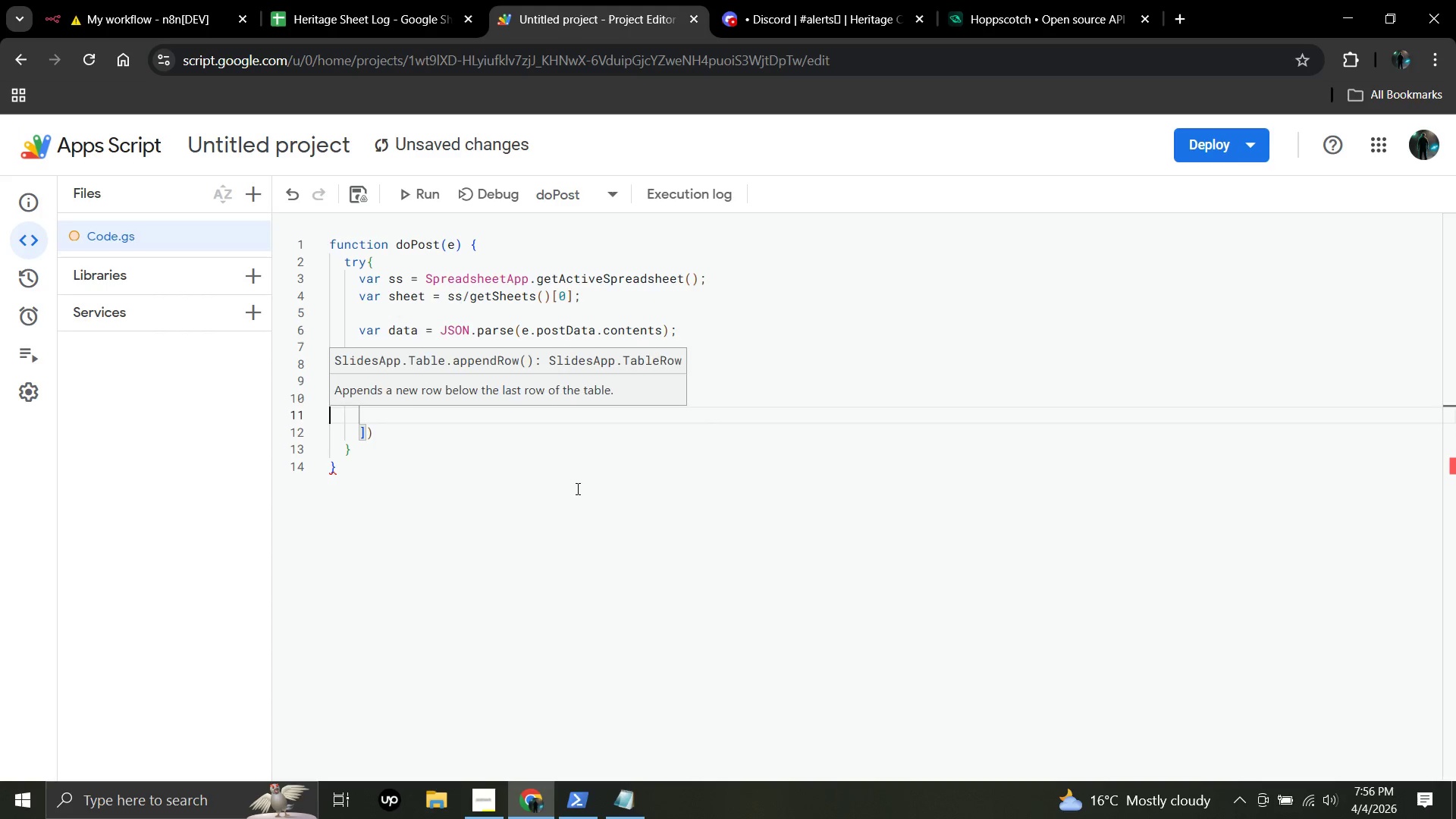 
key(ArrowRight)
 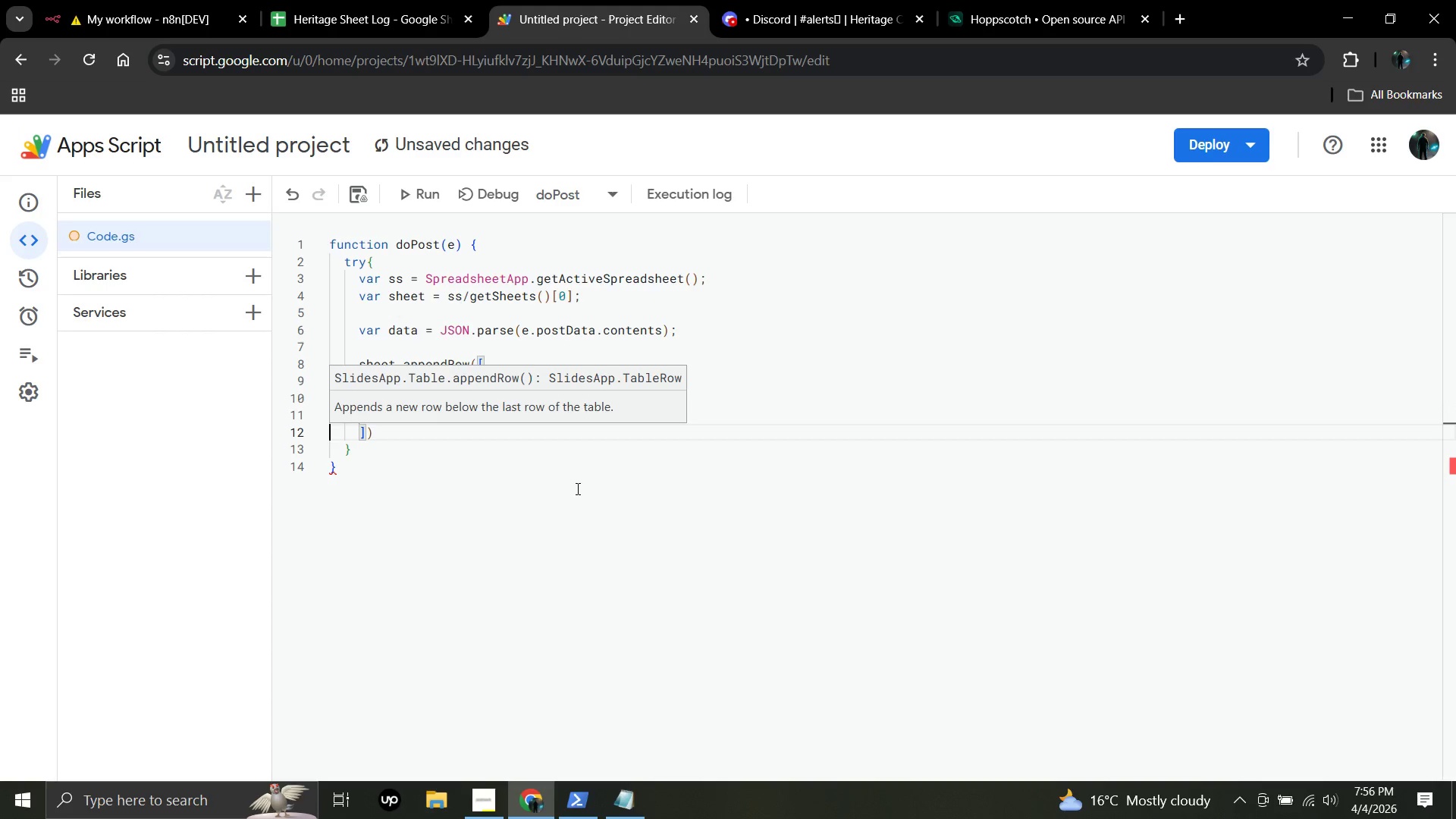 
key(ArrowRight)
 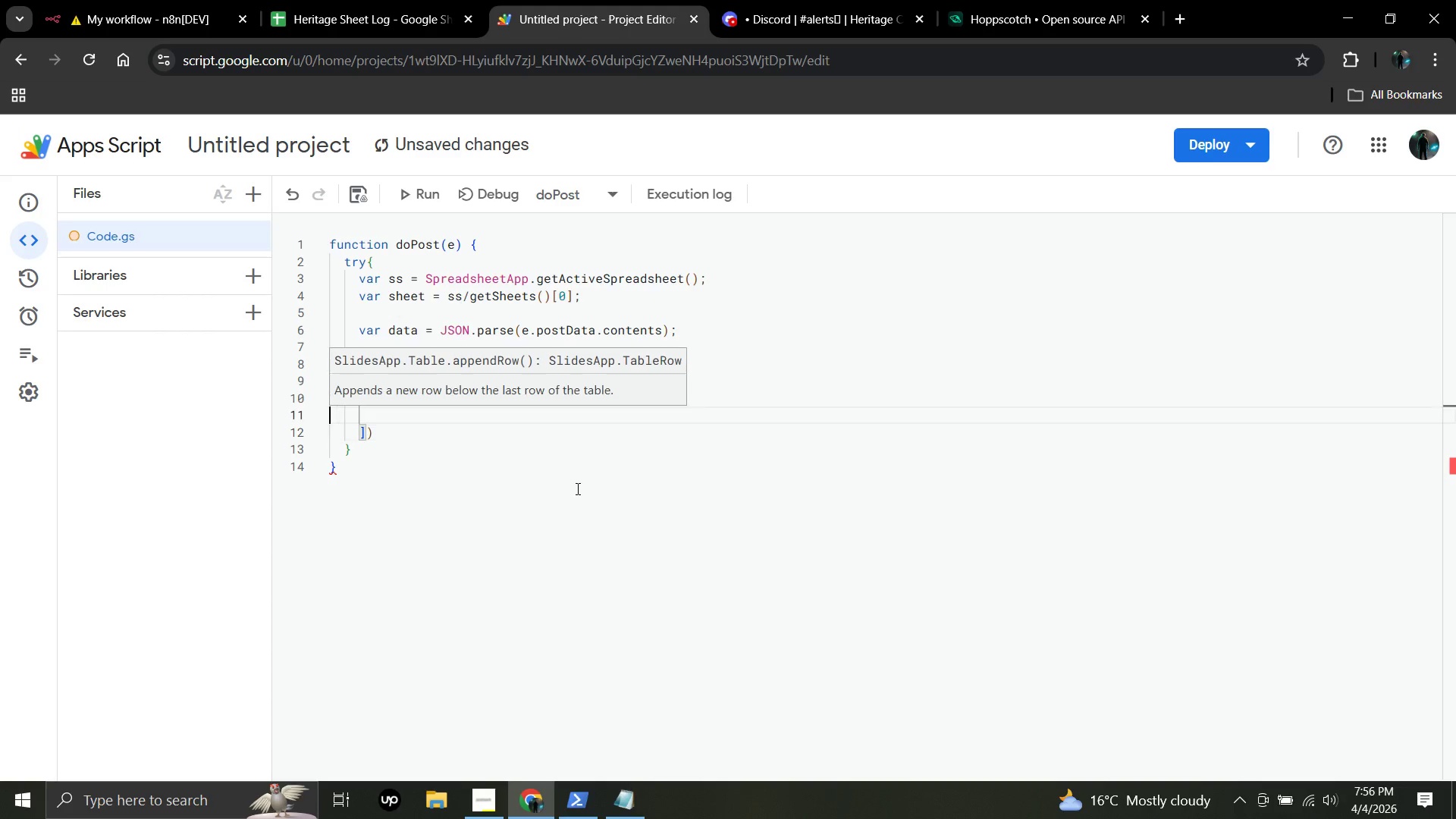 
key(ArrowUp)
 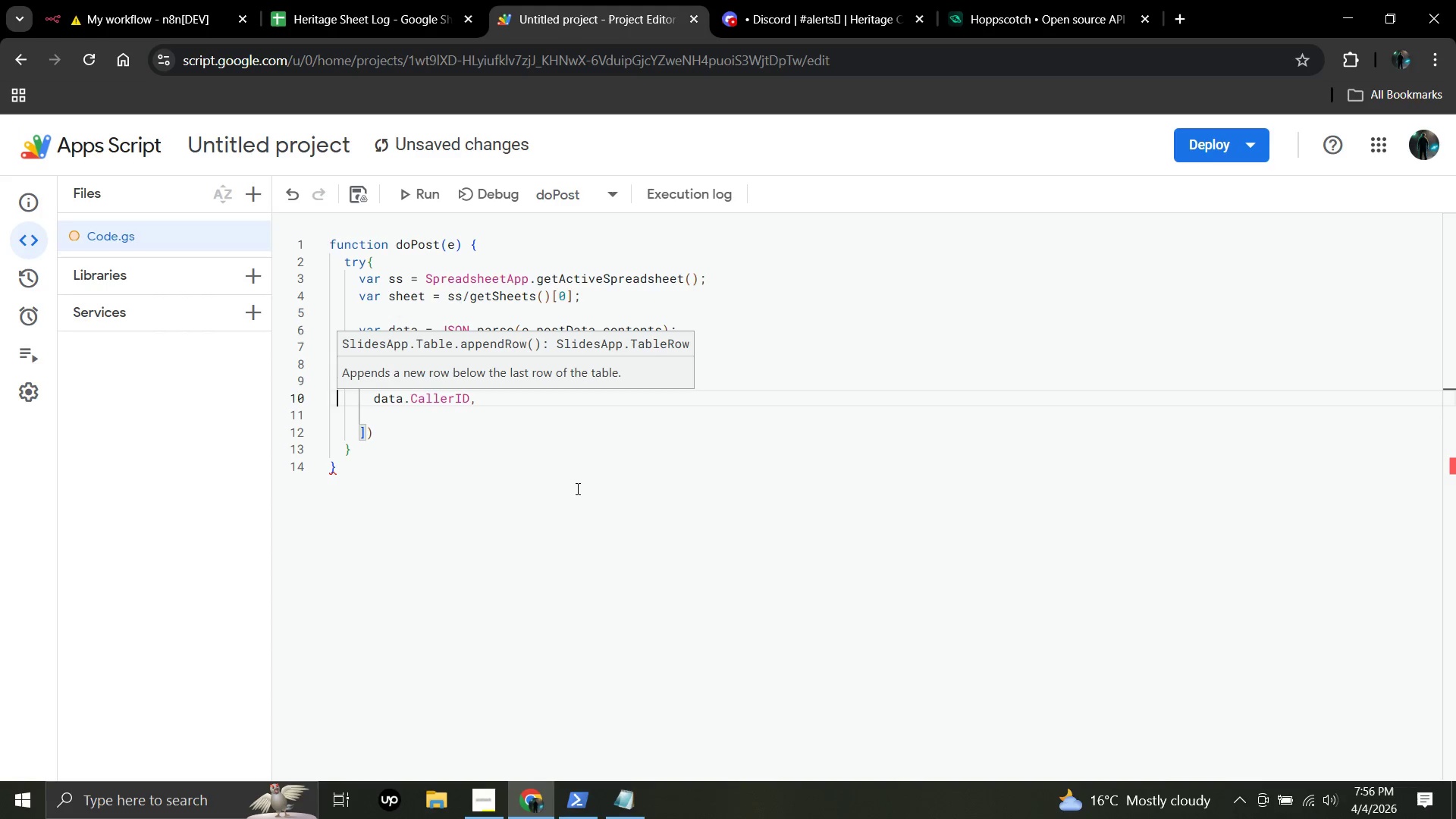 
key(ArrowUp)
 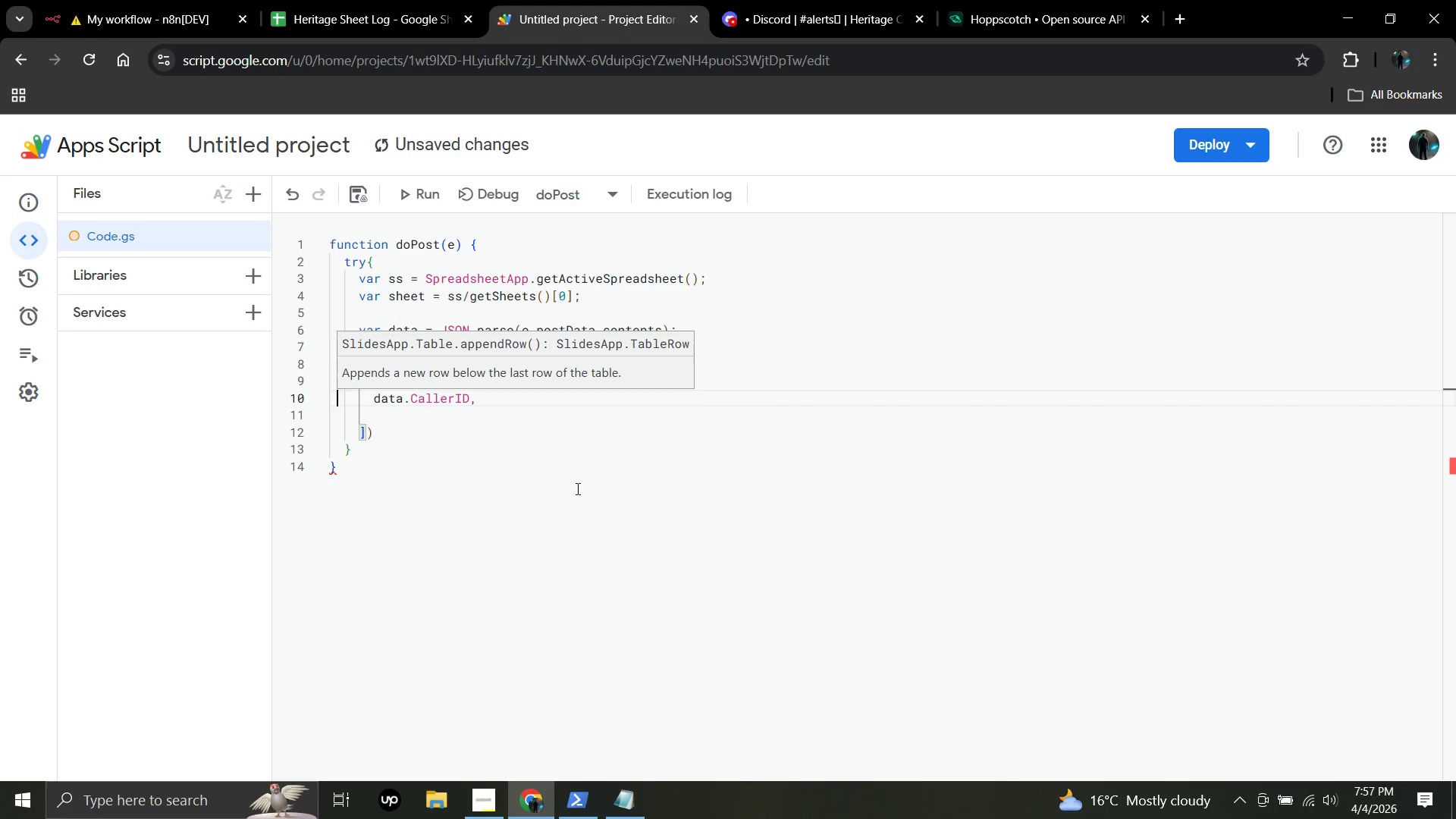 
hold_key(key=ArrowRight, duration=1.03)
 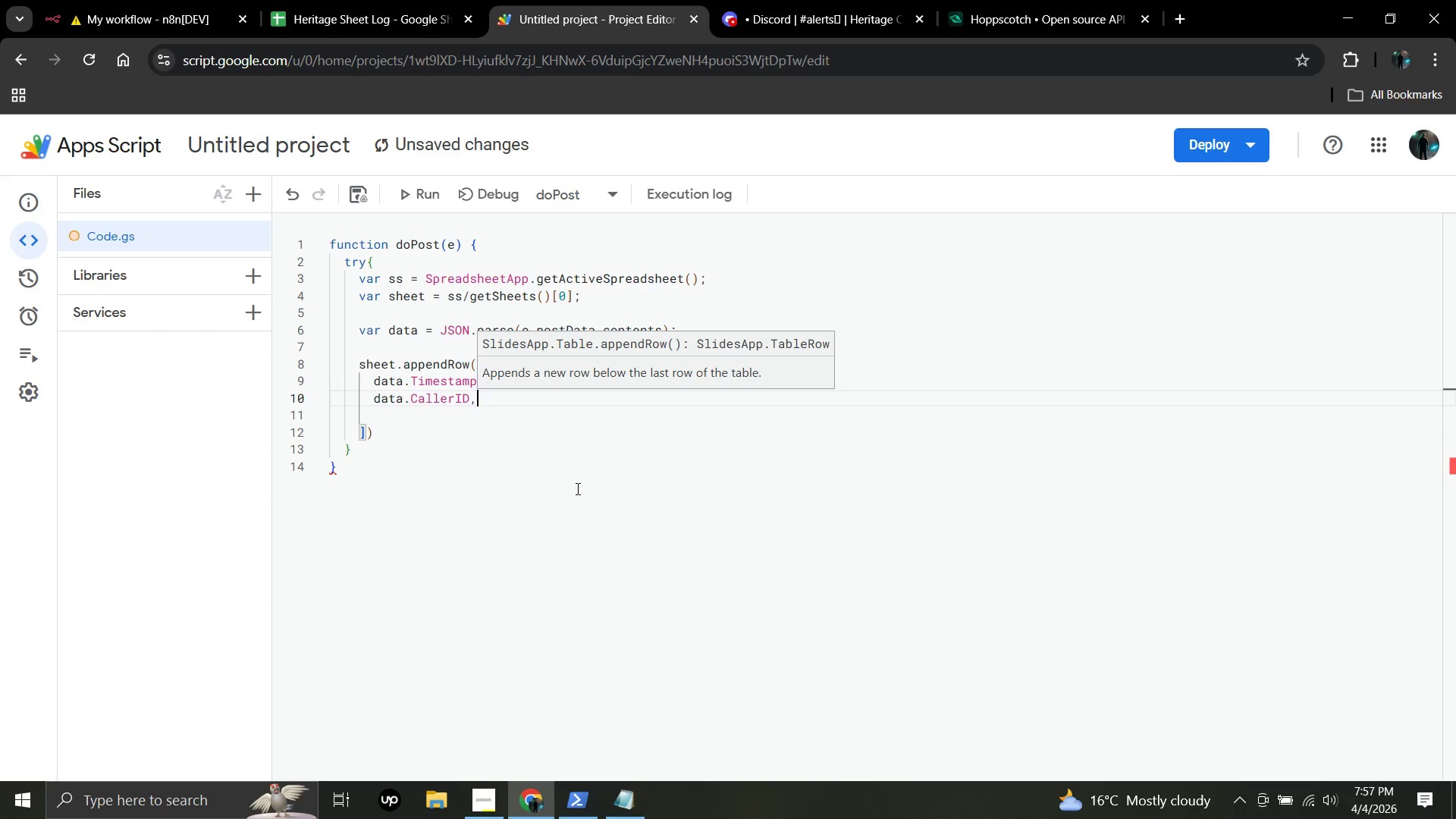 
key(ArrowRight)
 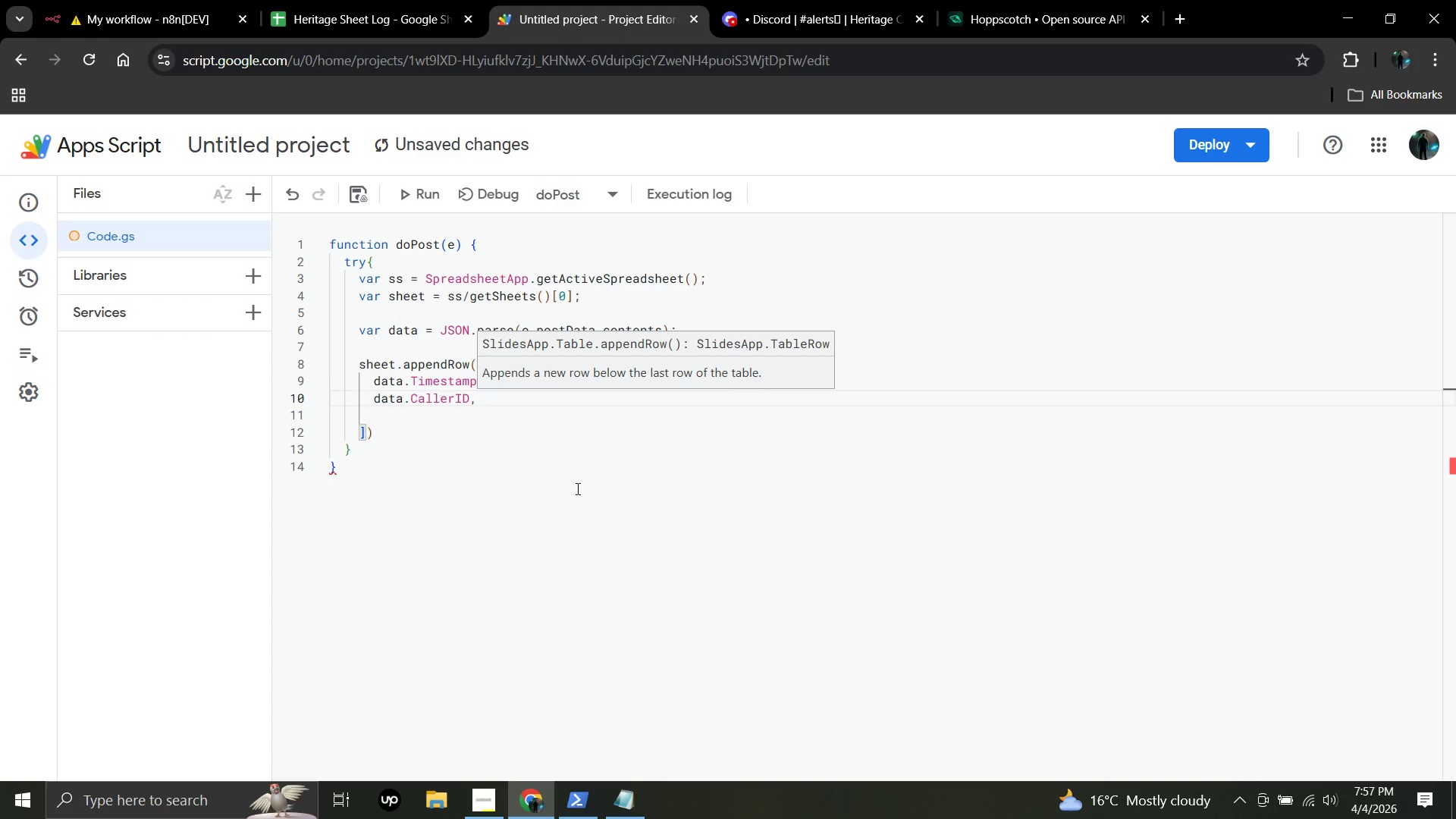 
key(Enter)
 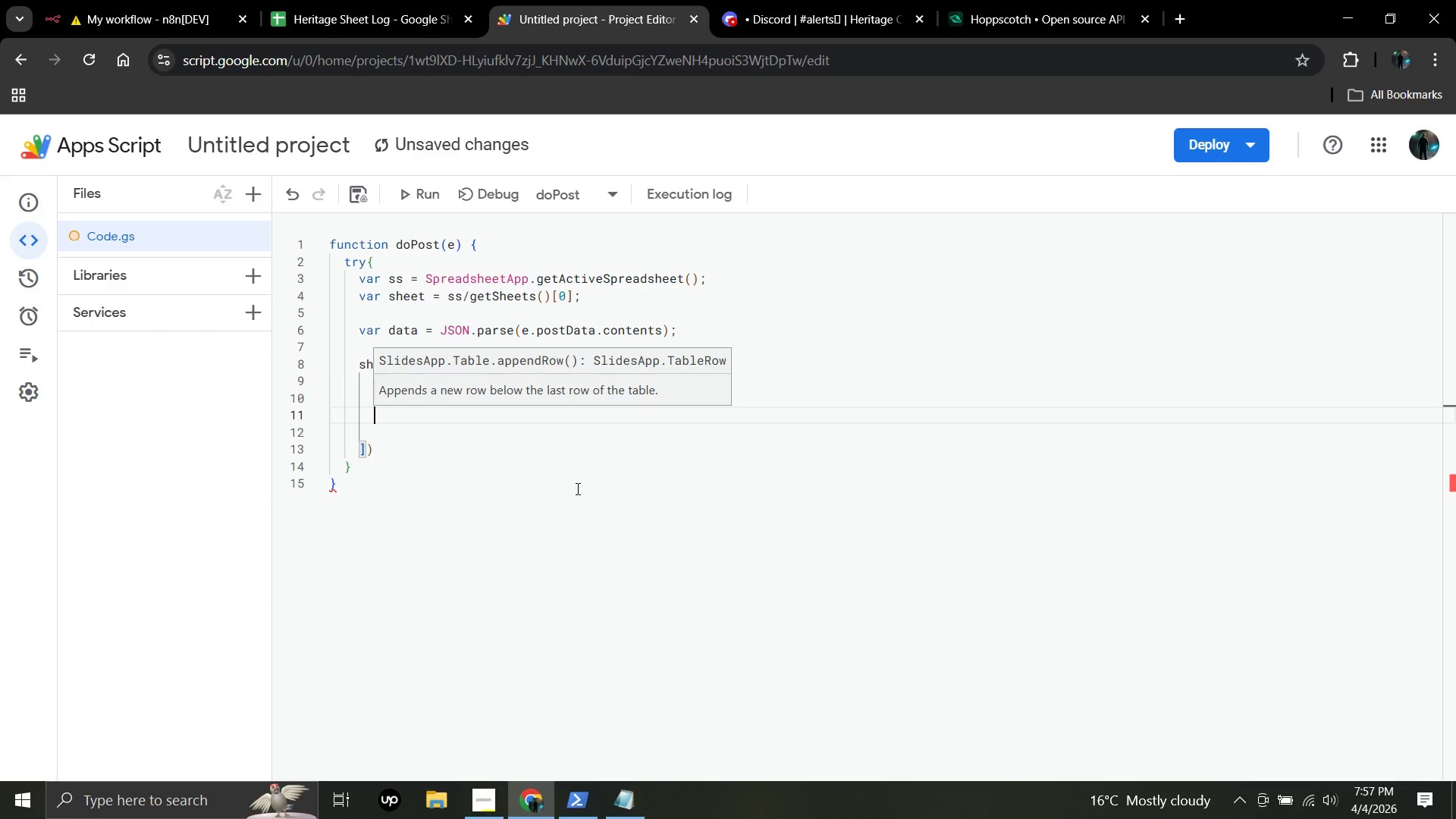 
type(data.Transcription,)
 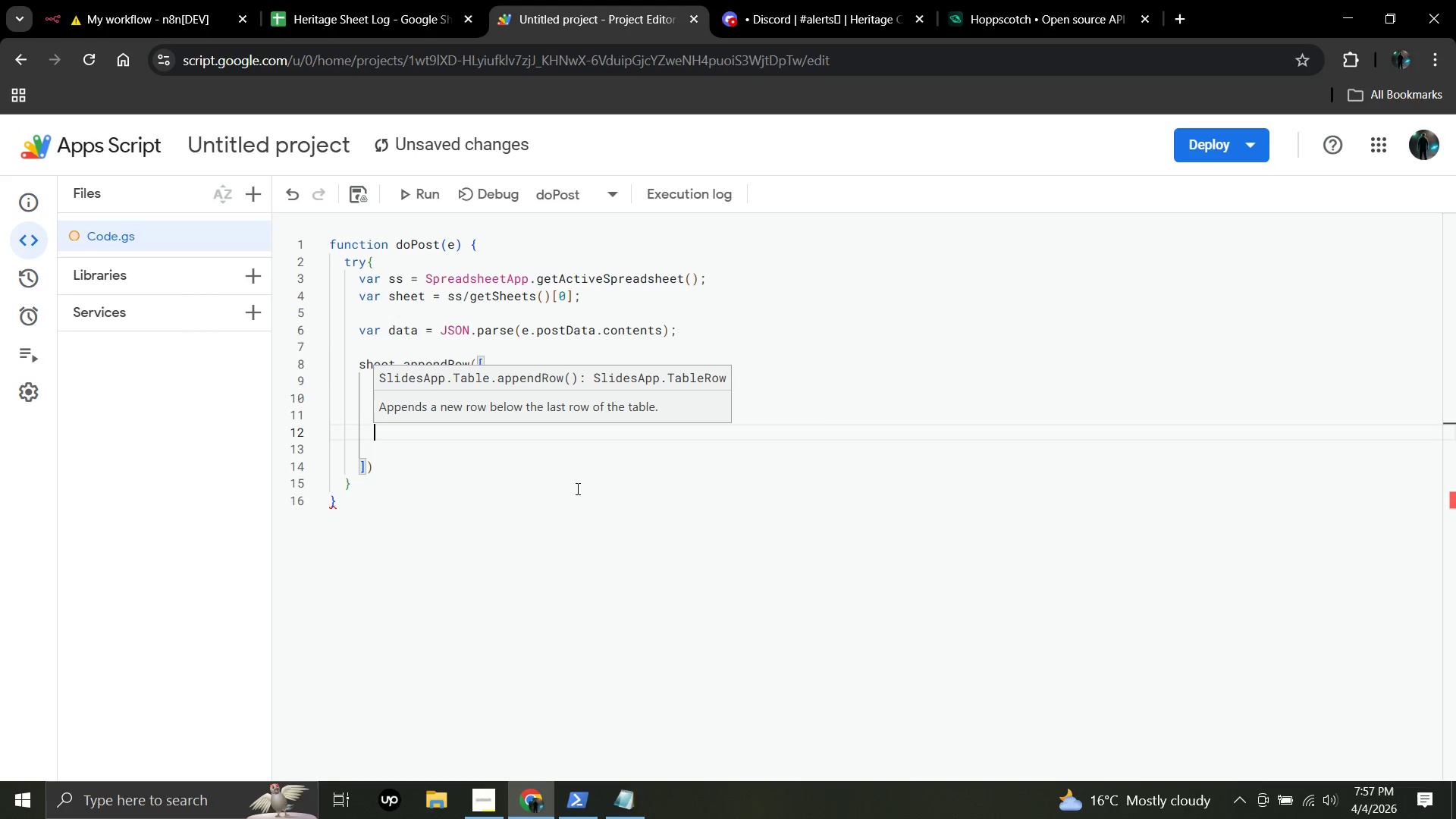 
 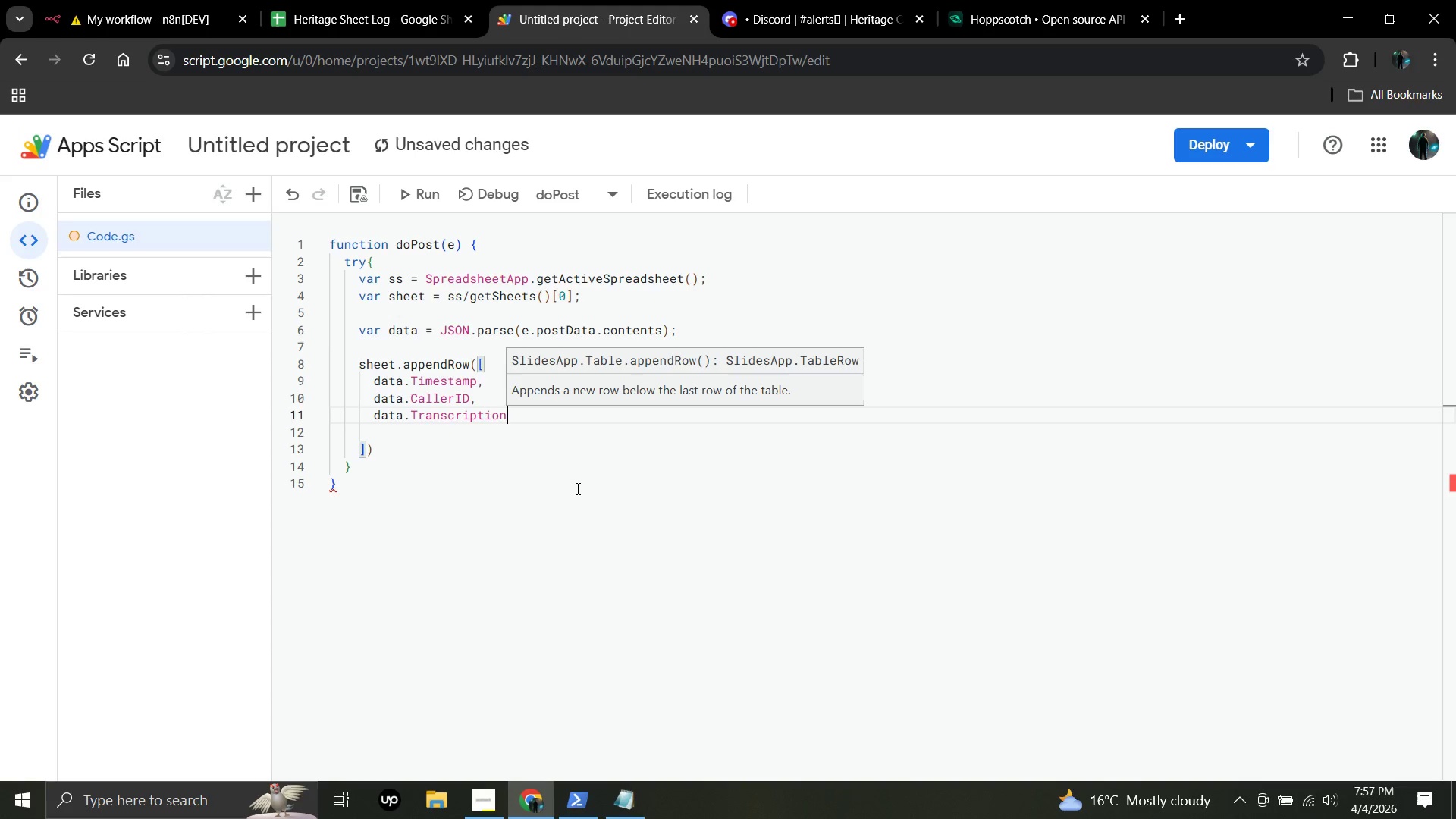 
key(Enter)
 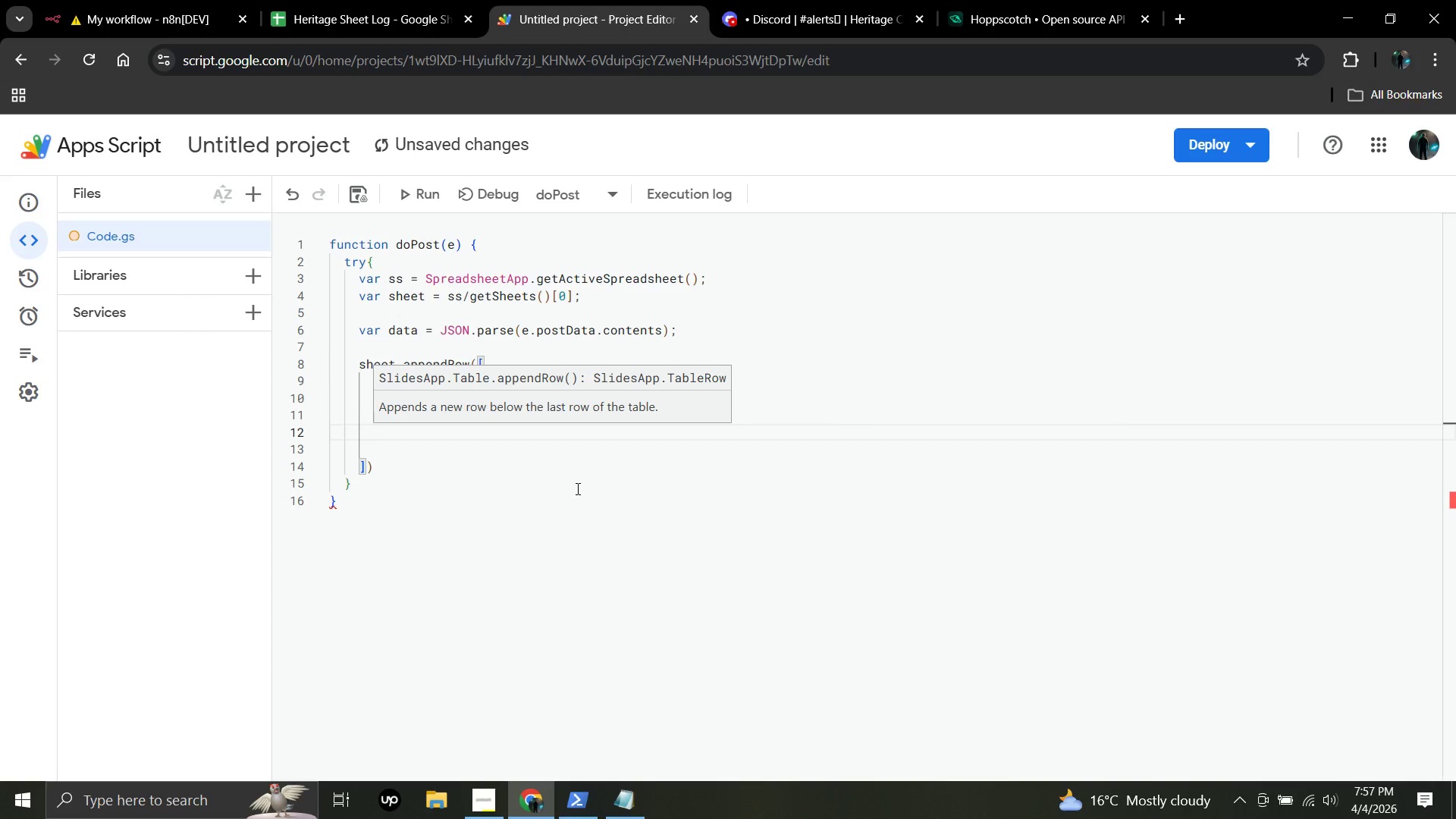 
type(data.Priority,)
 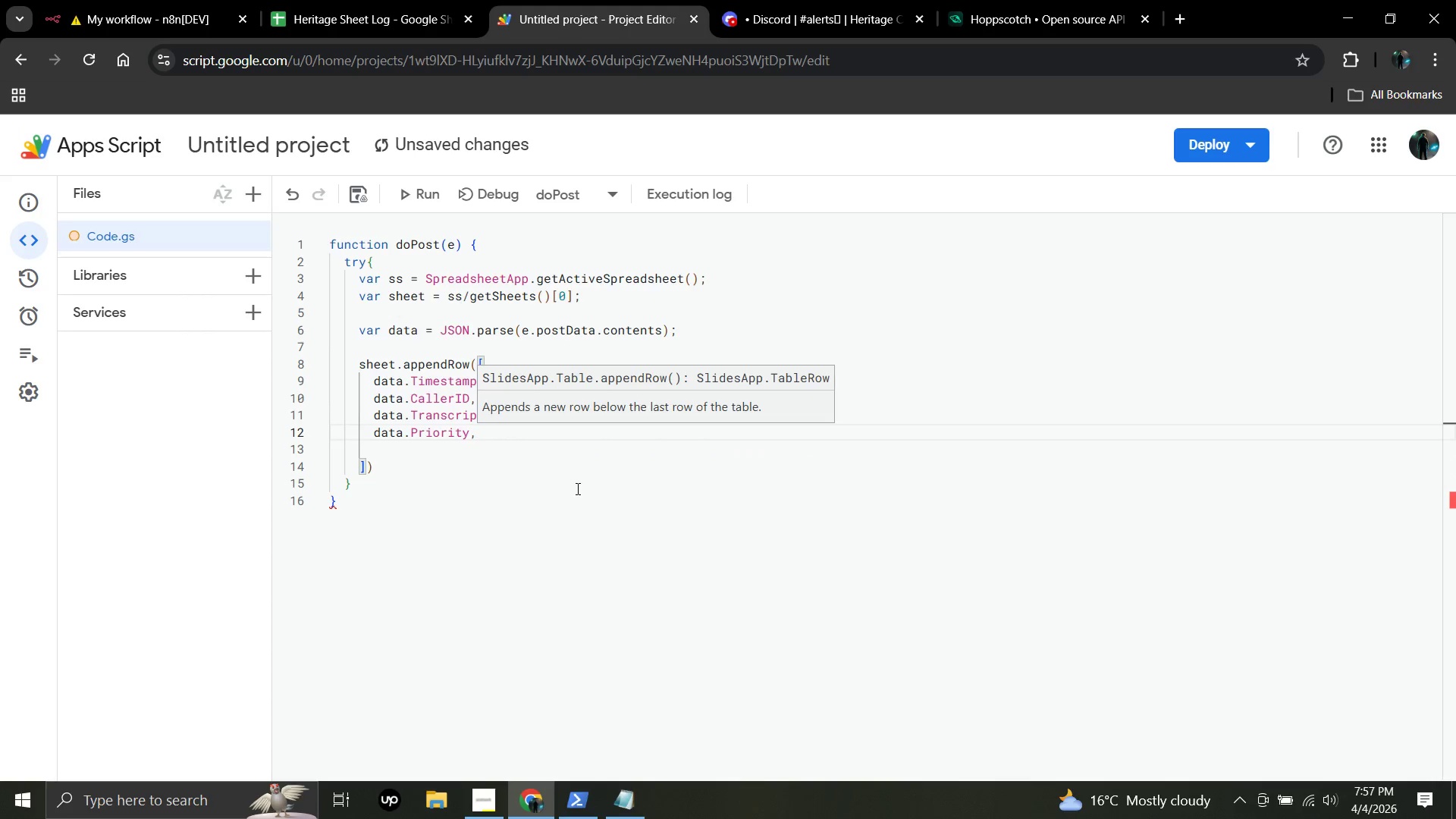 
key(Enter)
 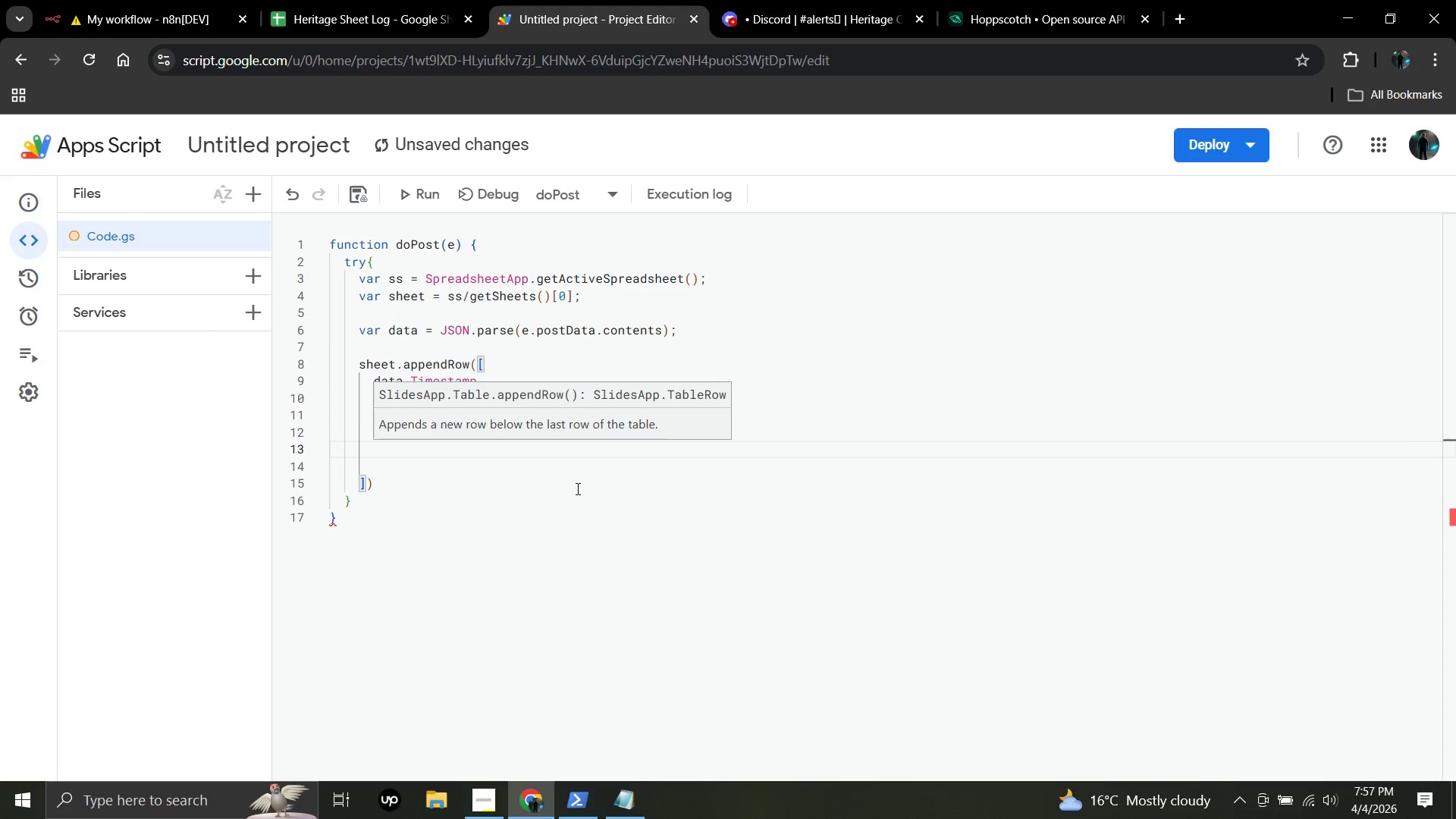 
type(data.Status)
 